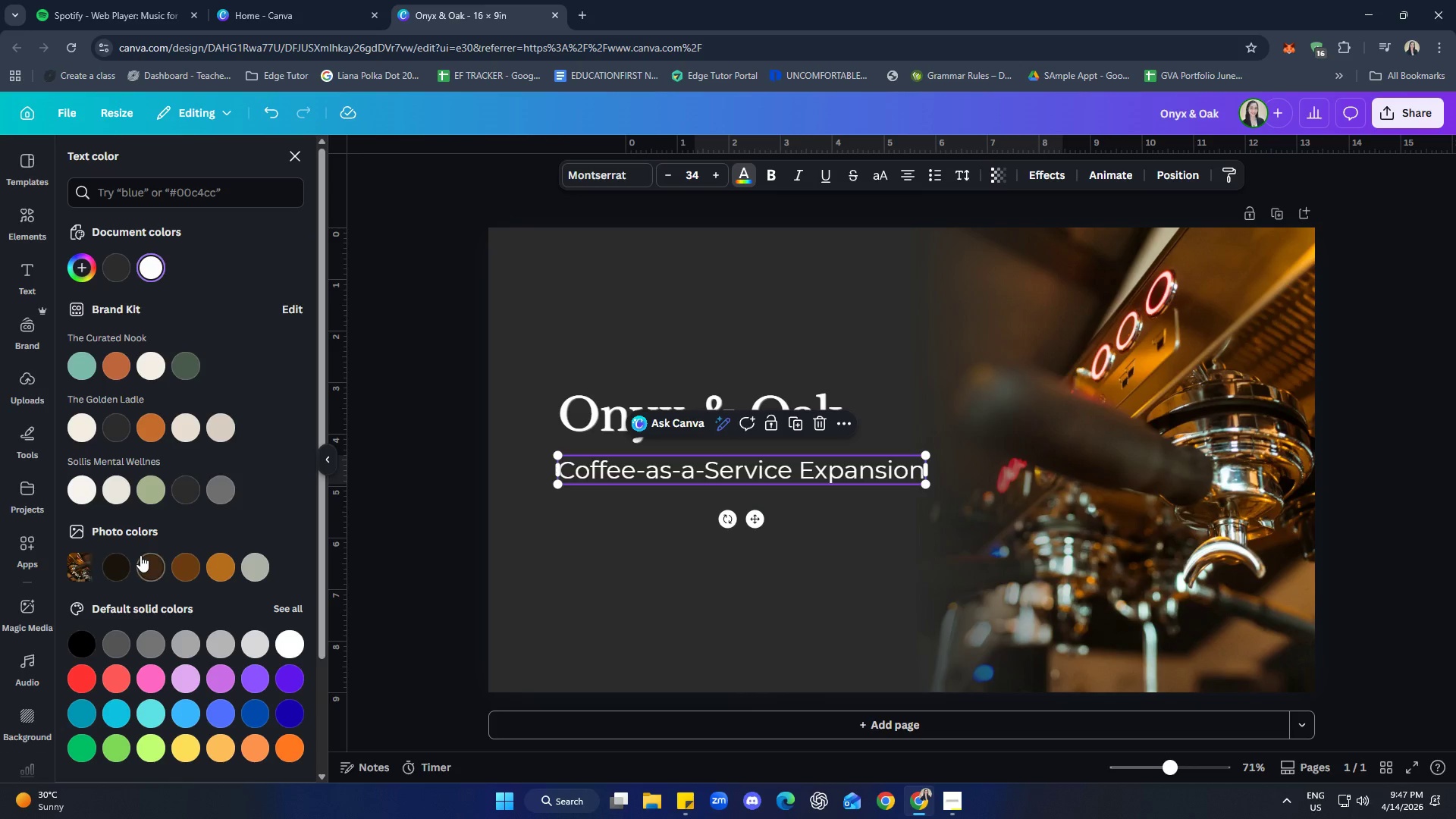 
scroll: coordinate [215, 553], scroll_direction: down, amount: 1.0
 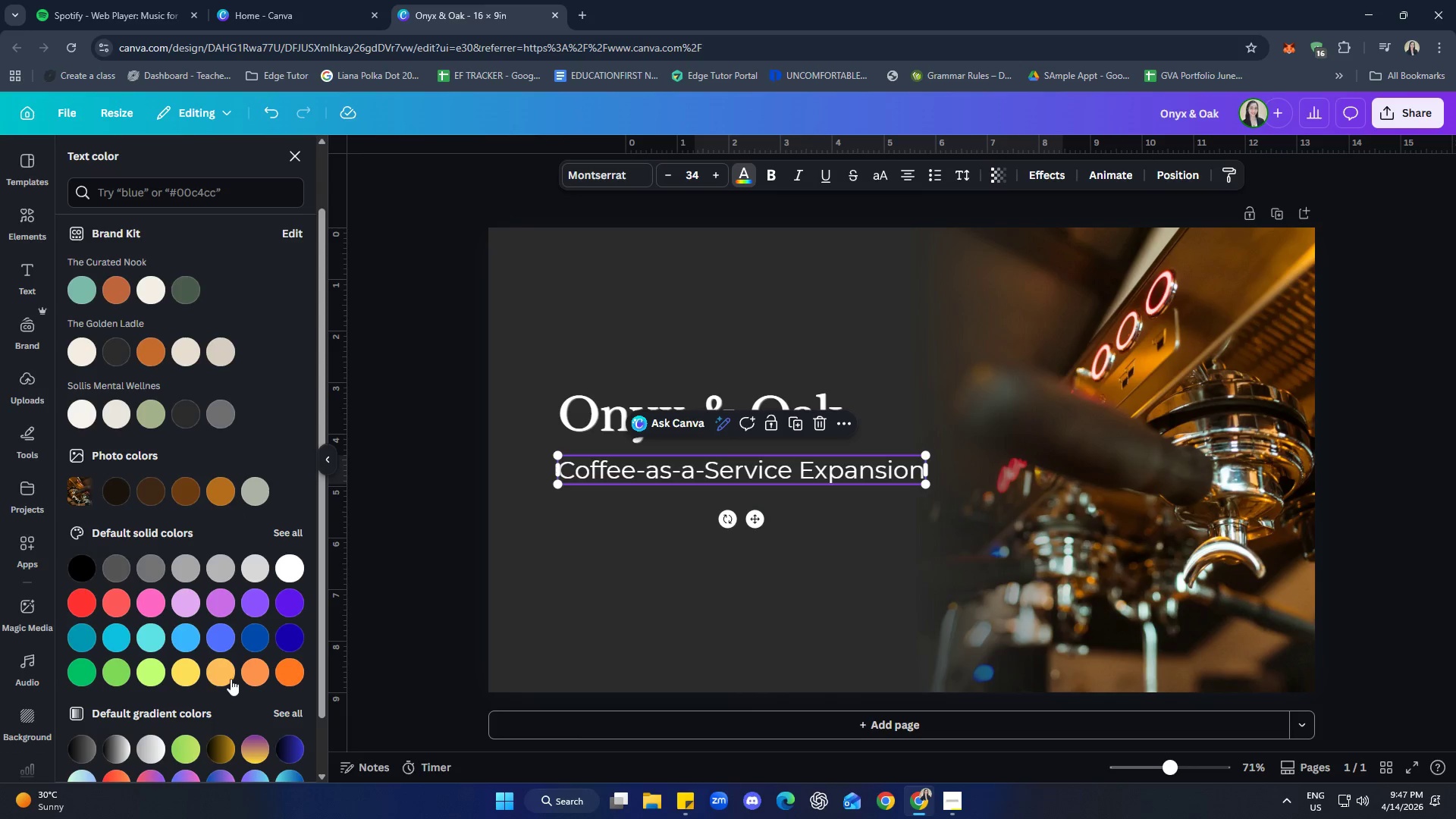 
left_click([231, 679])
 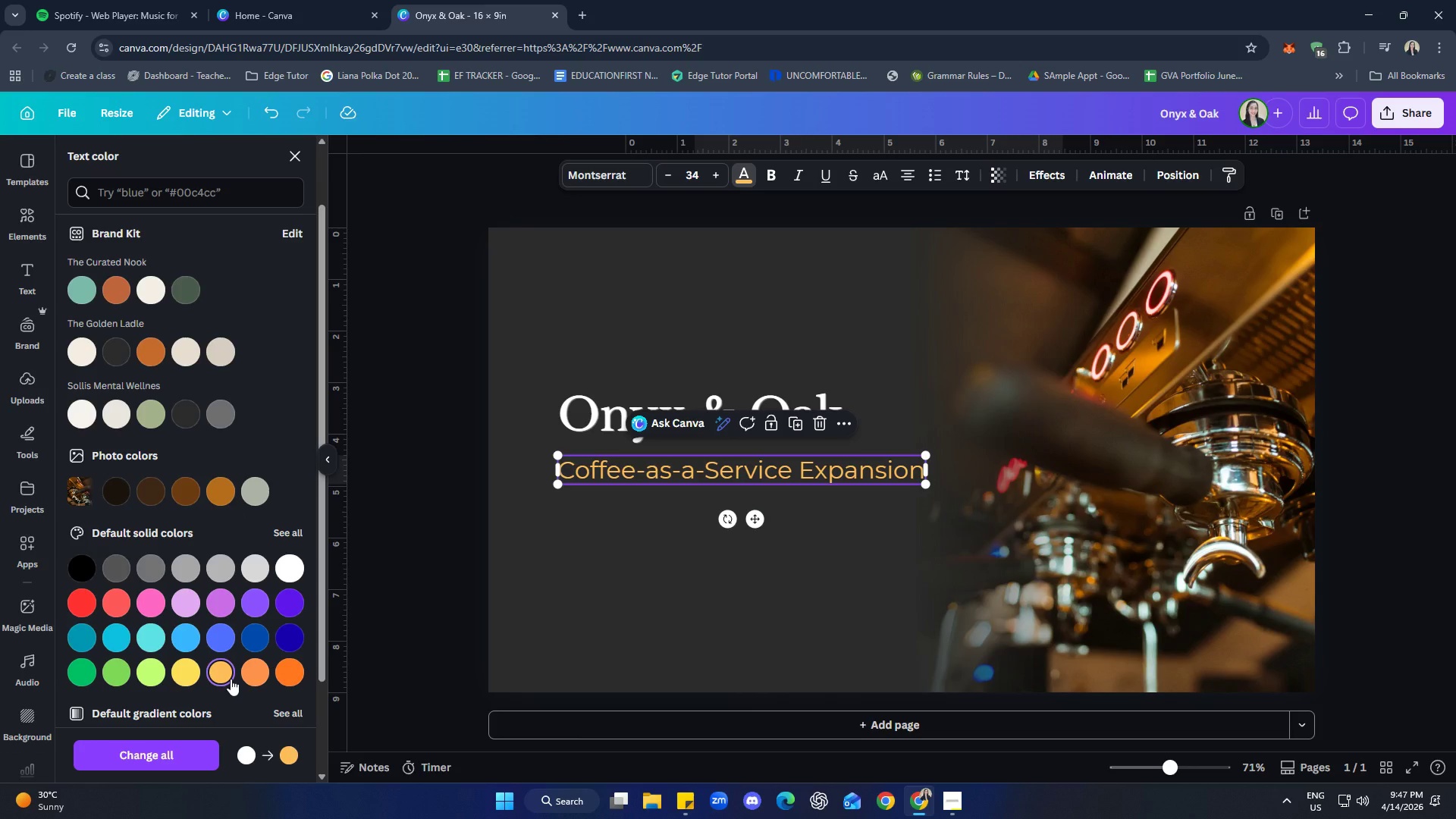 
scroll: coordinate [231, 679], scroll_direction: down, amount: 2.0
 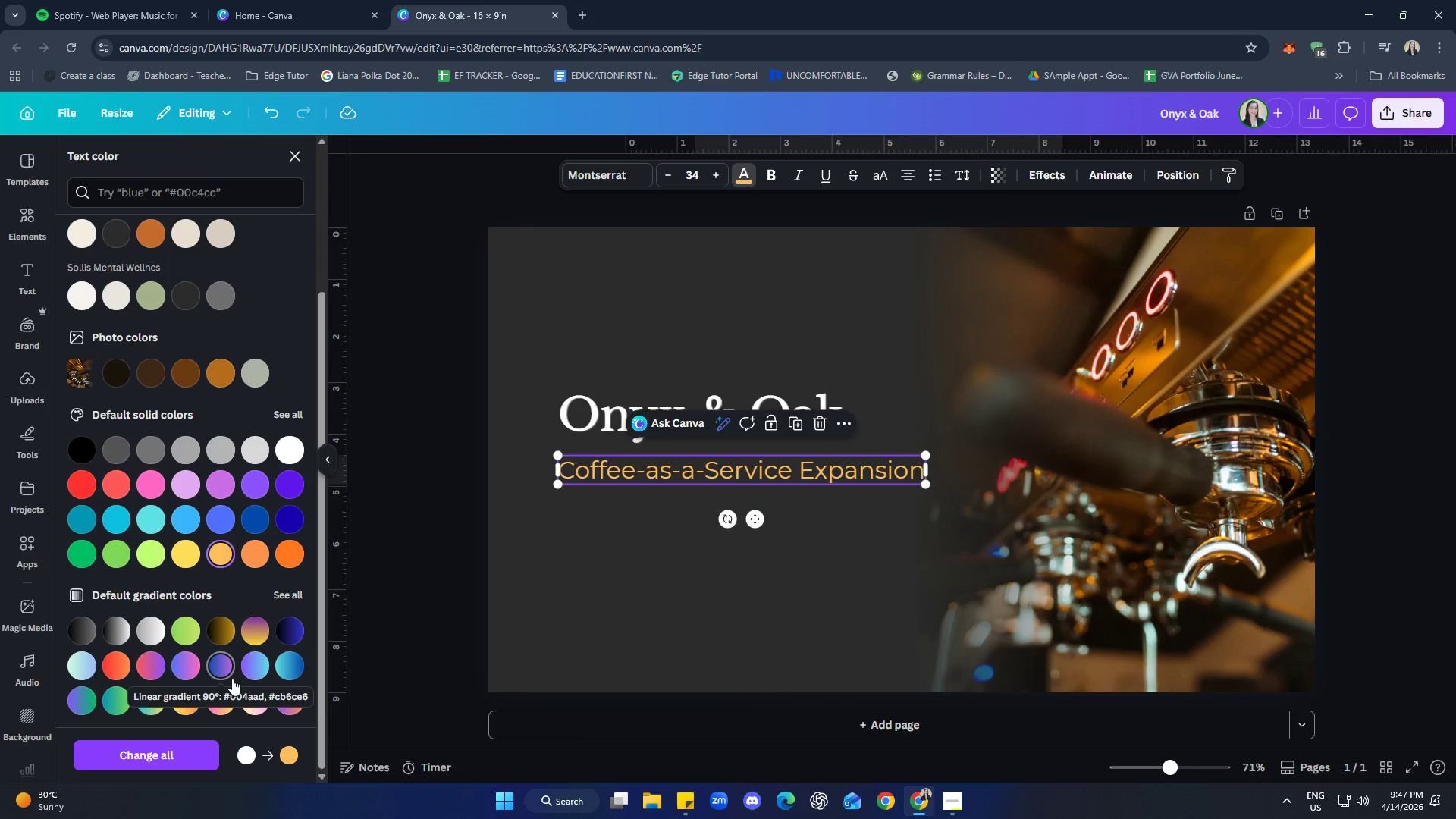 
scroll: coordinate [233, 679], scroll_direction: up, amount: 5.0
 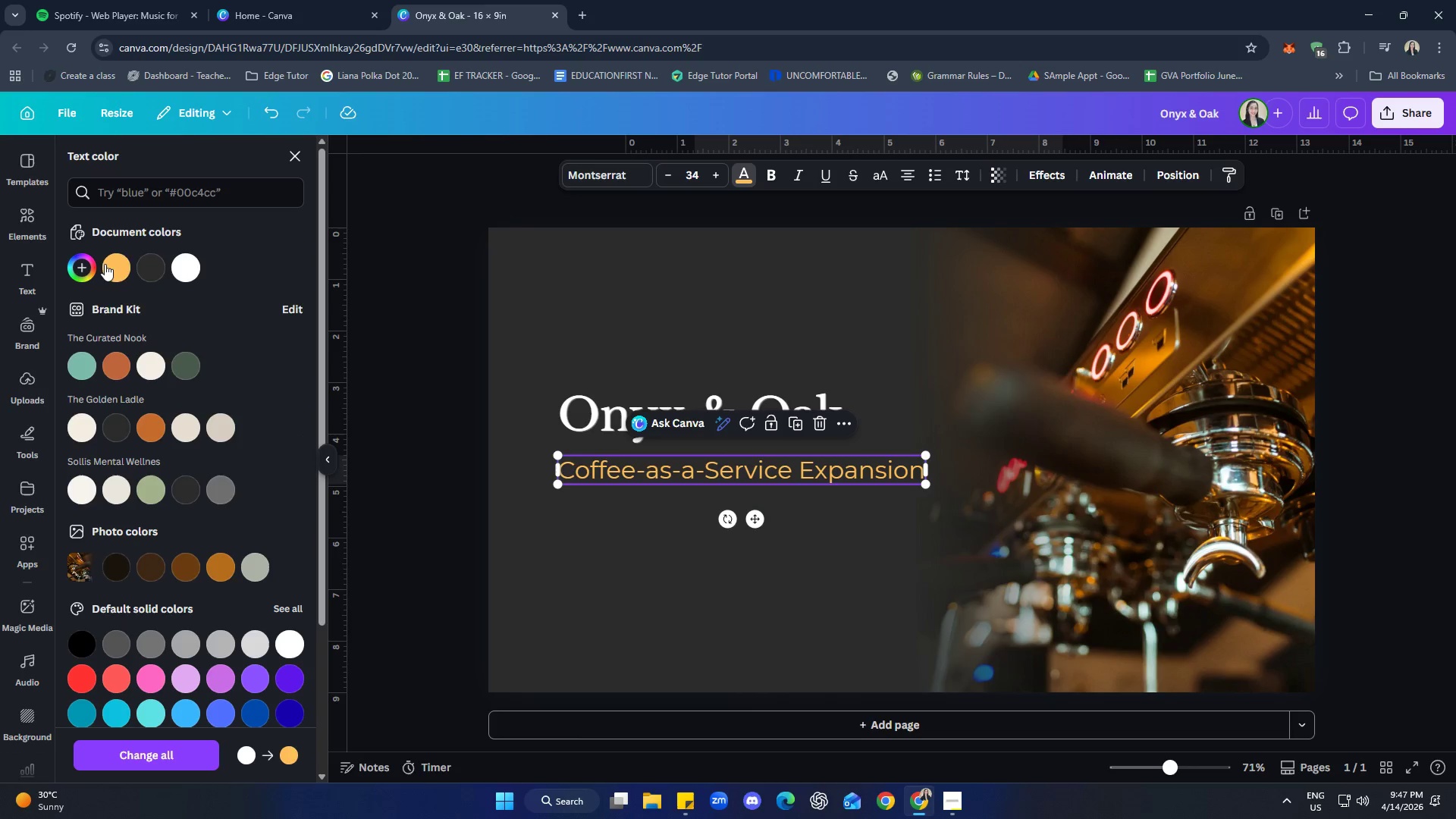 
left_click([120, 267])
 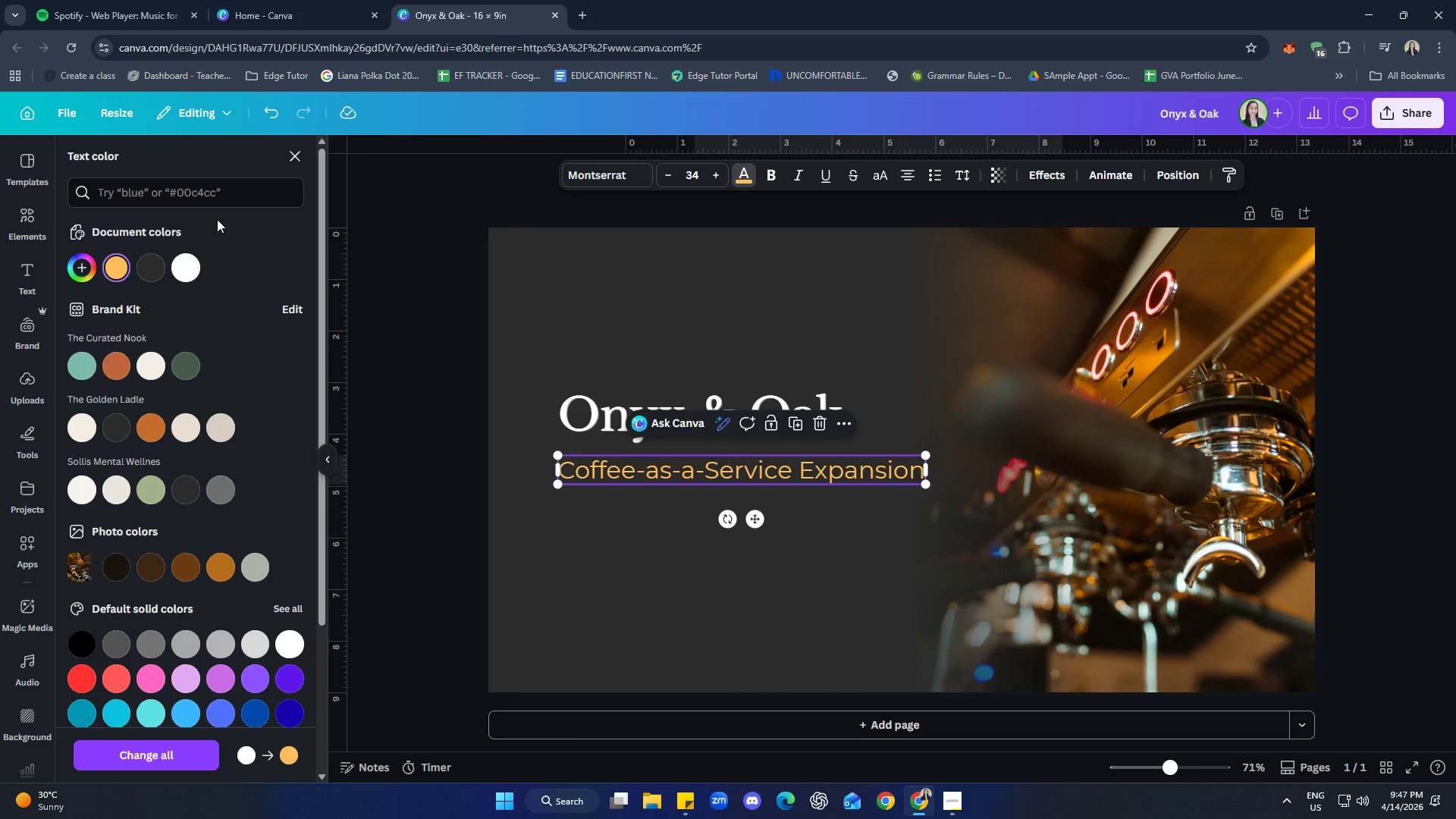 
left_click([213, 187])
 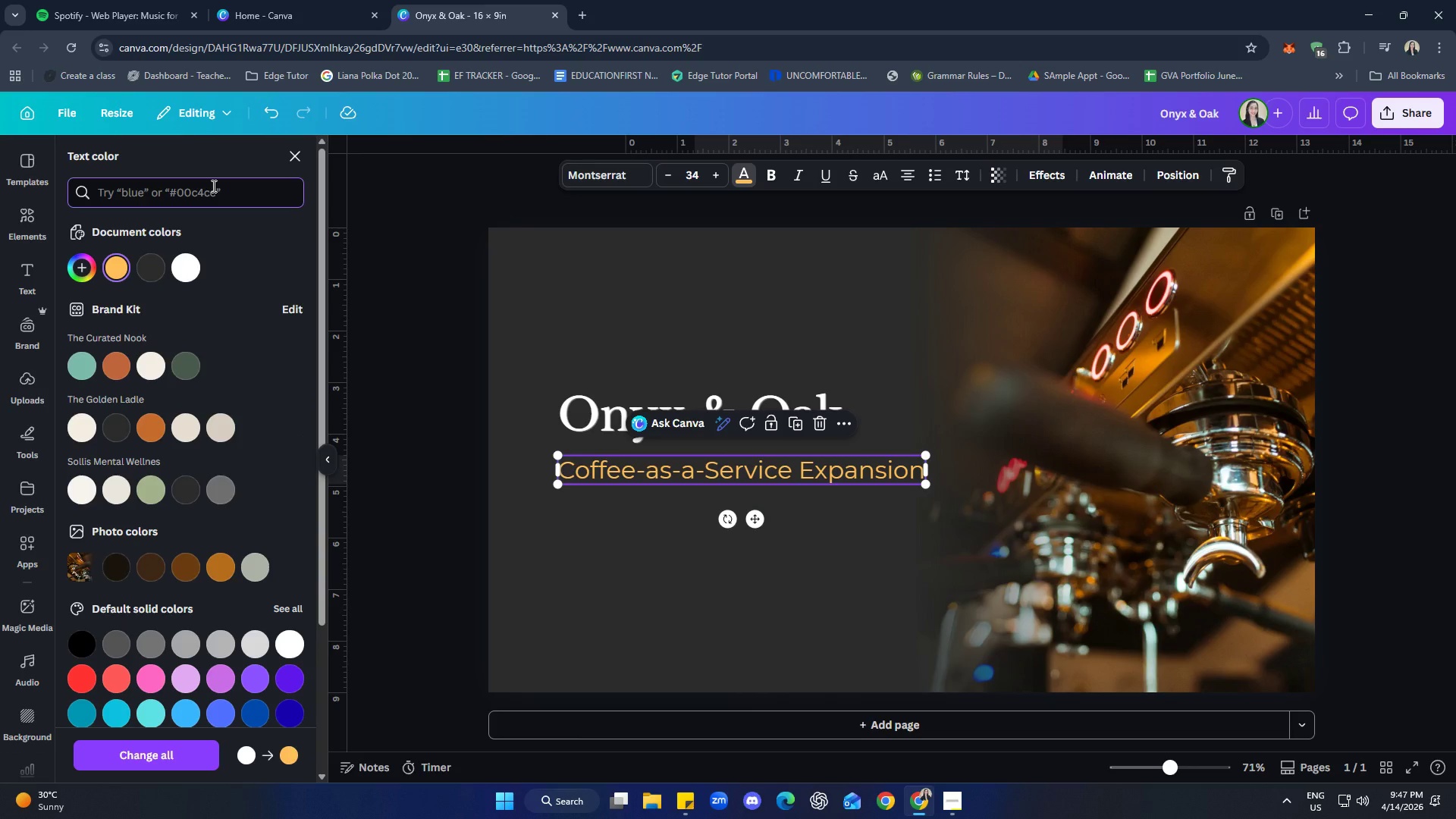 
type(Yellow)
 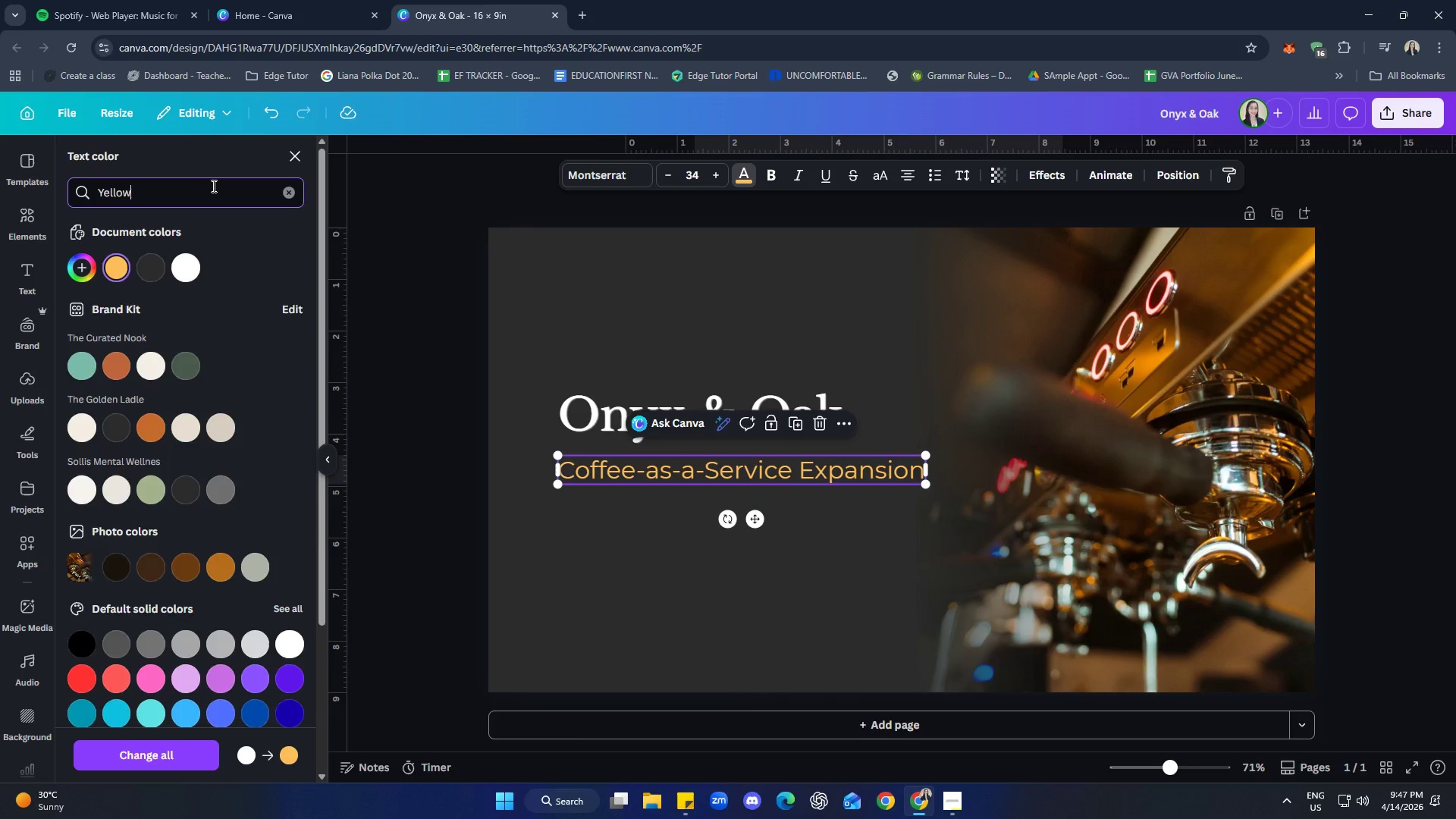 
key(Enter)
 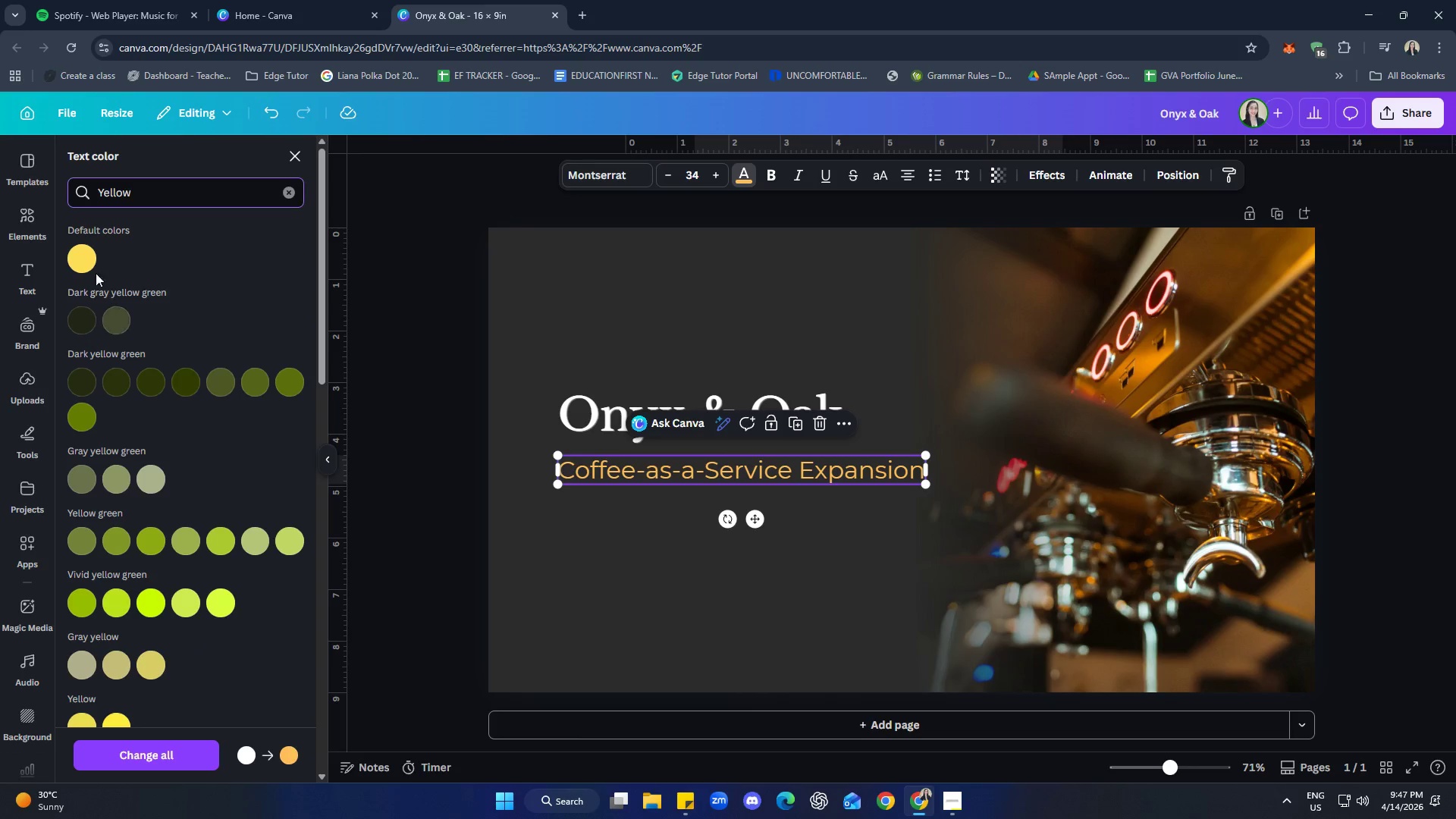 
left_click([93, 265])
 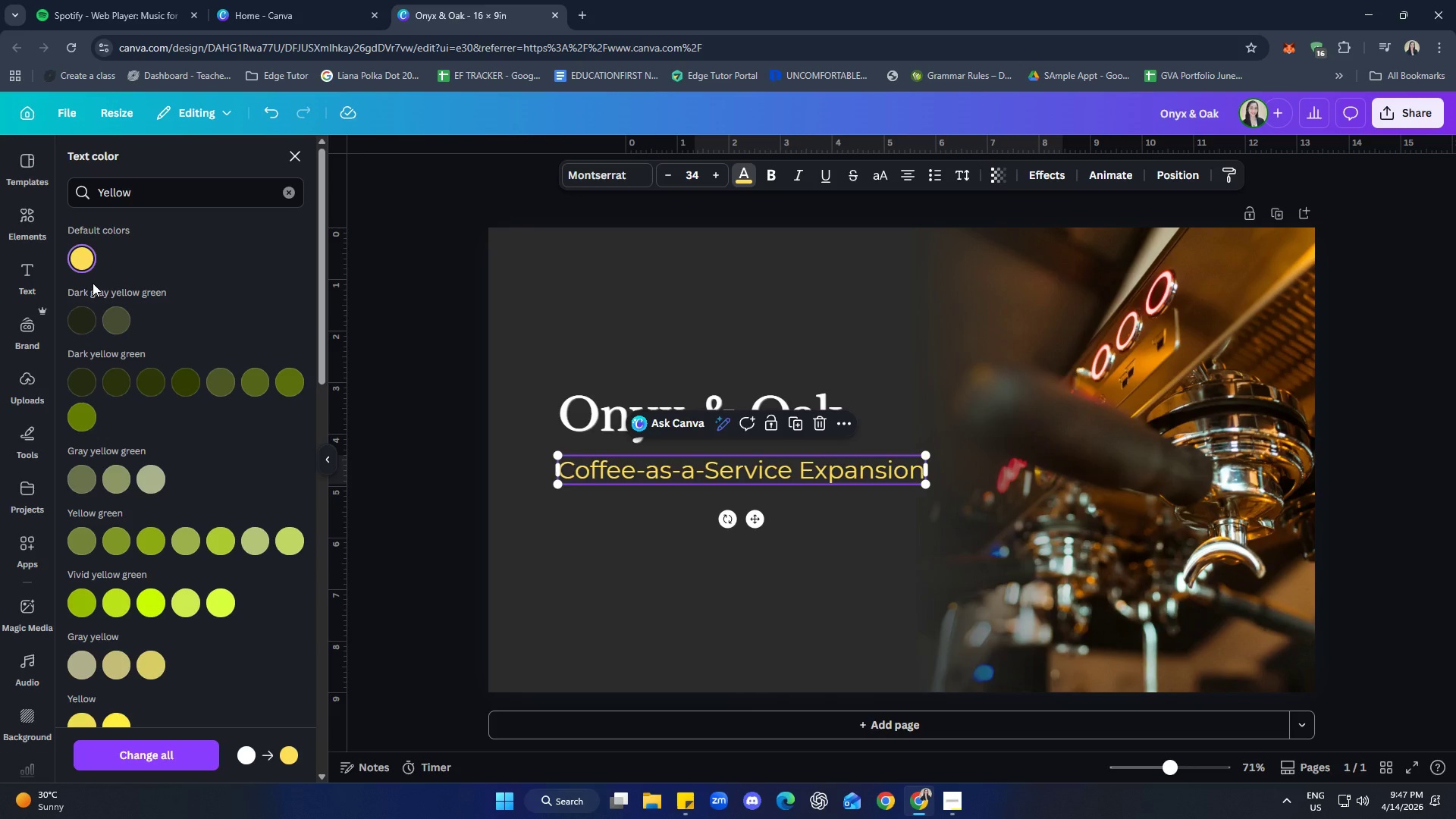 
scroll: coordinate [161, 406], scroll_direction: down, amount: 3.0
 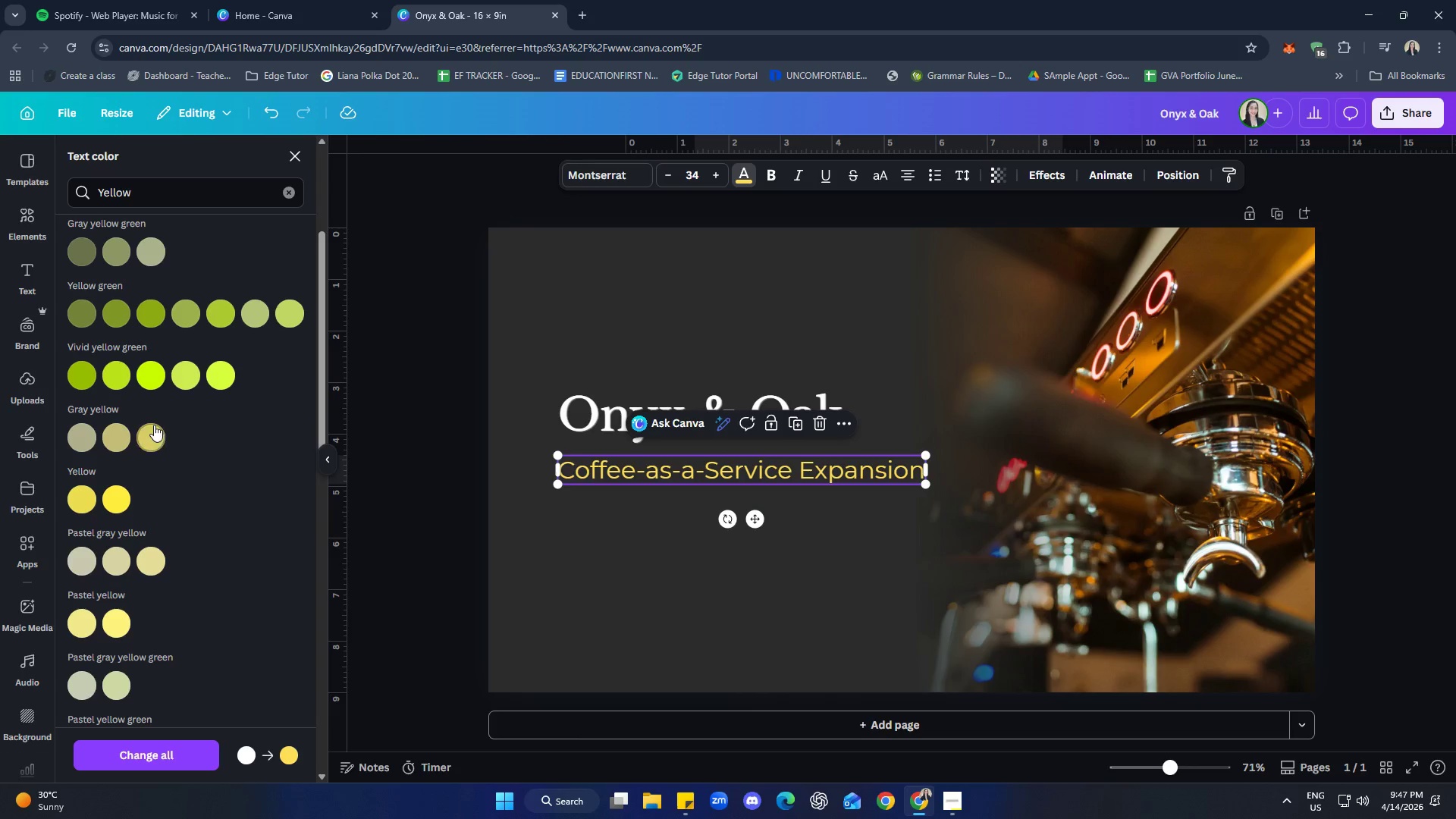 
left_click([154, 426])
 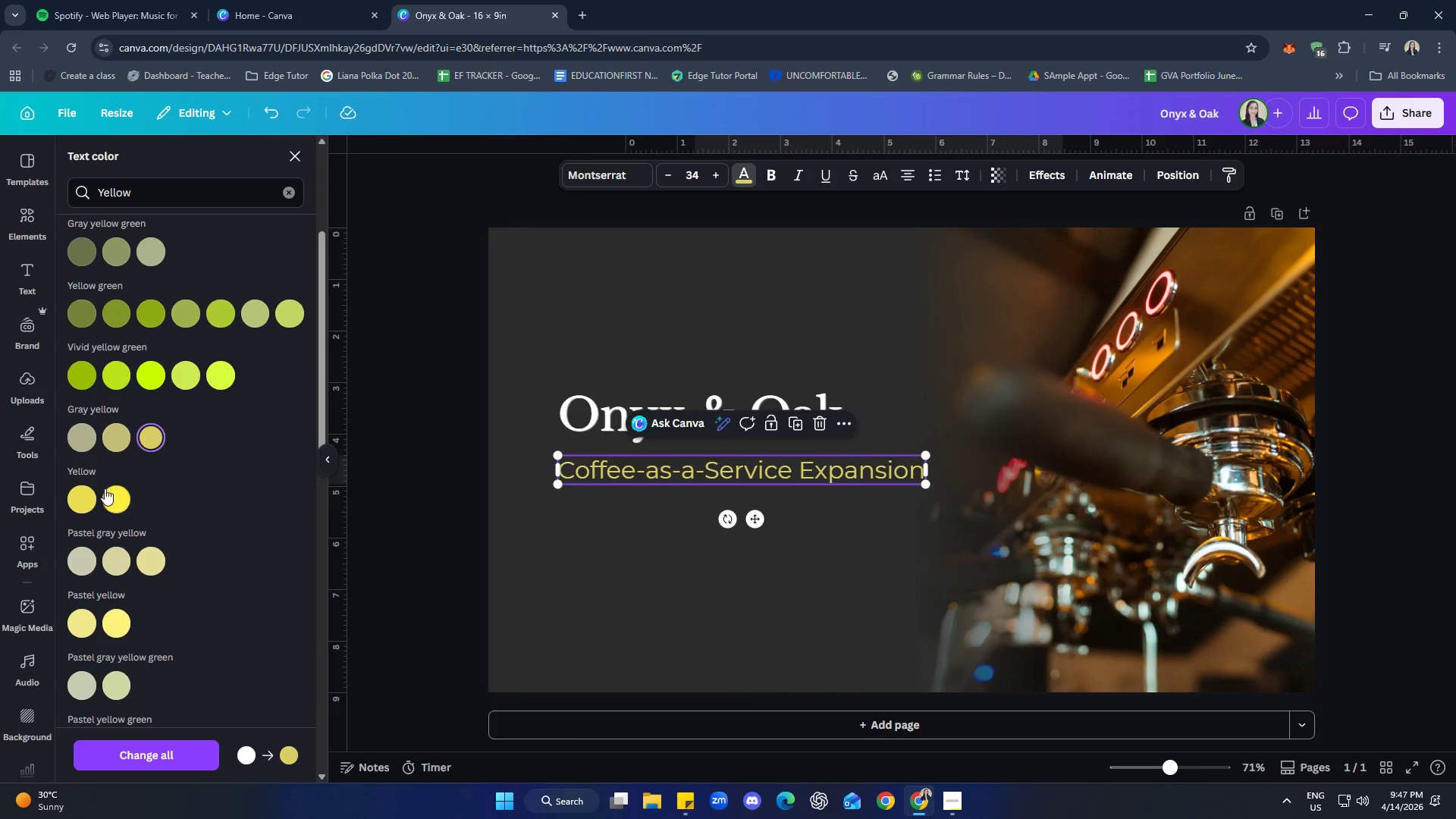 
left_click([79, 505])
 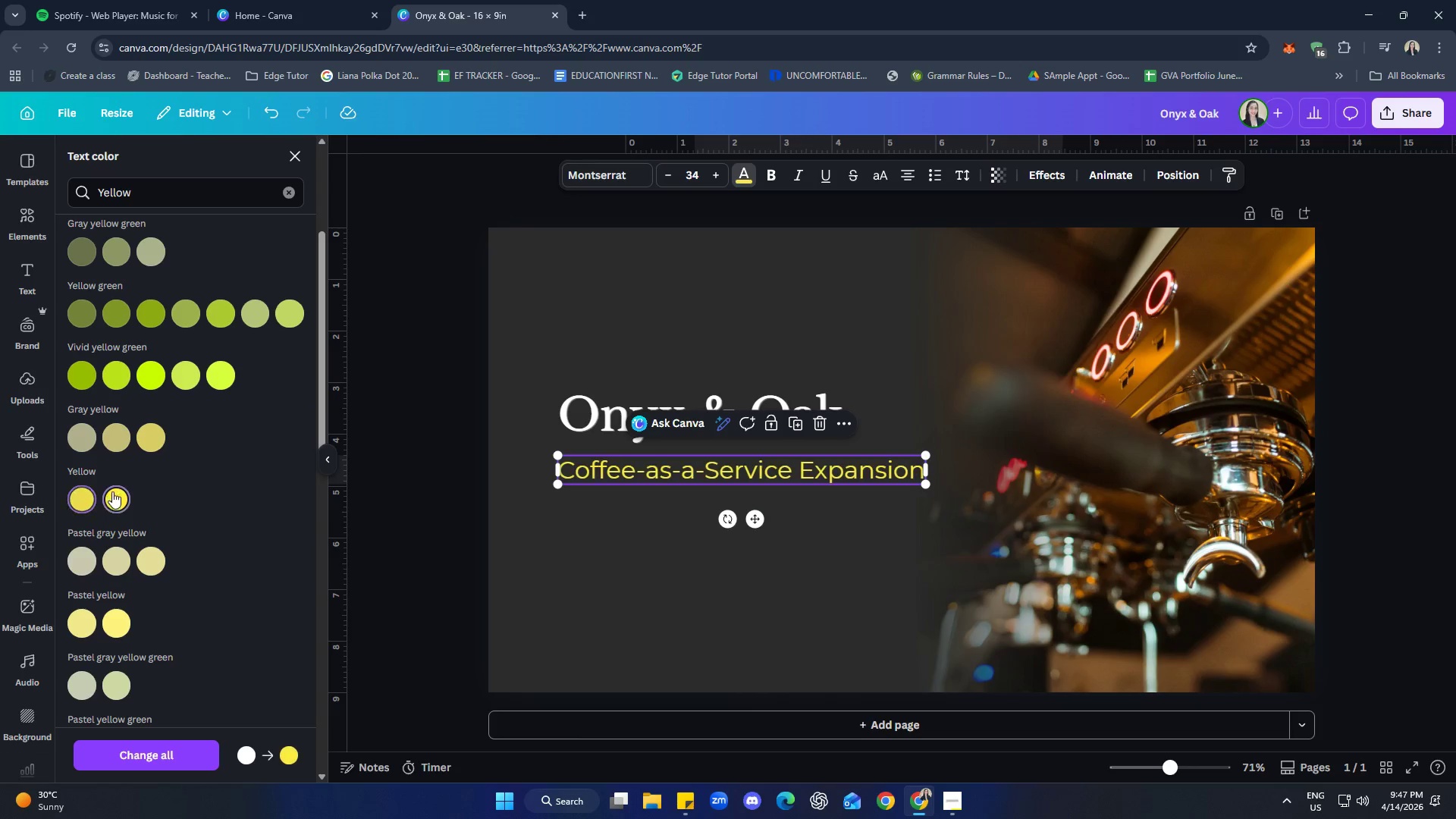 
scroll: coordinate [212, 480], scroll_direction: down, amount: 1.0
 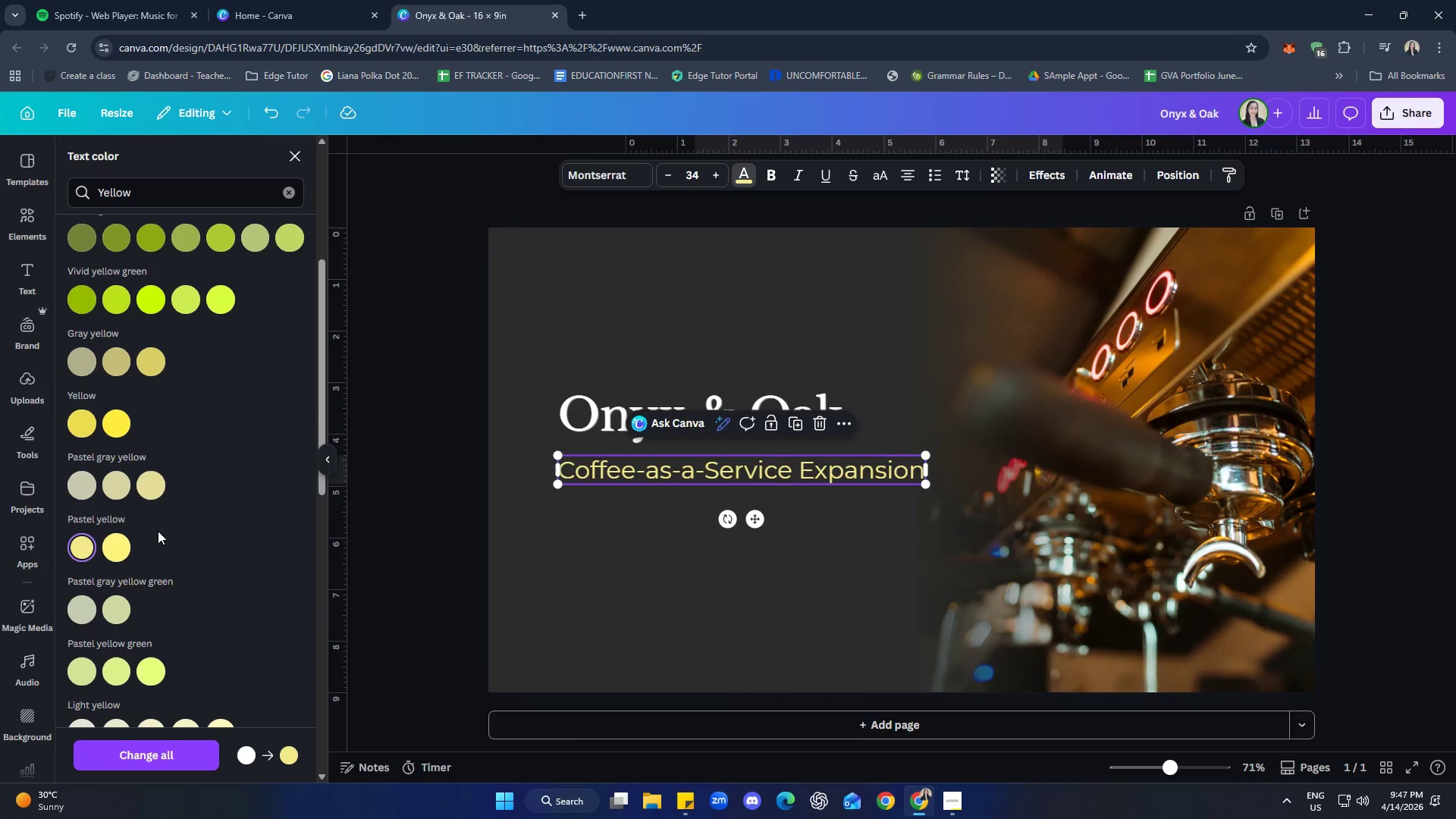 
double_click([231, 193])
 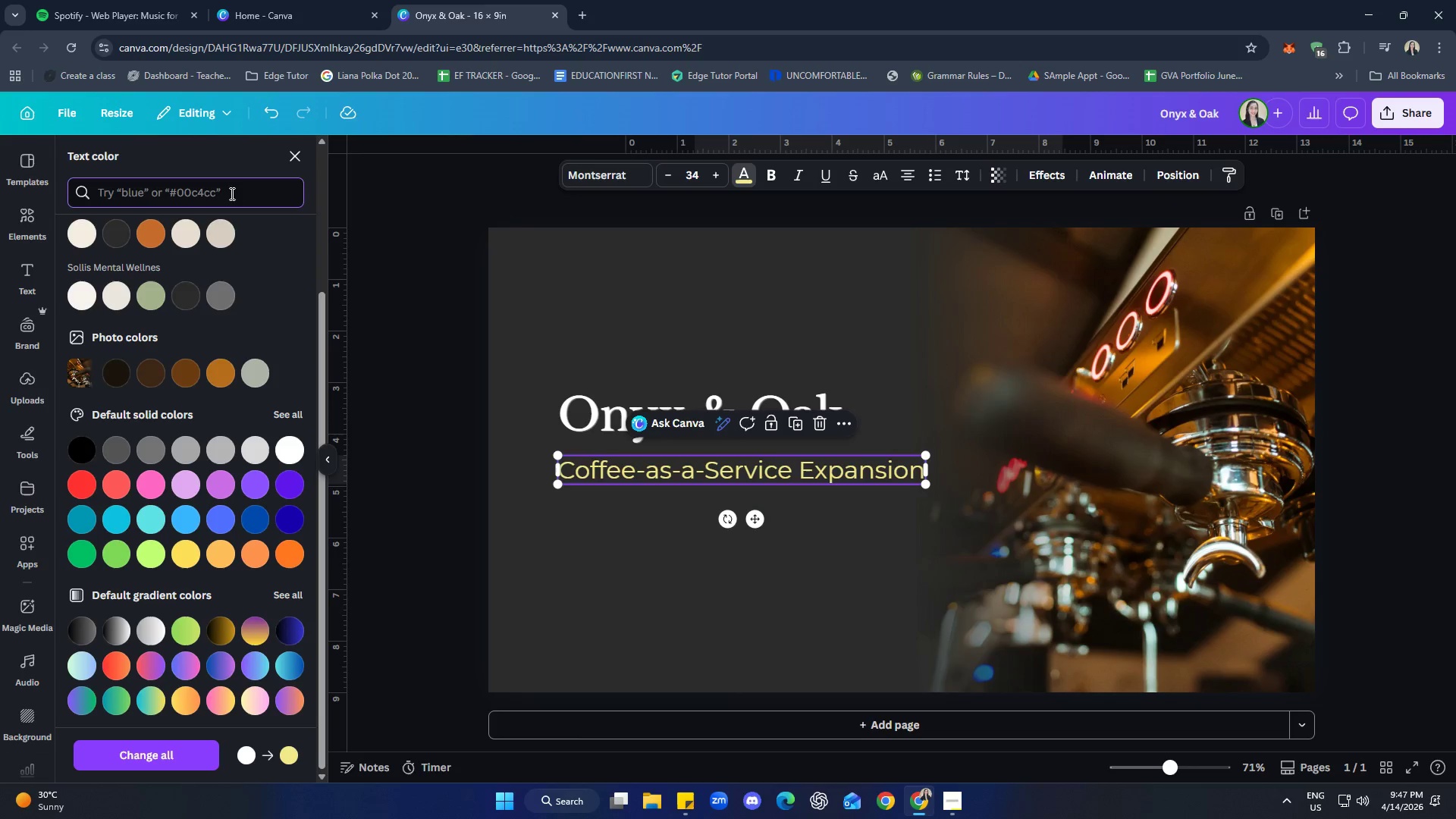 
type(yellow orange)
 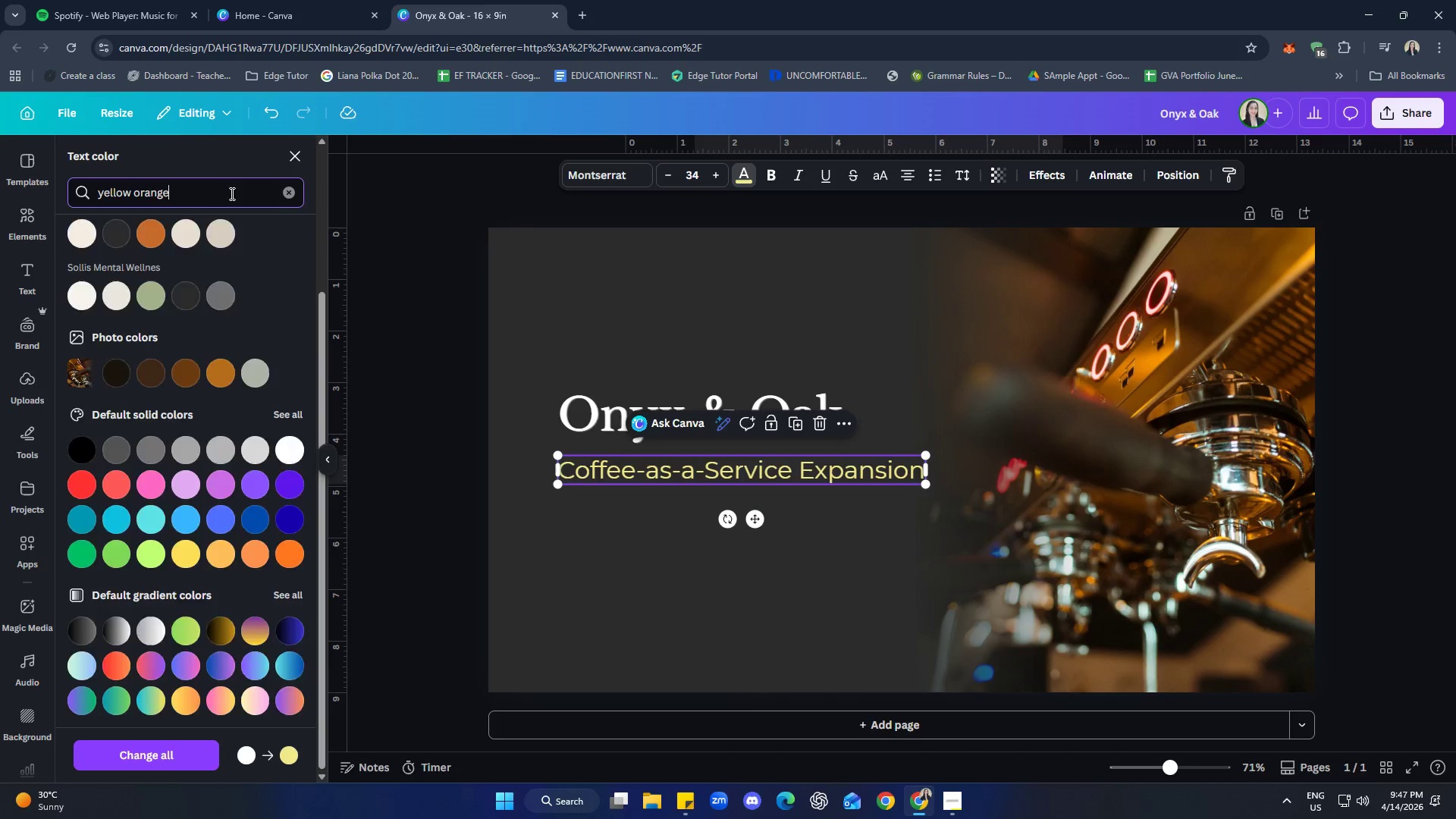 
key(Enter)
 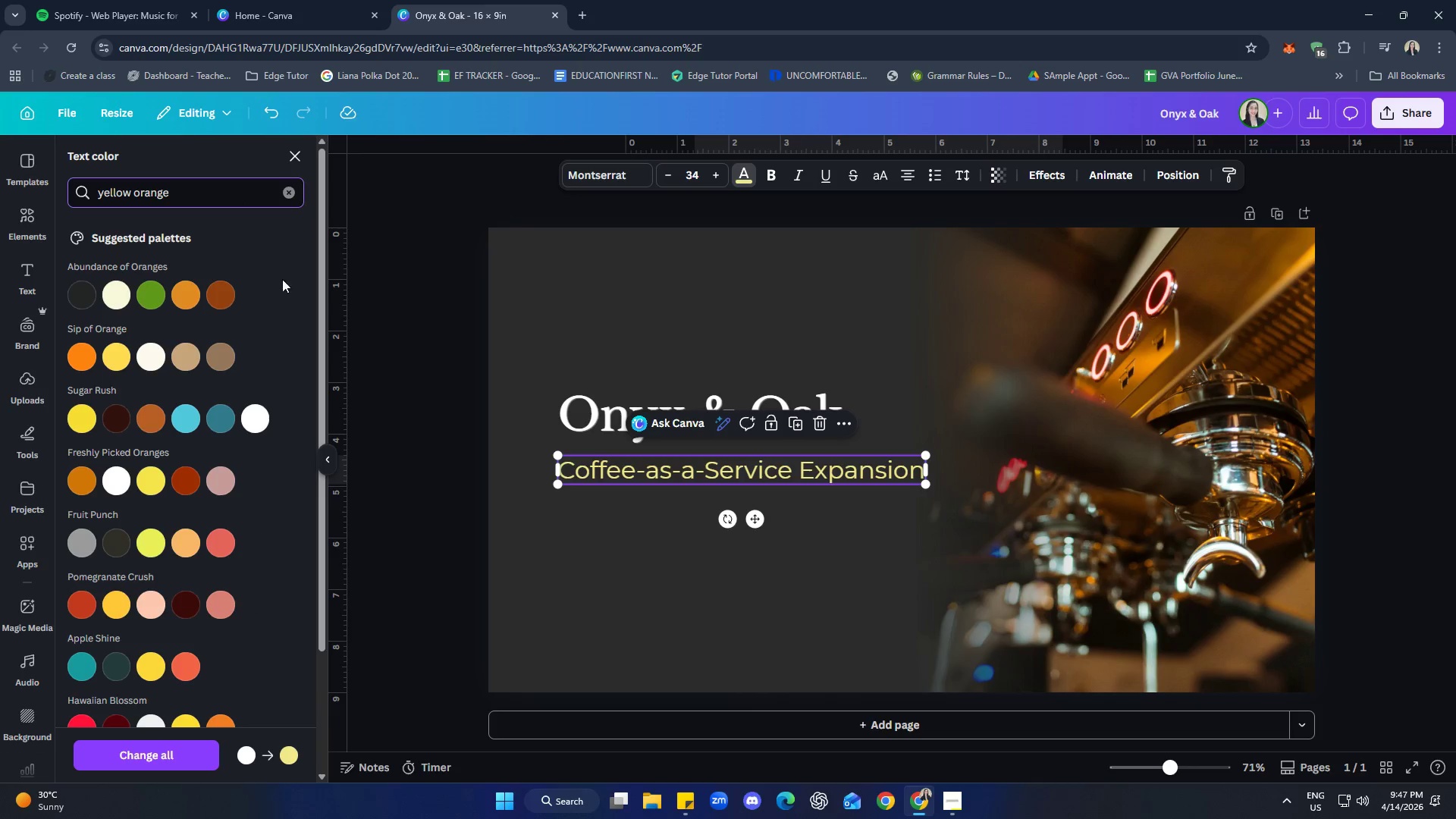 
left_click([189, 305])
 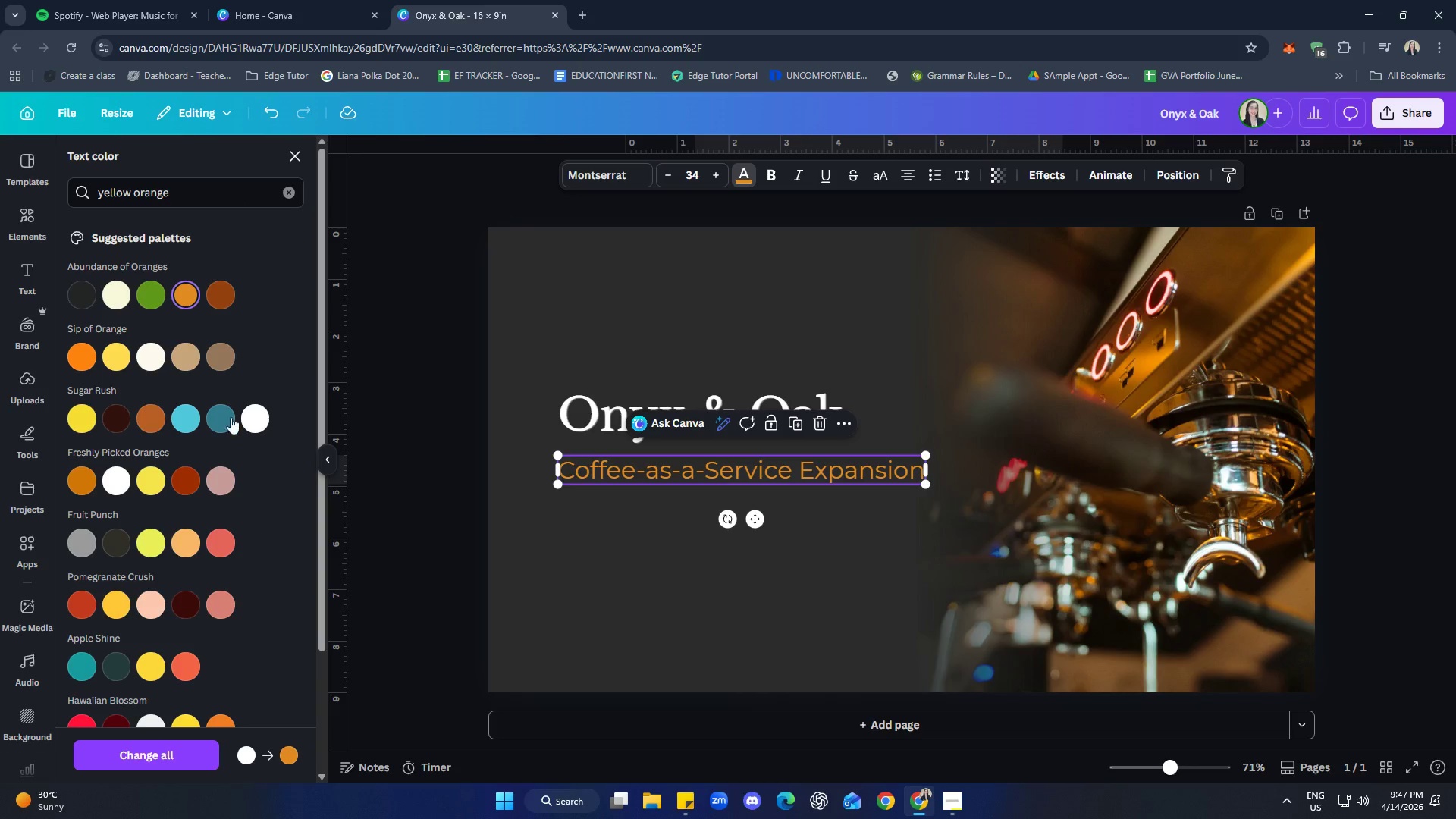 
left_click([91, 364])
 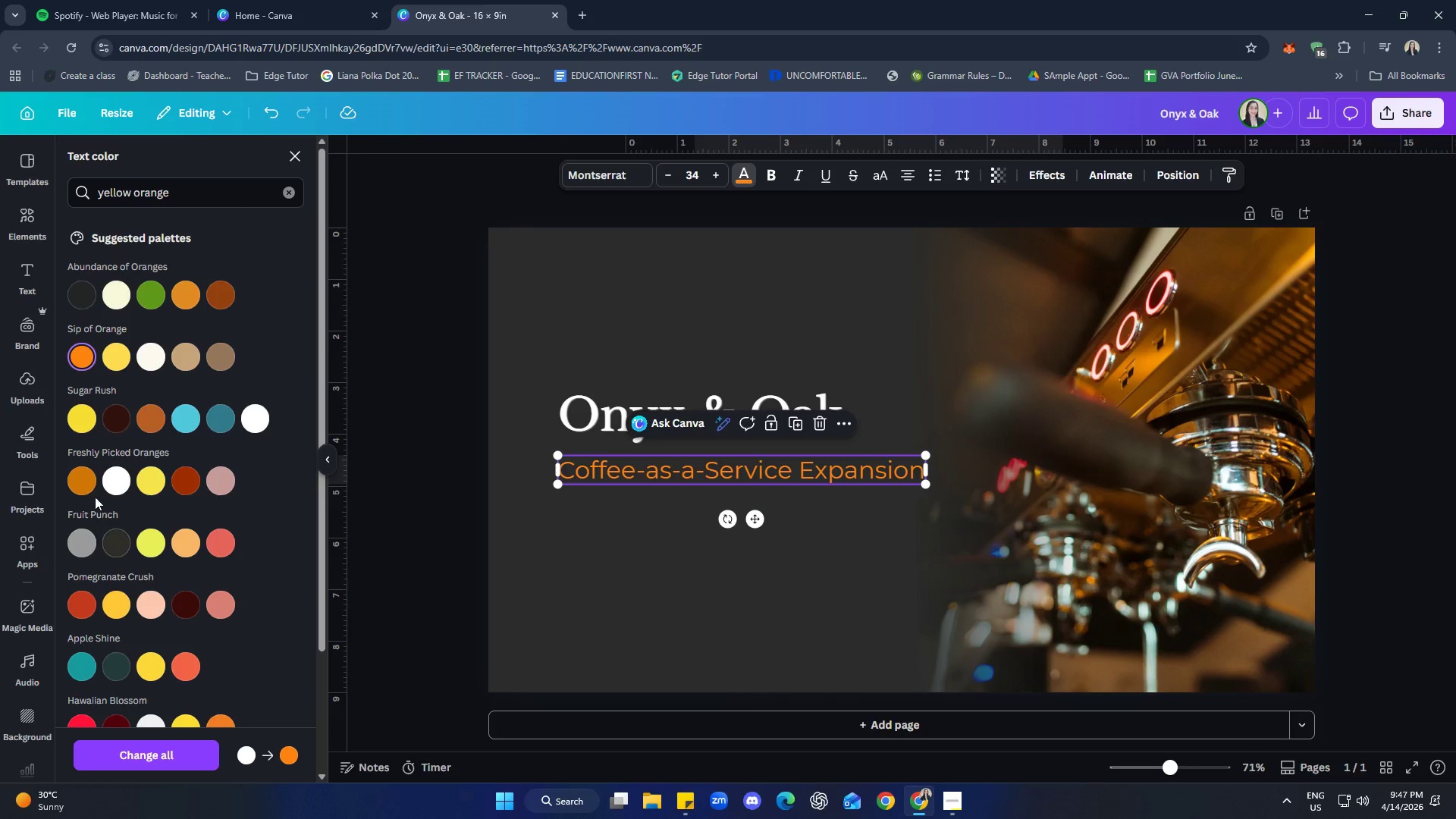 
left_click([87, 485])
 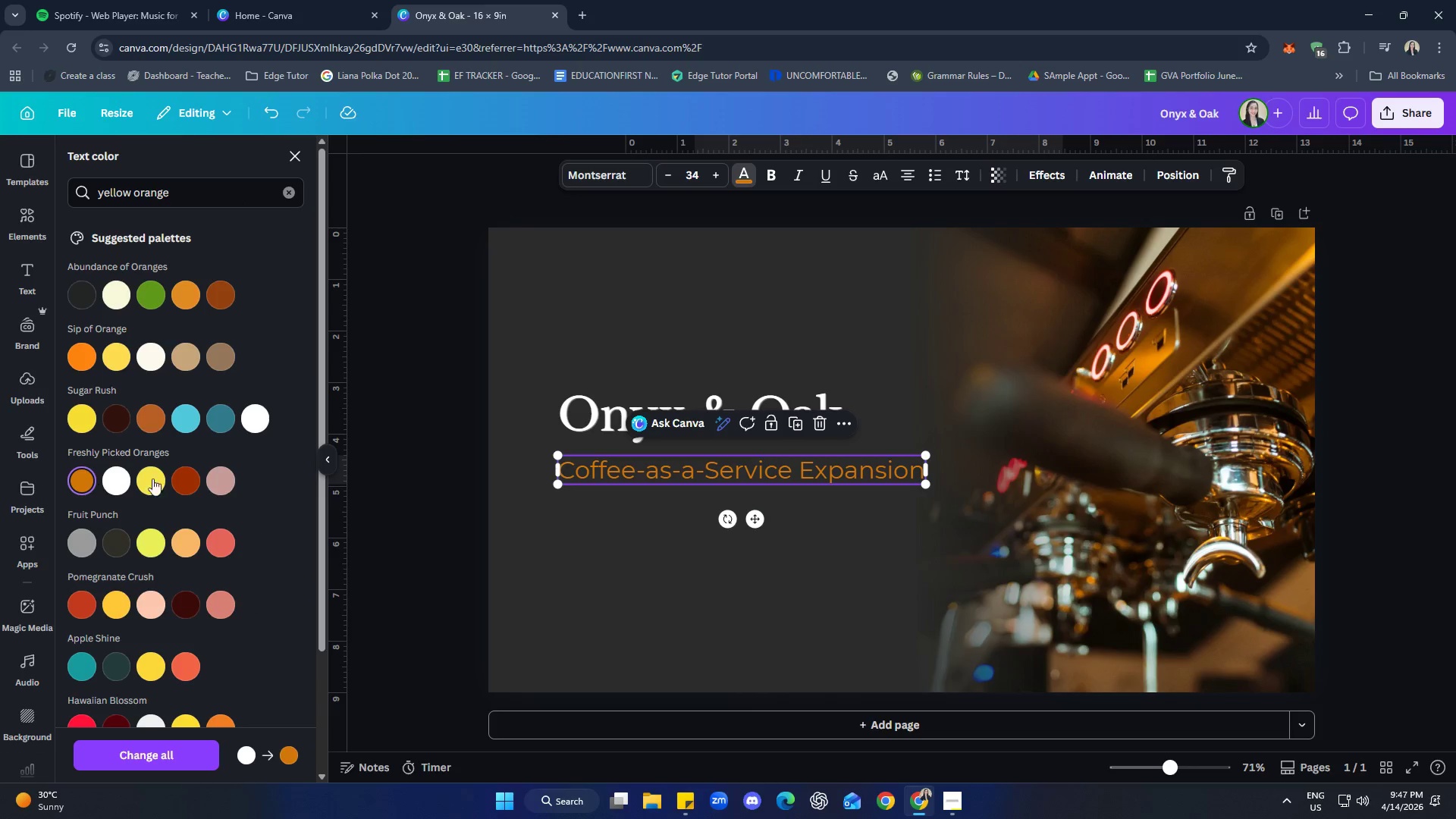 
scroll: coordinate [224, 485], scroll_direction: down, amount: 1.0
 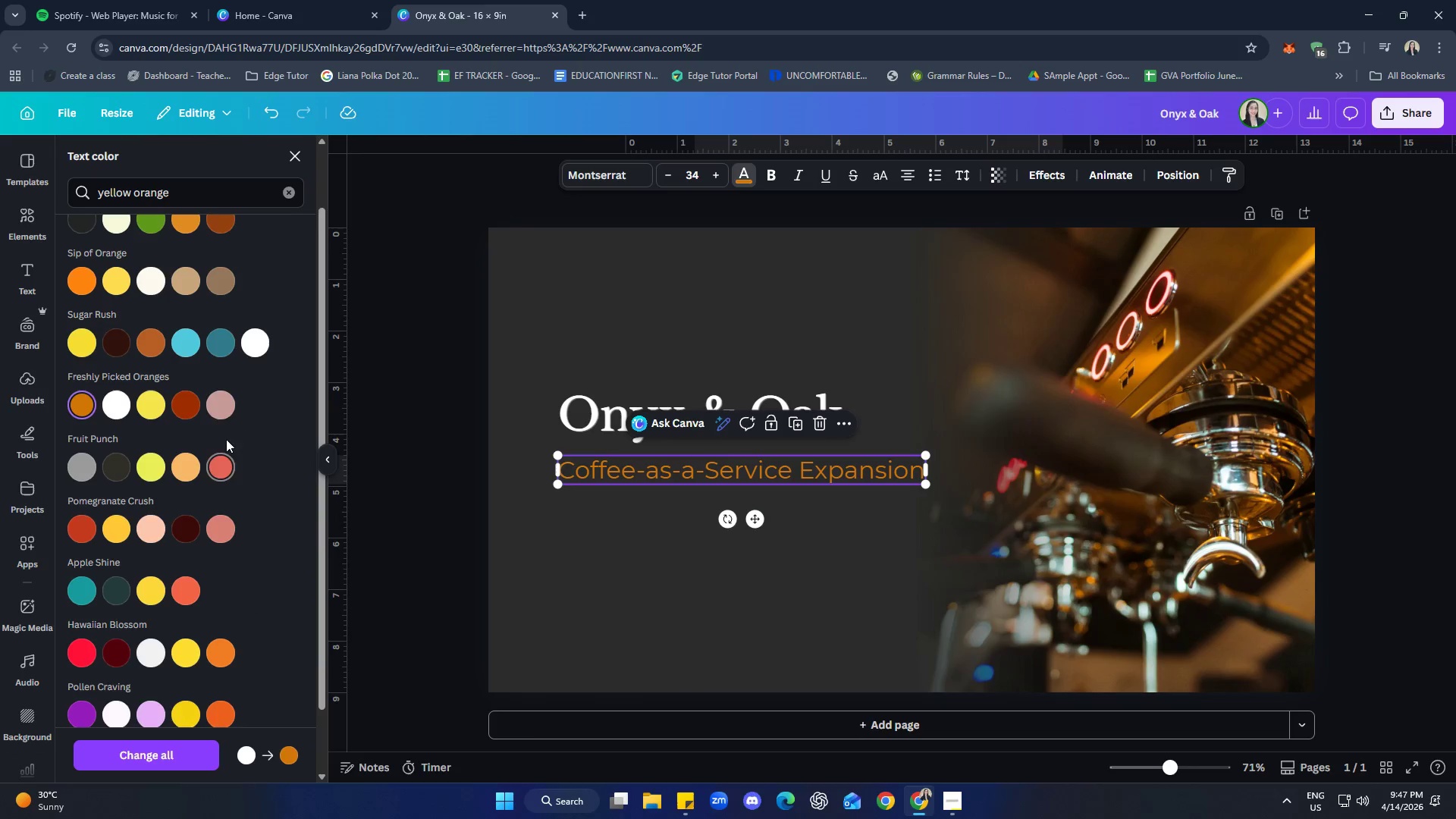 
scroll: coordinate [214, 414], scroll_direction: up, amount: 3.0
 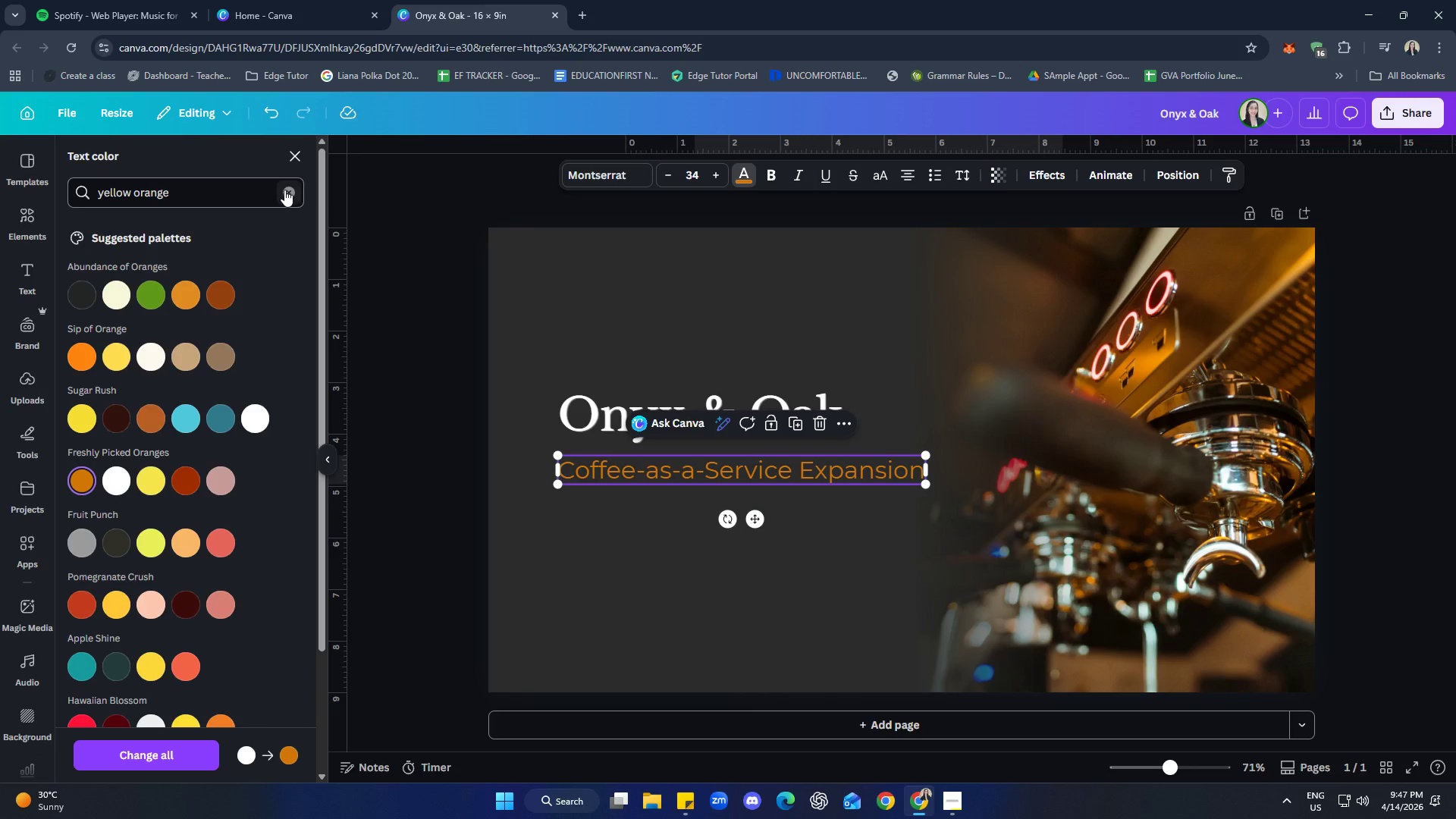 
double_click([225, 187])
 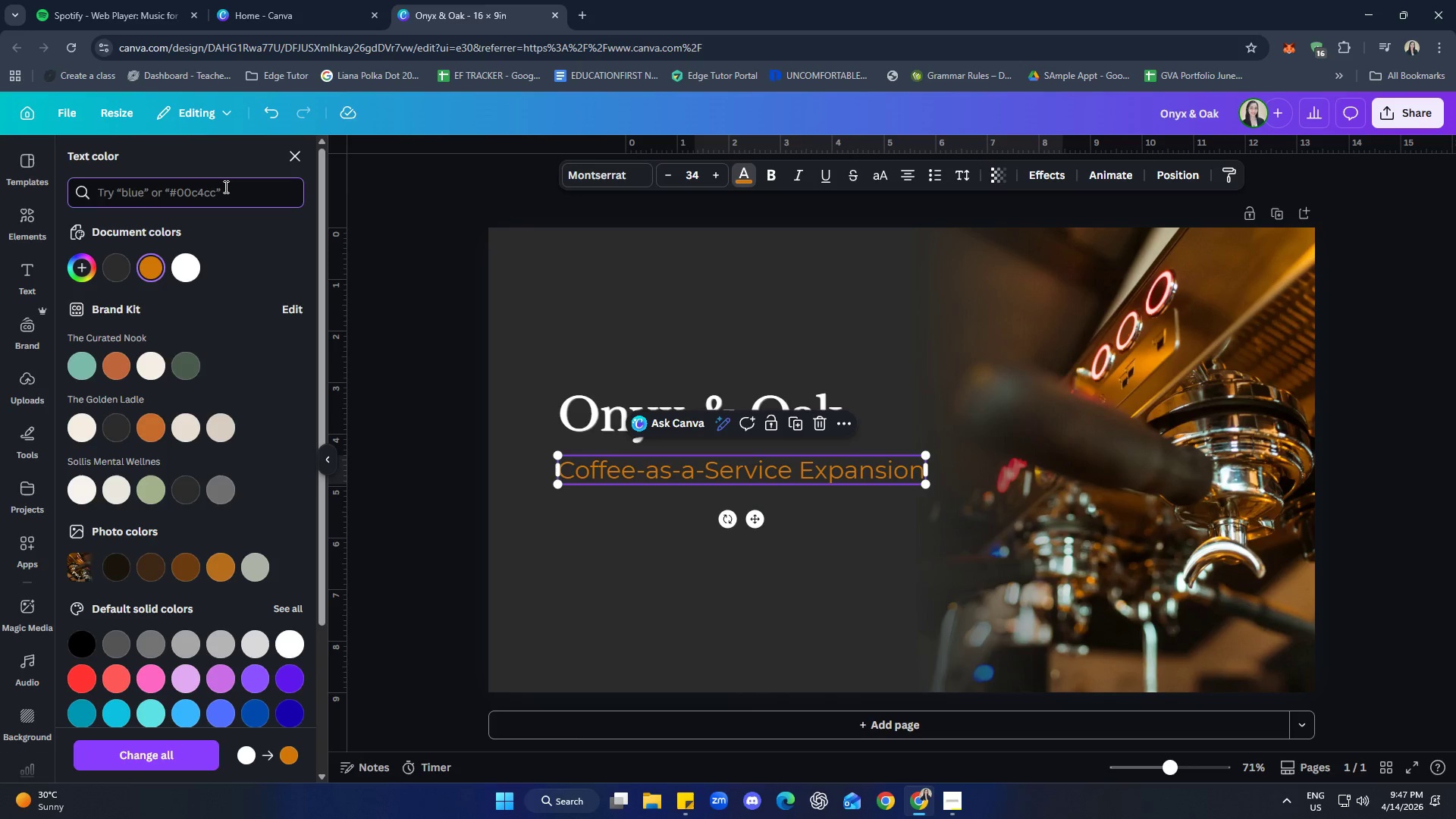 
type(gold)
 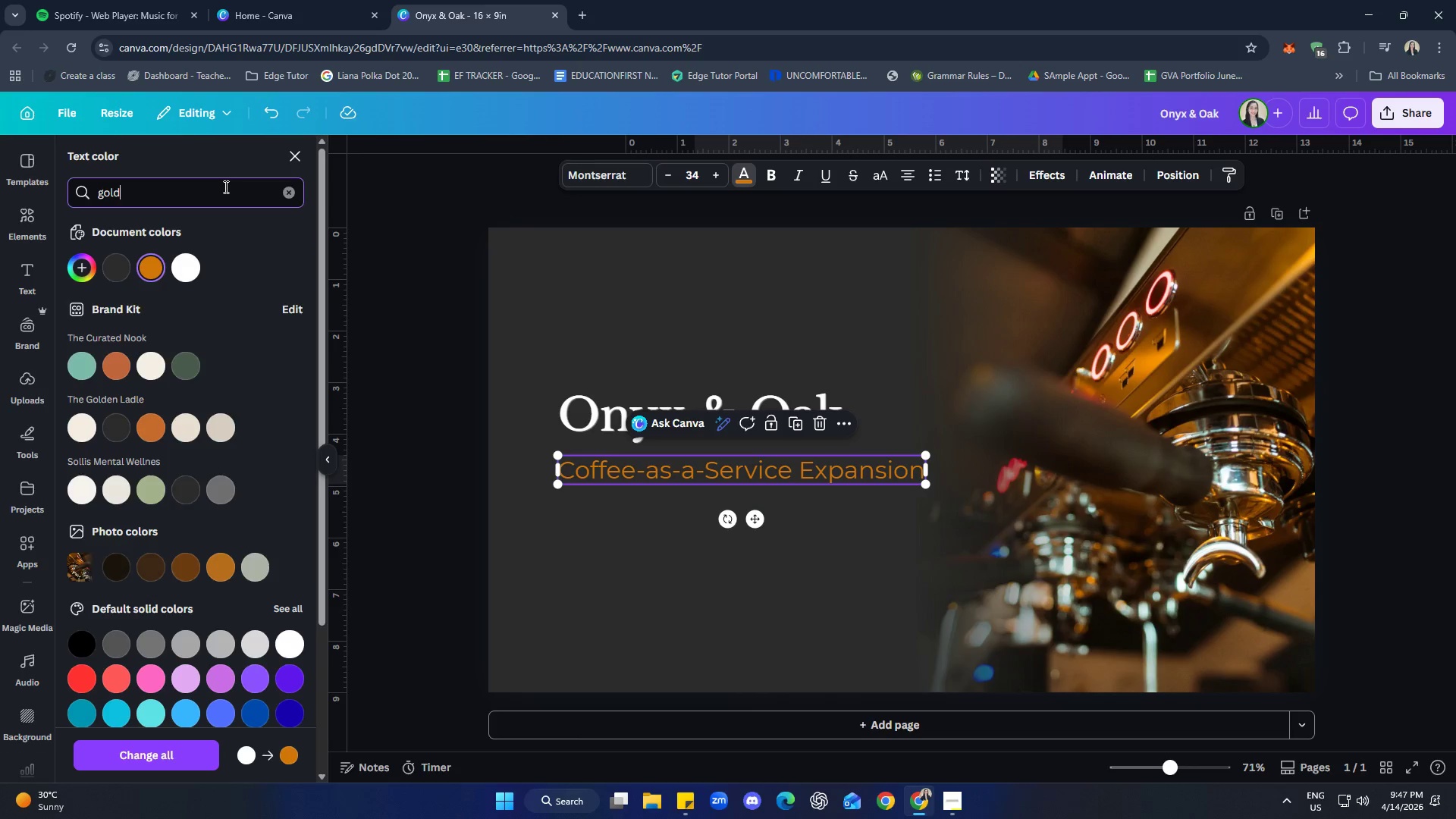 
key(Enter)
 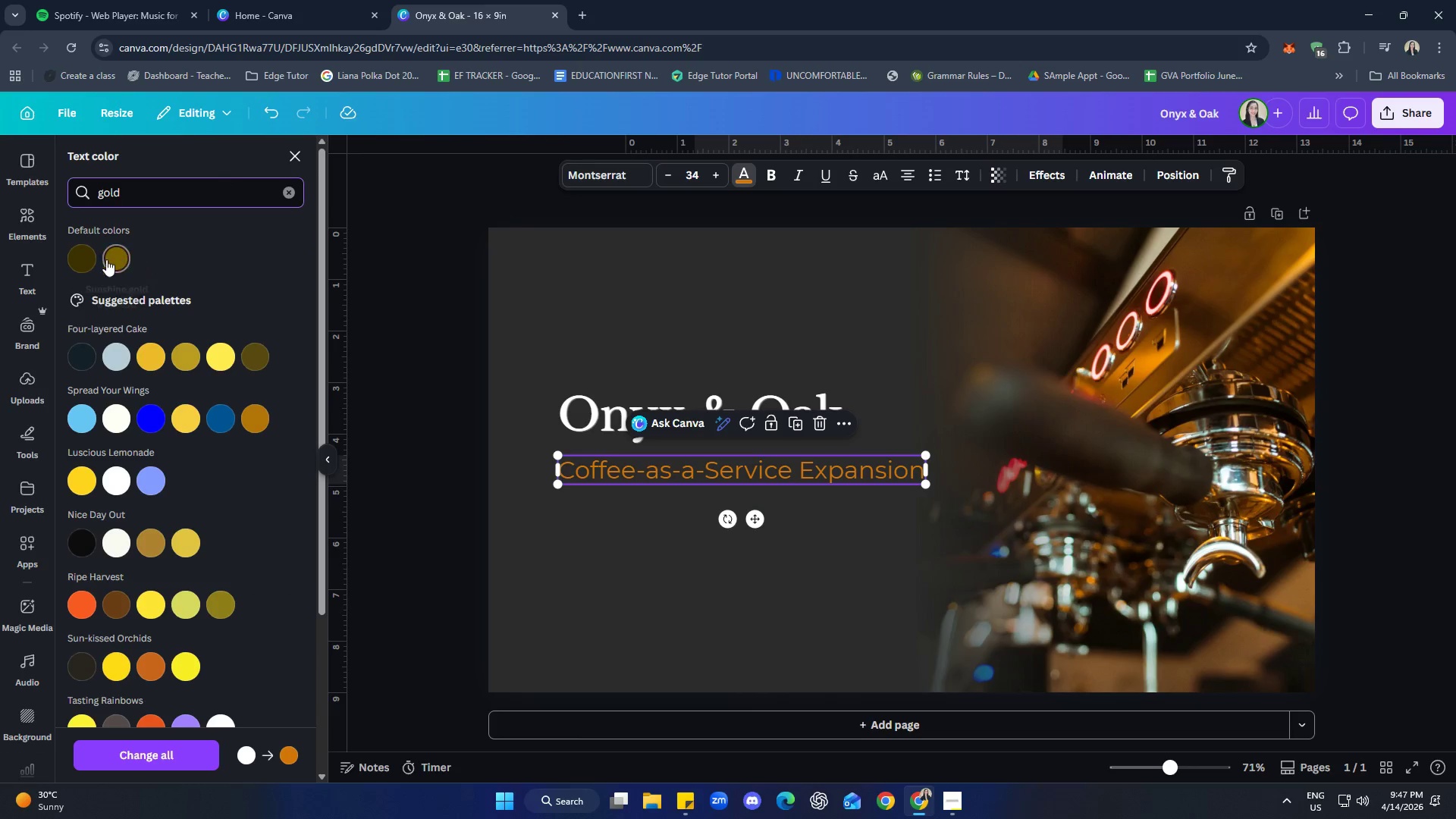 
left_click([87, 261])
 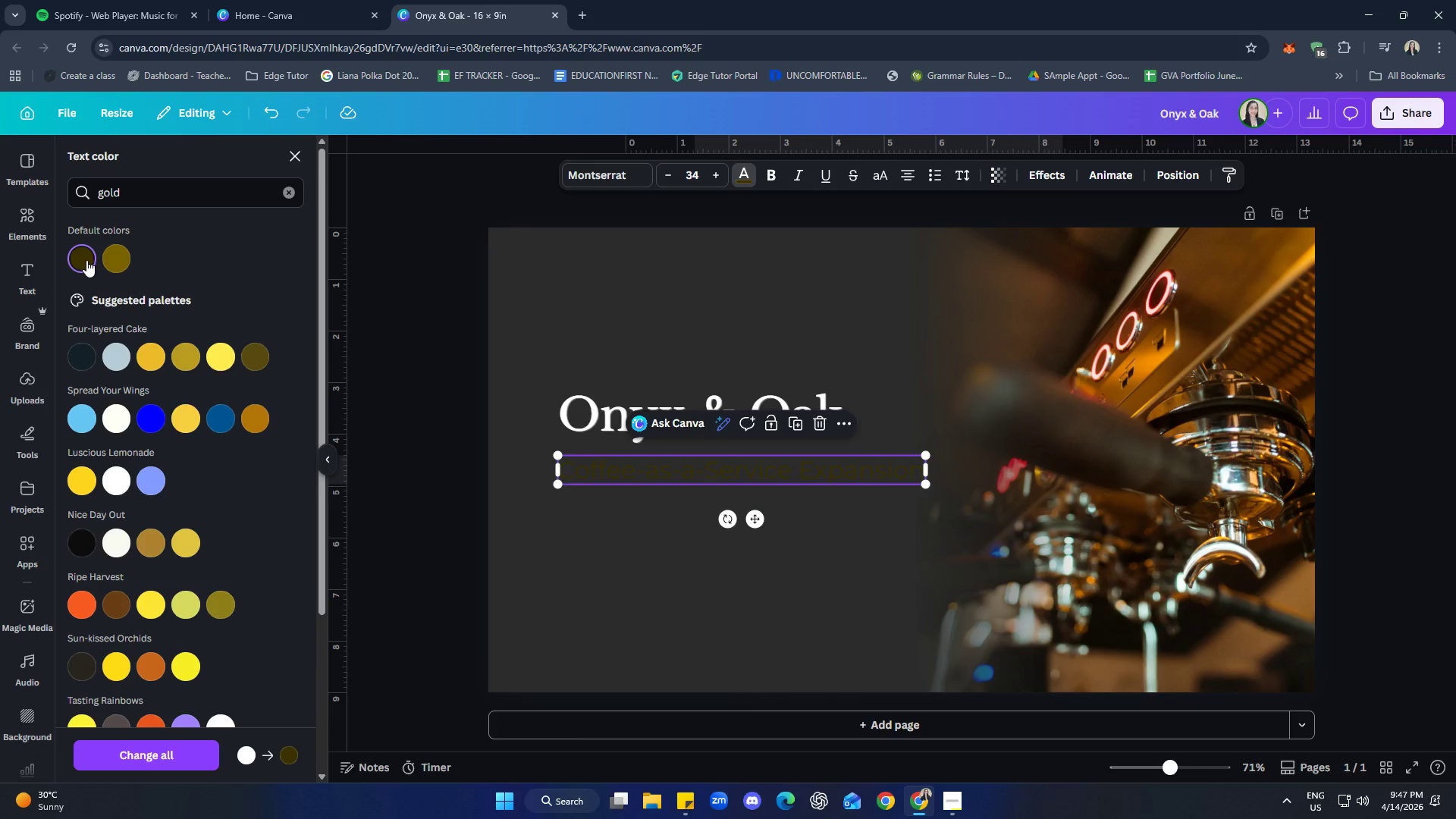 
left_click([115, 259])
 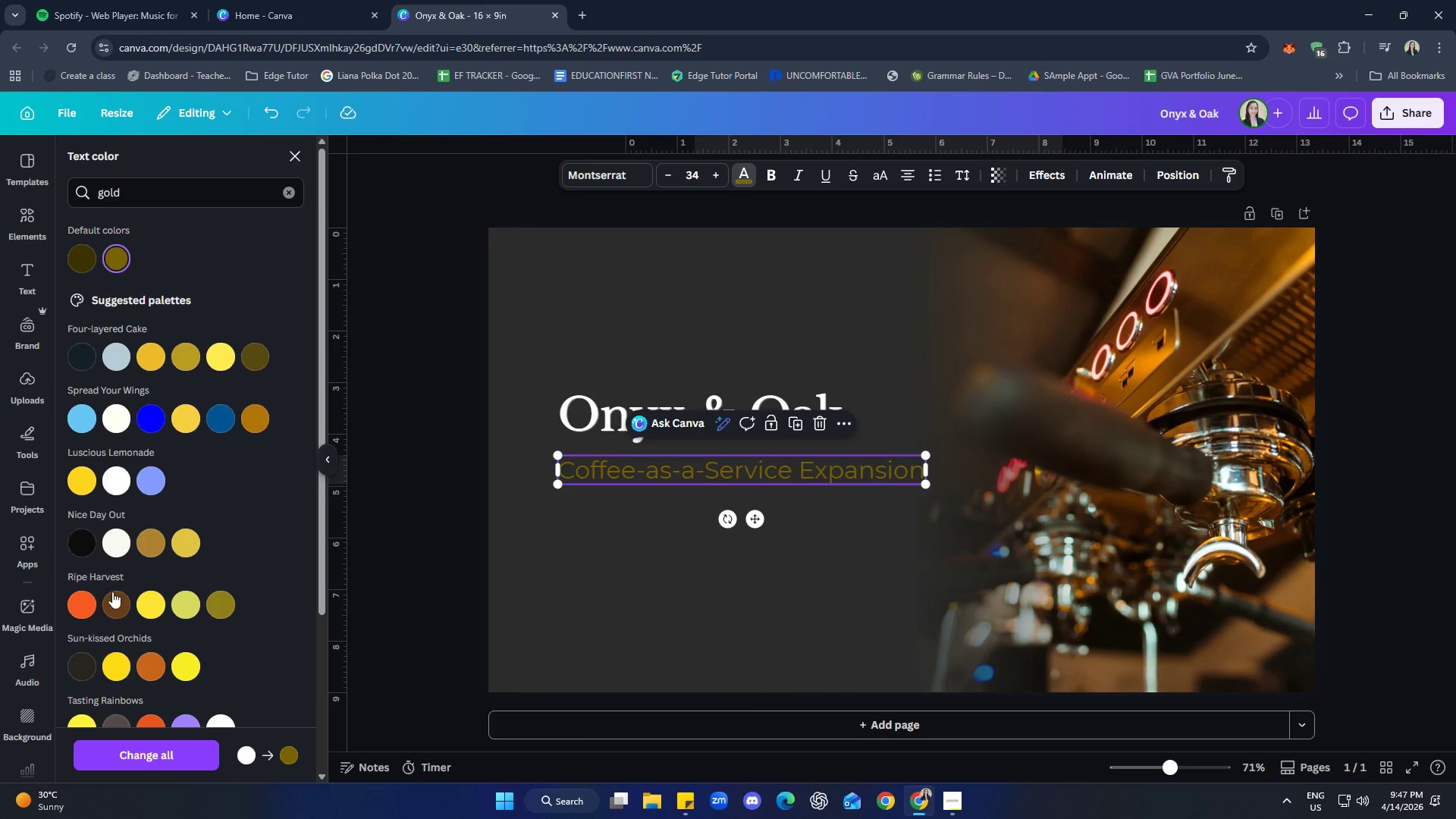 
left_click([151, 550])
 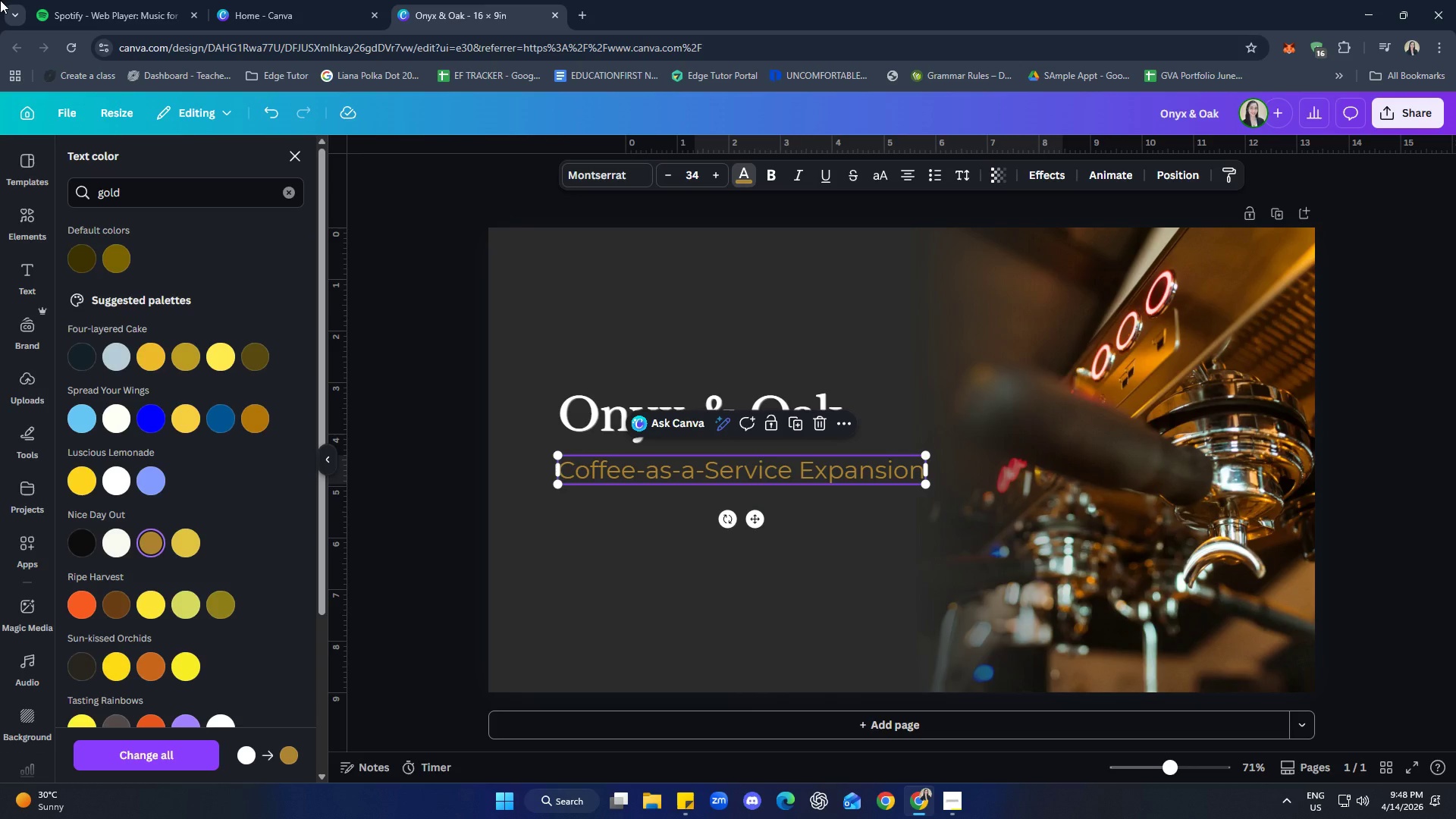 
wait(31.45)
 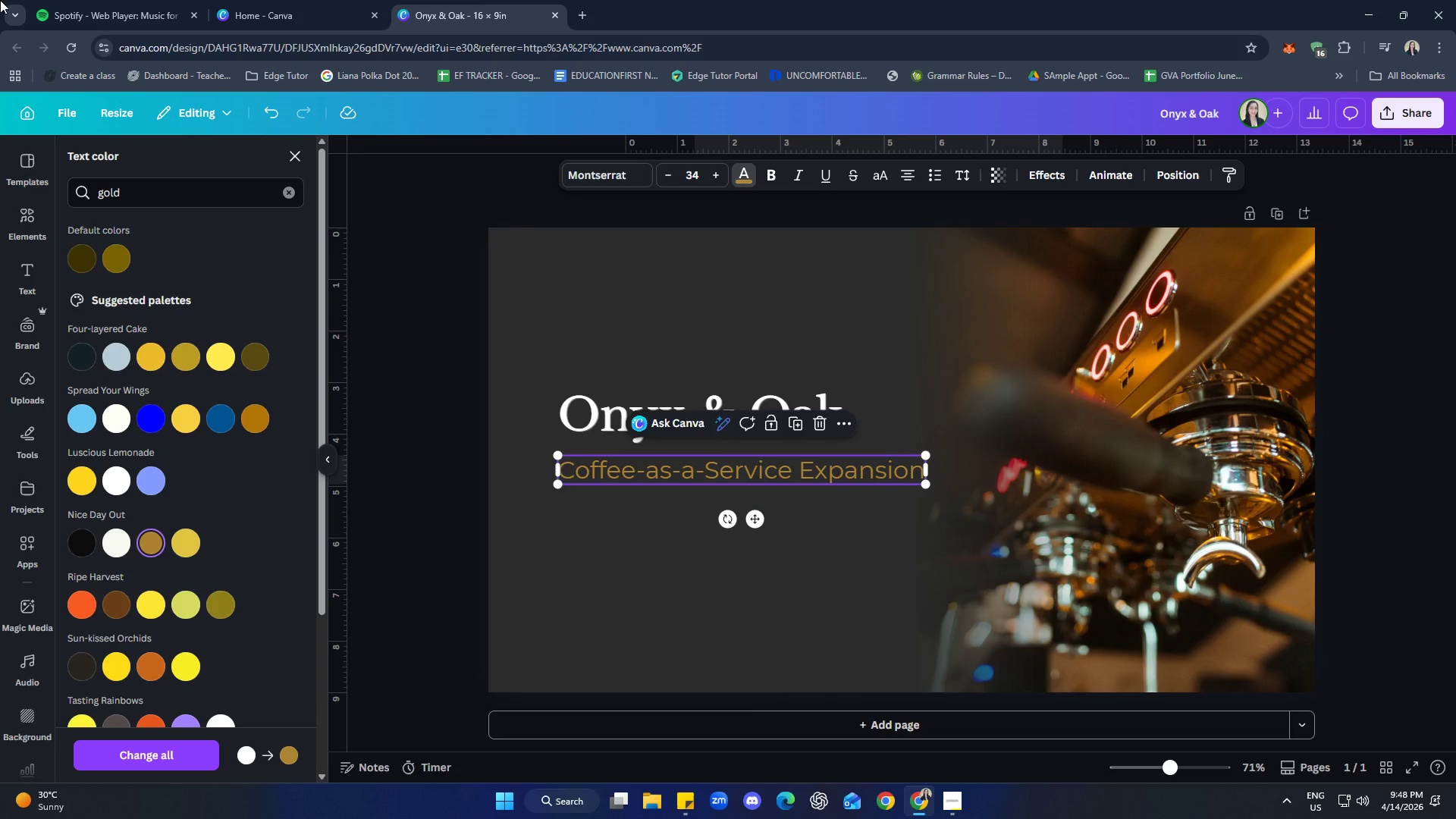 
left_click([293, 145])
 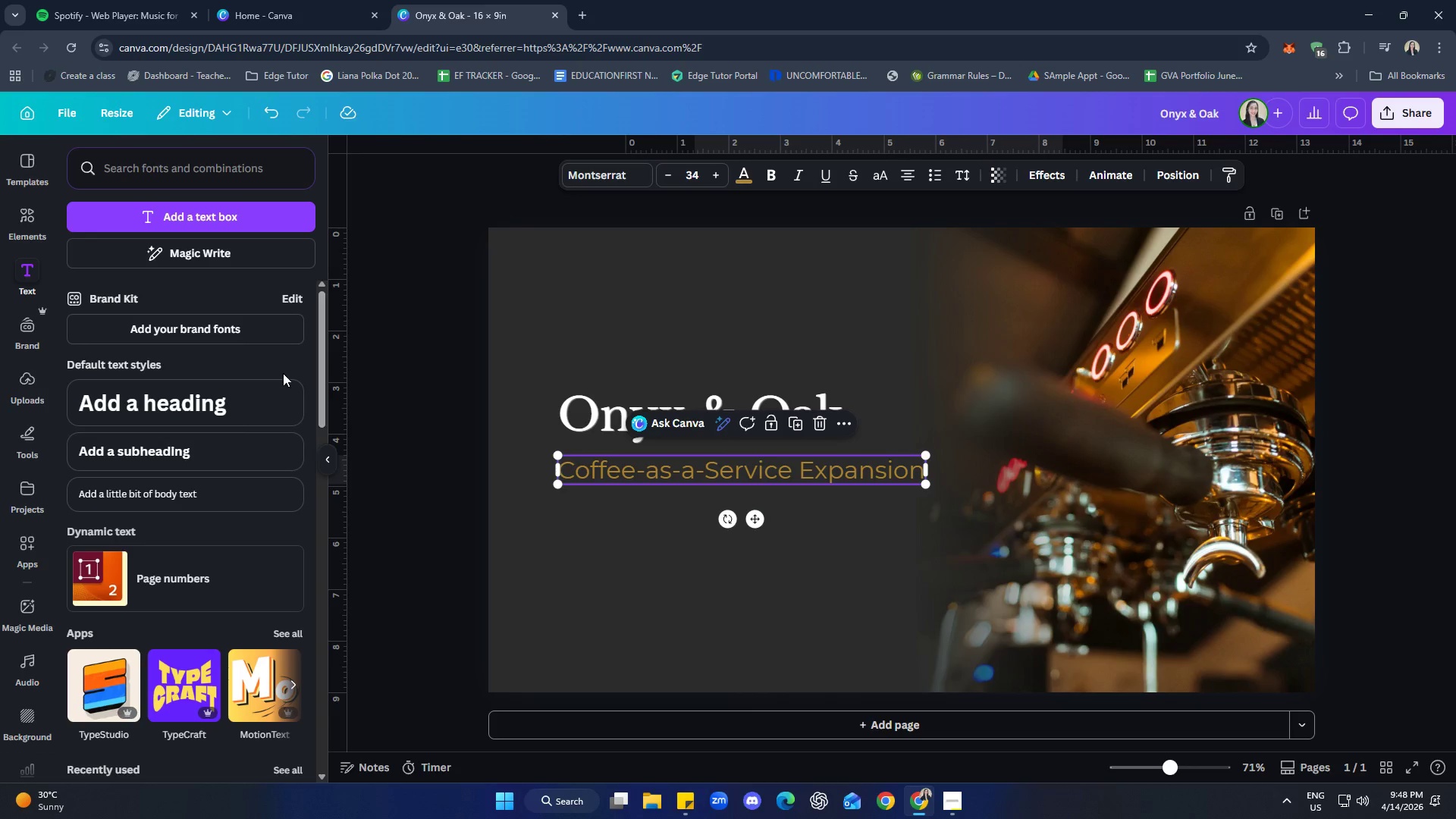 
scroll: coordinate [283, 372], scroll_direction: up, amount: 1.0
 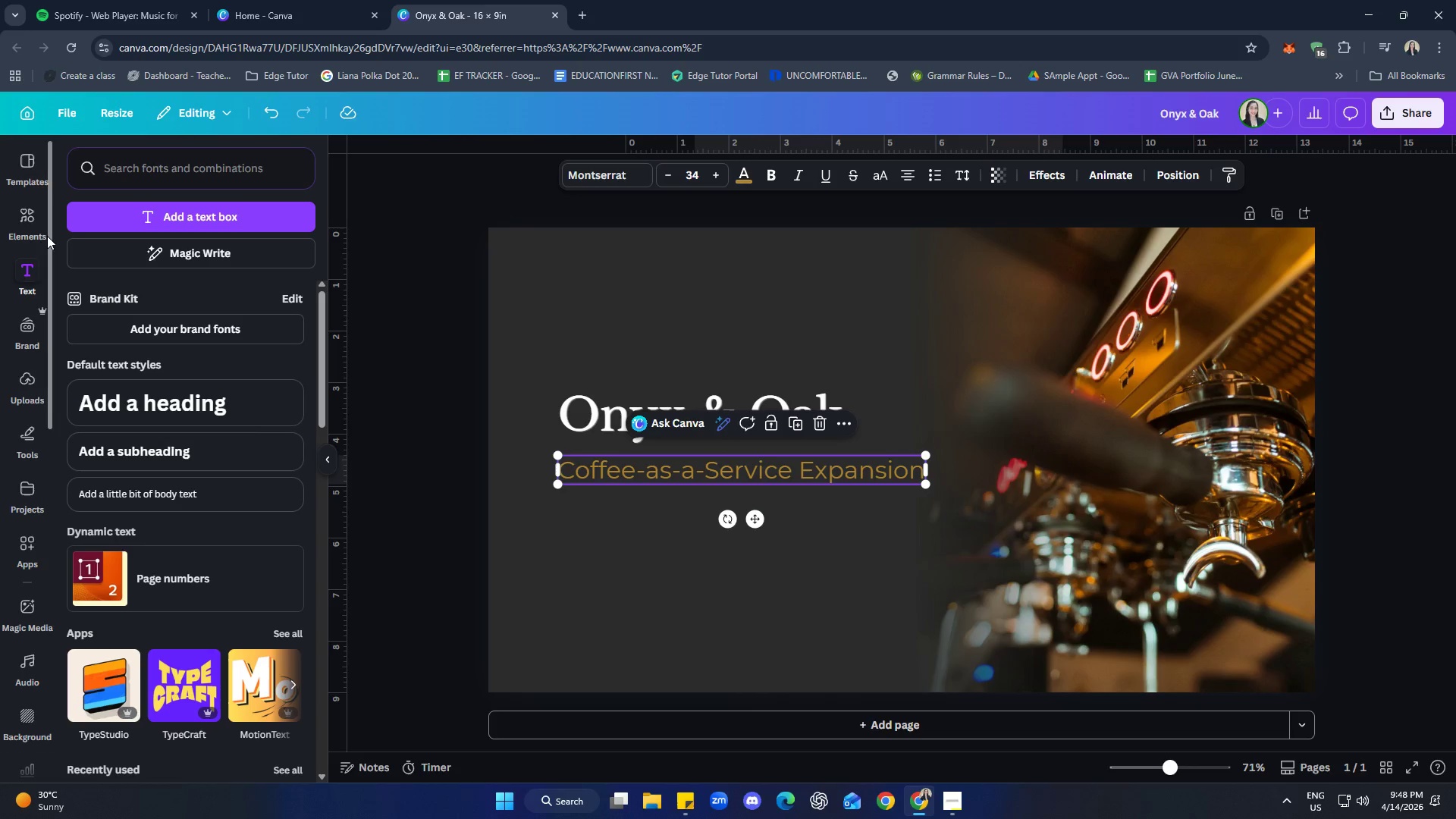 
left_click([42, 224])
 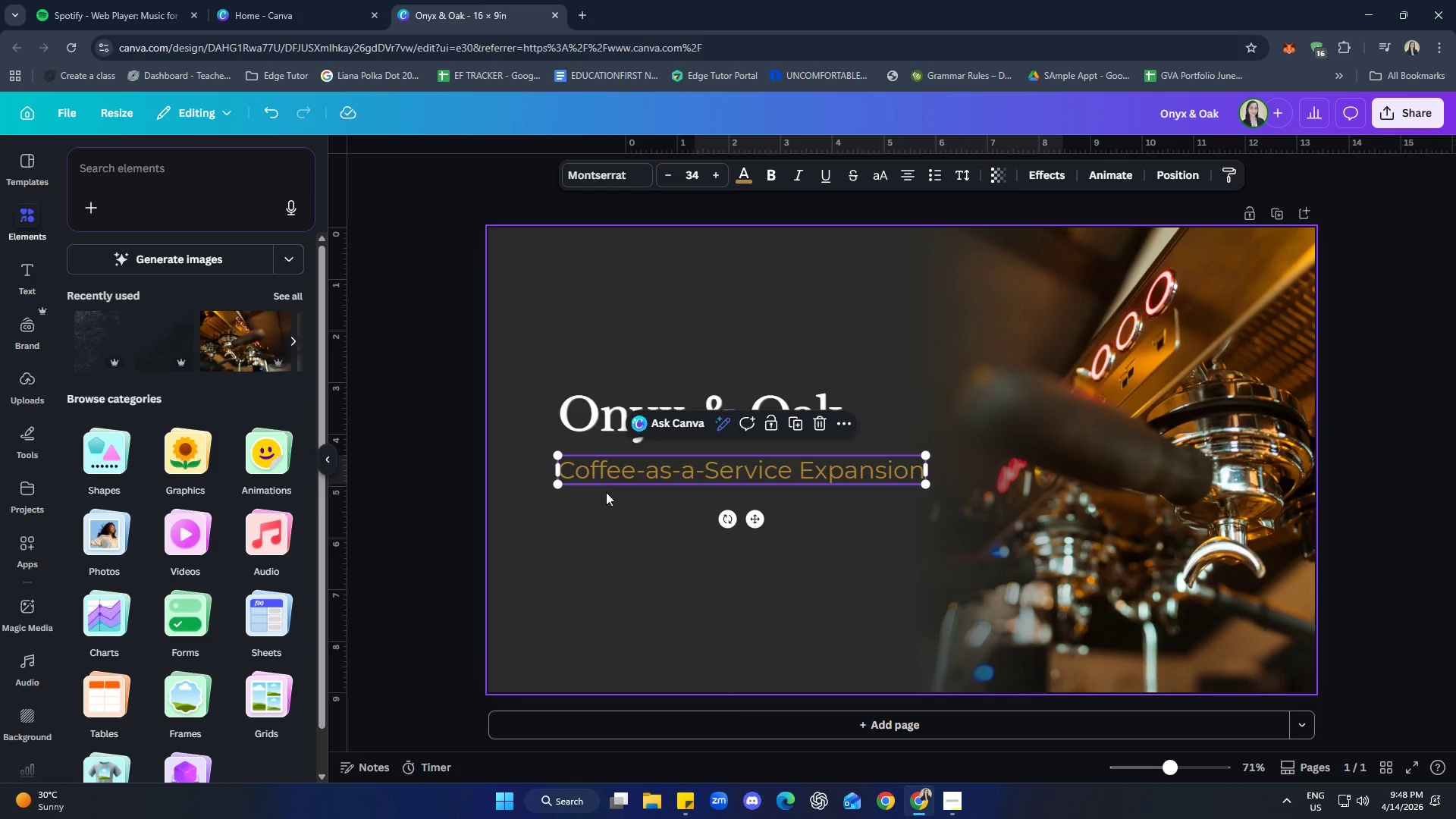 
left_click([733, 183])
 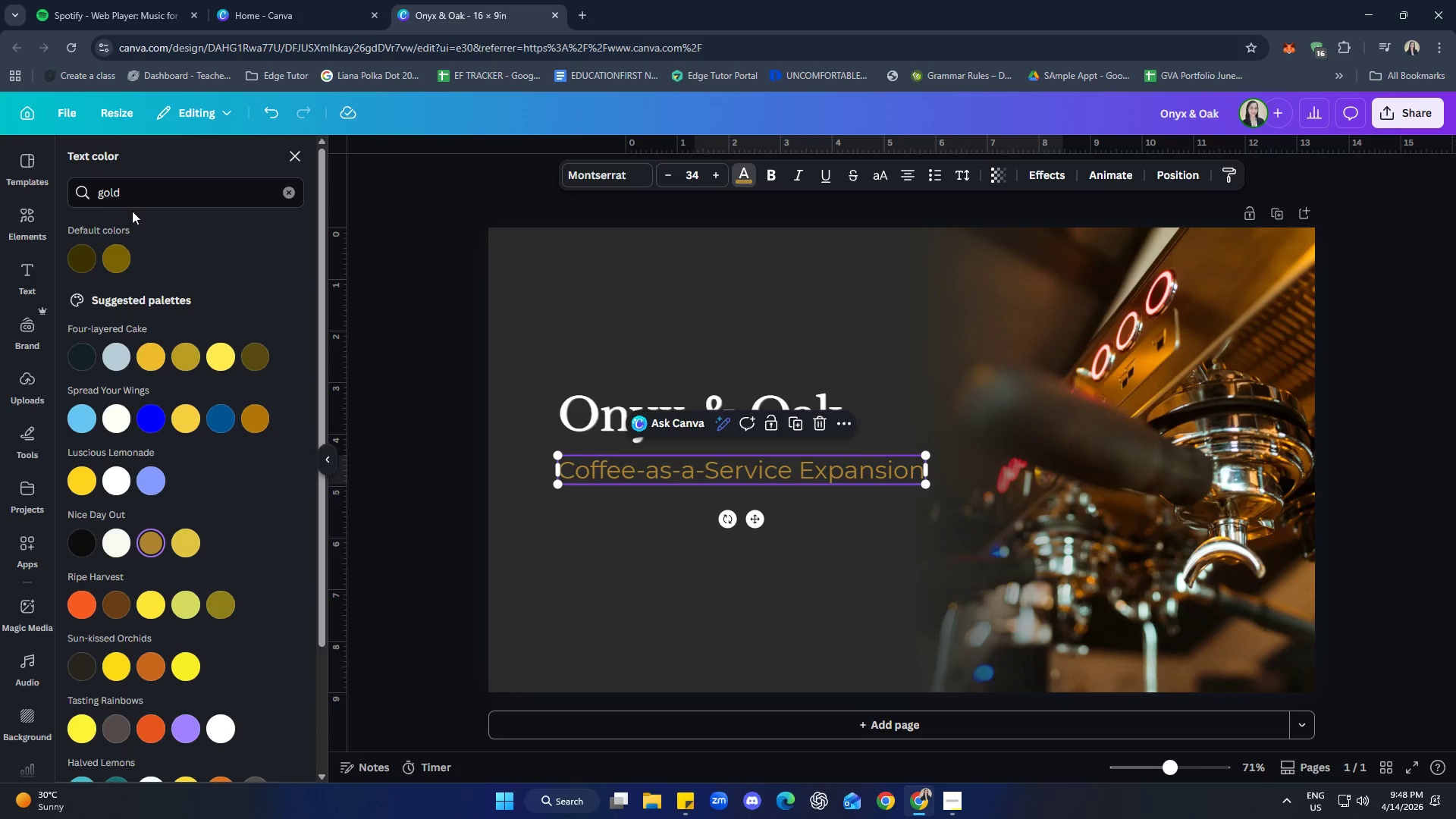 
left_click([289, 193])
 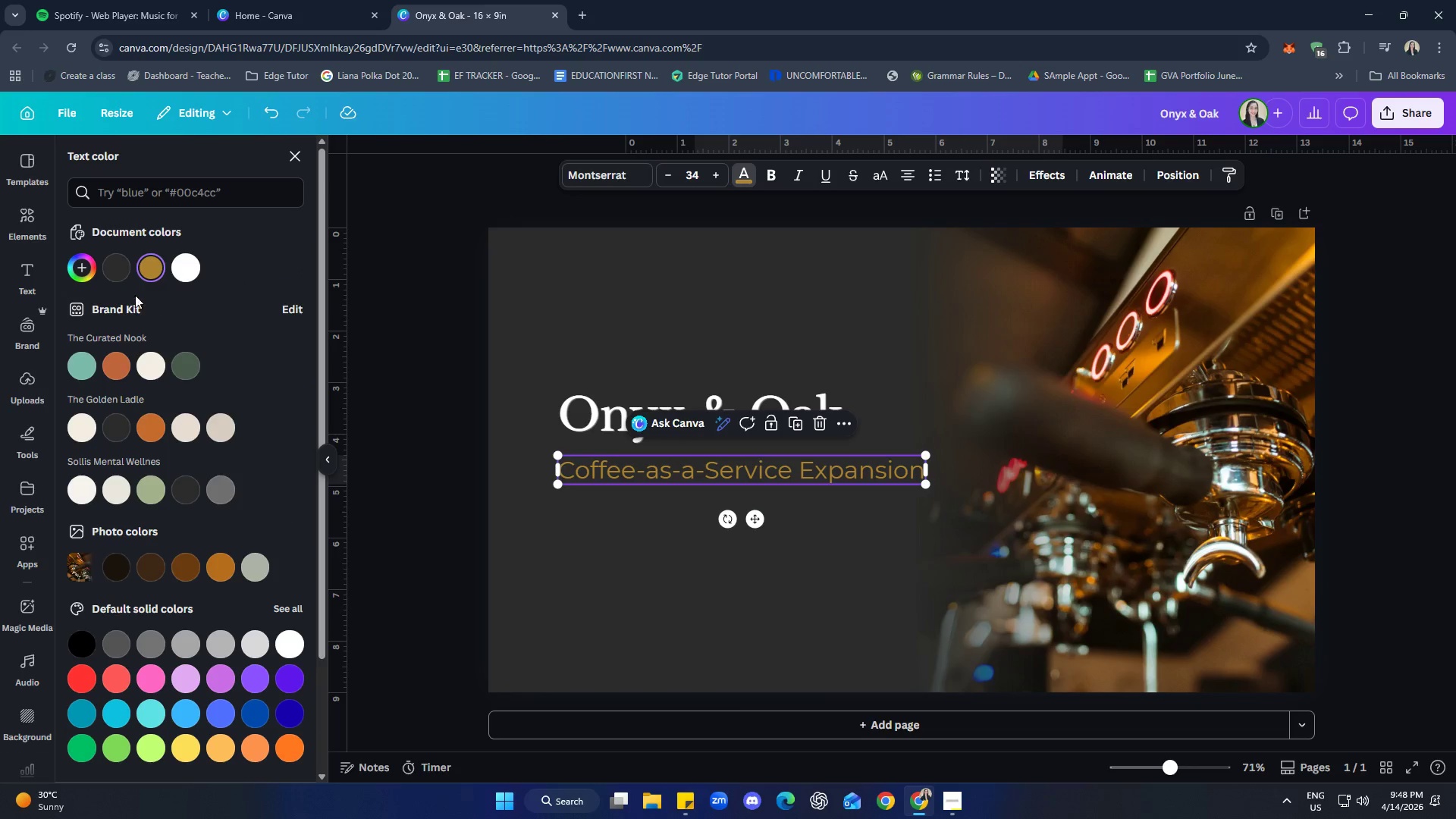 
left_click([80, 262])
 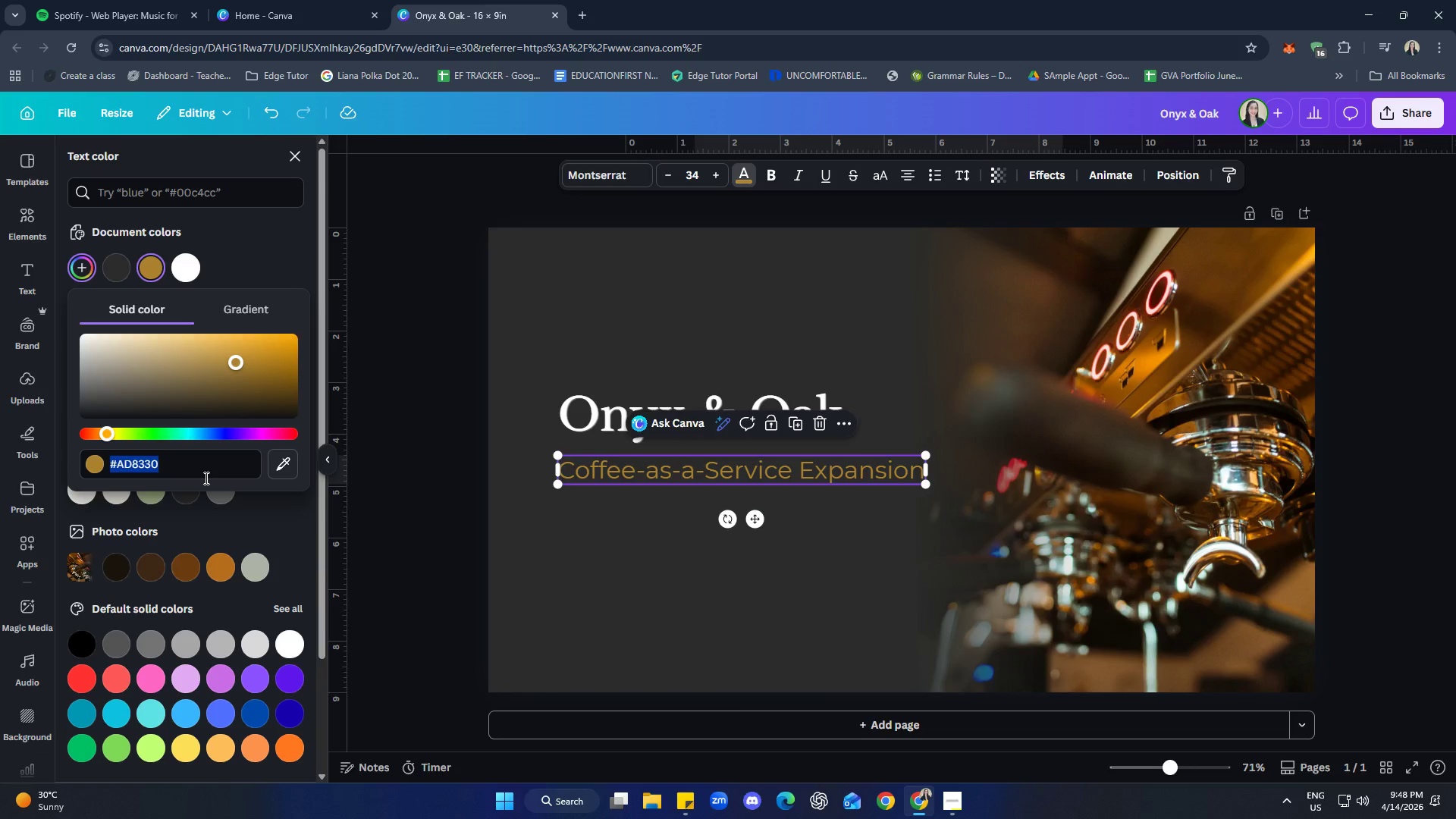 
type(e6d3c3c)
key(Backspace)
key(Backspace)
type(c3)
 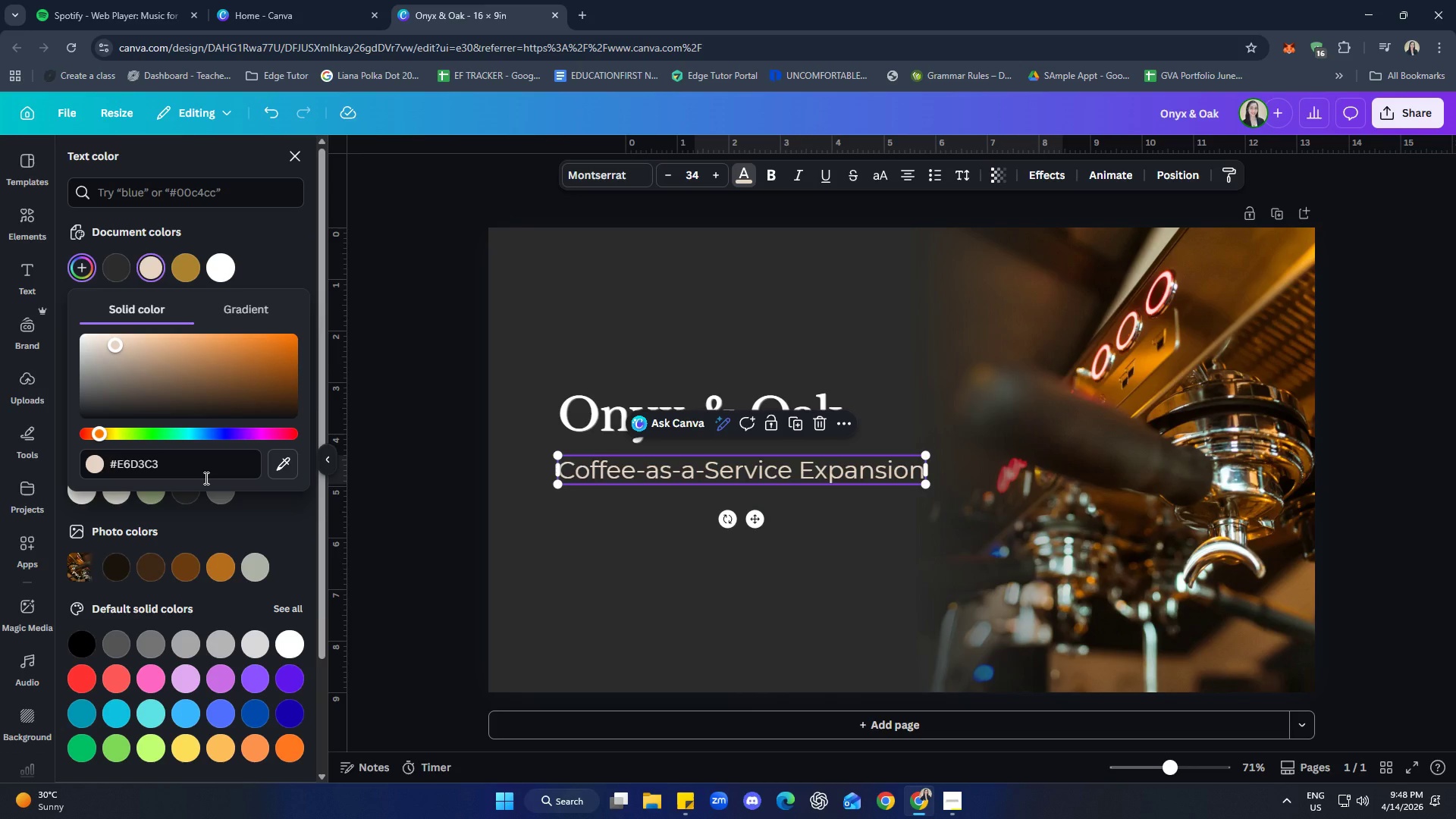 
key(Enter)
 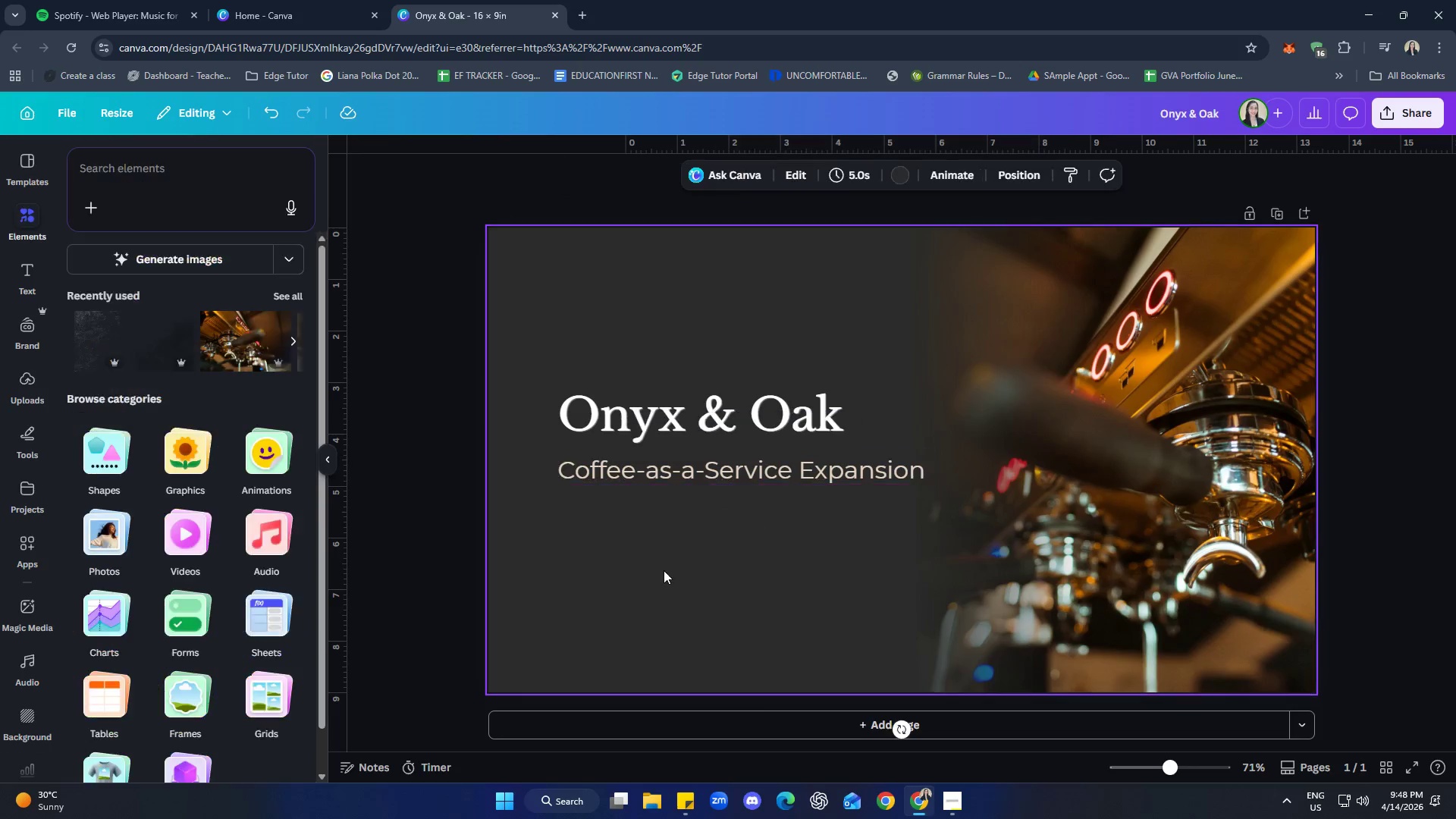 
mouse_move([715, 486])
 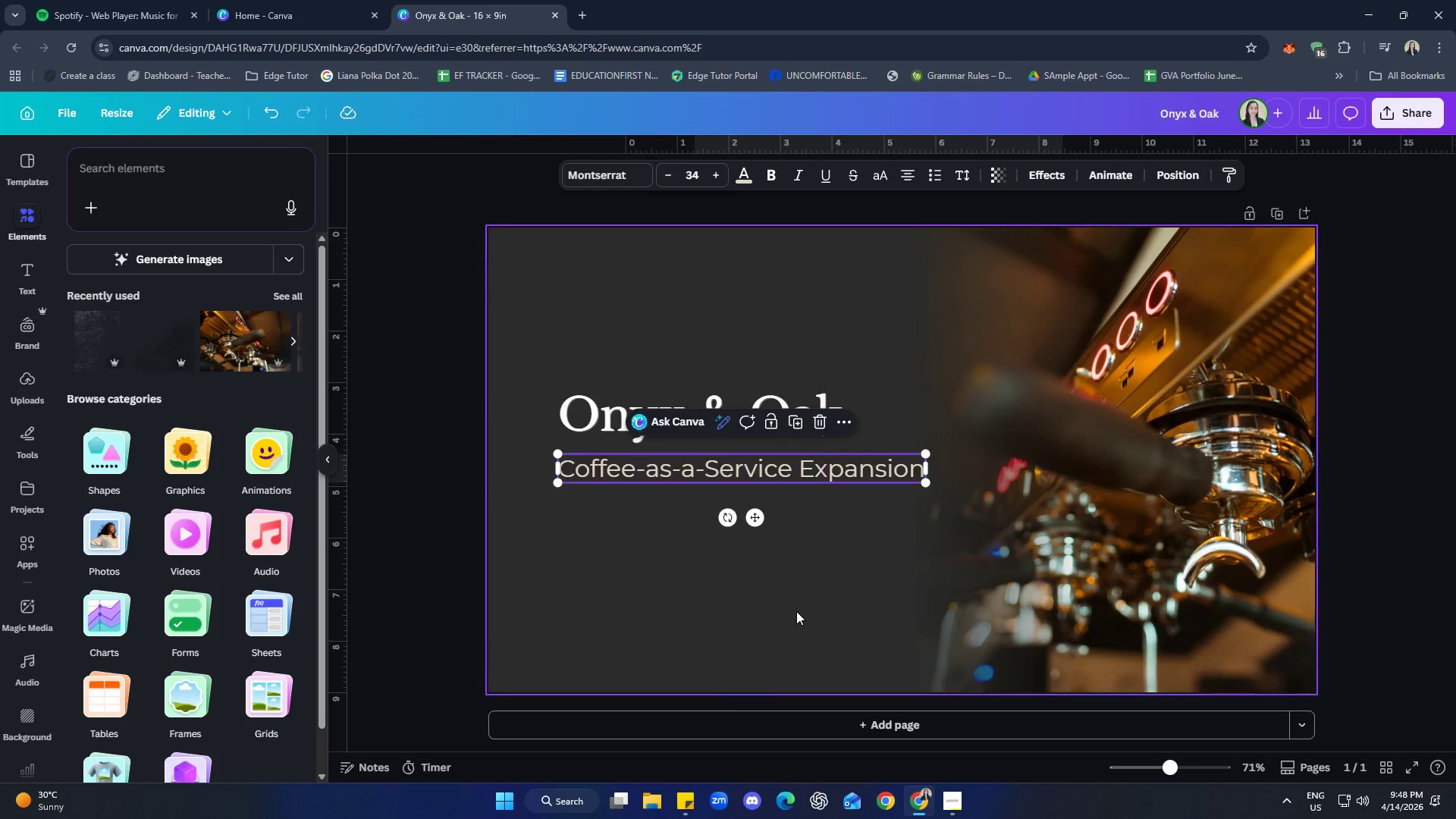 
left_click([796, 610])
 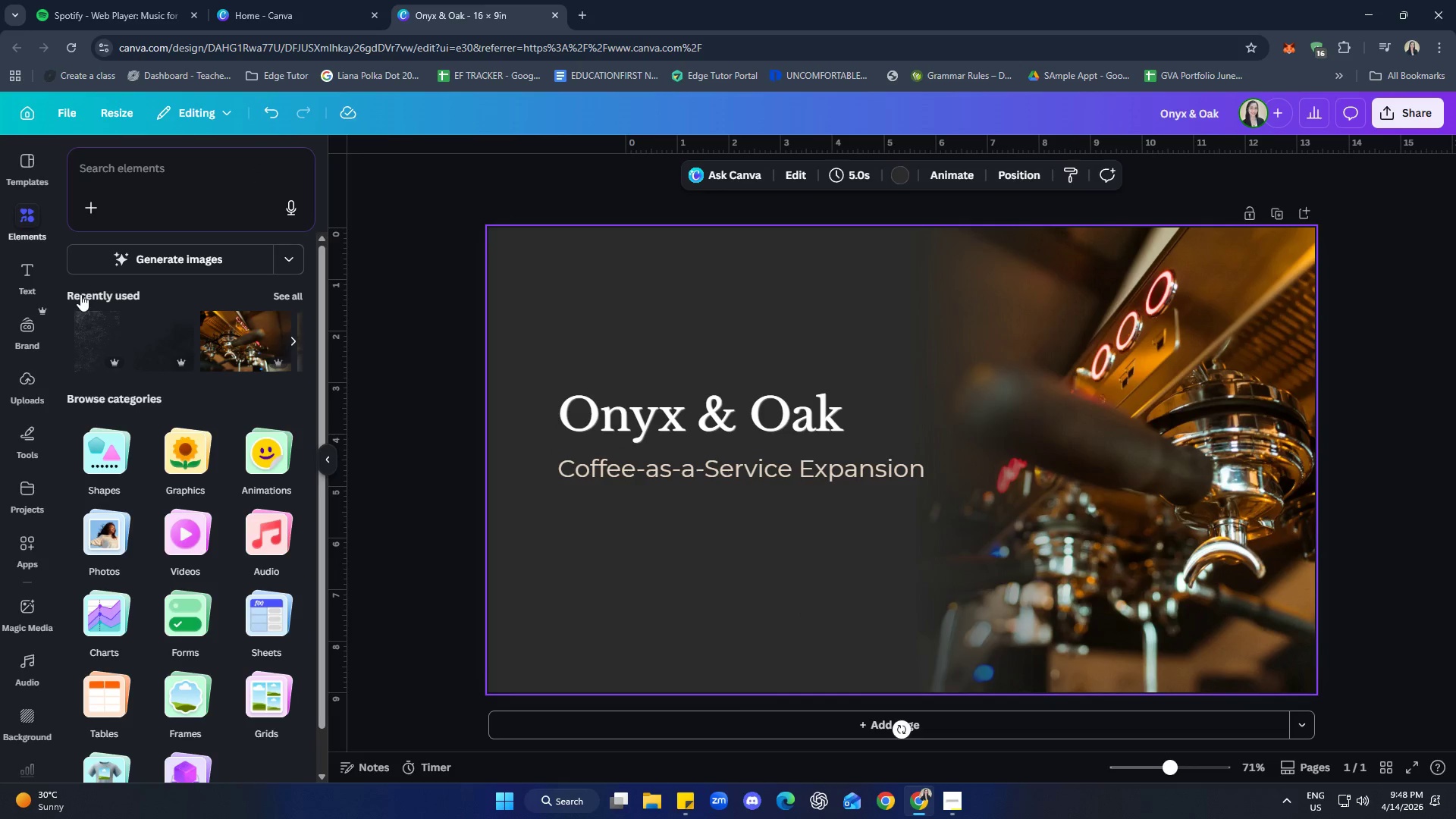 
left_click([101, 466])
 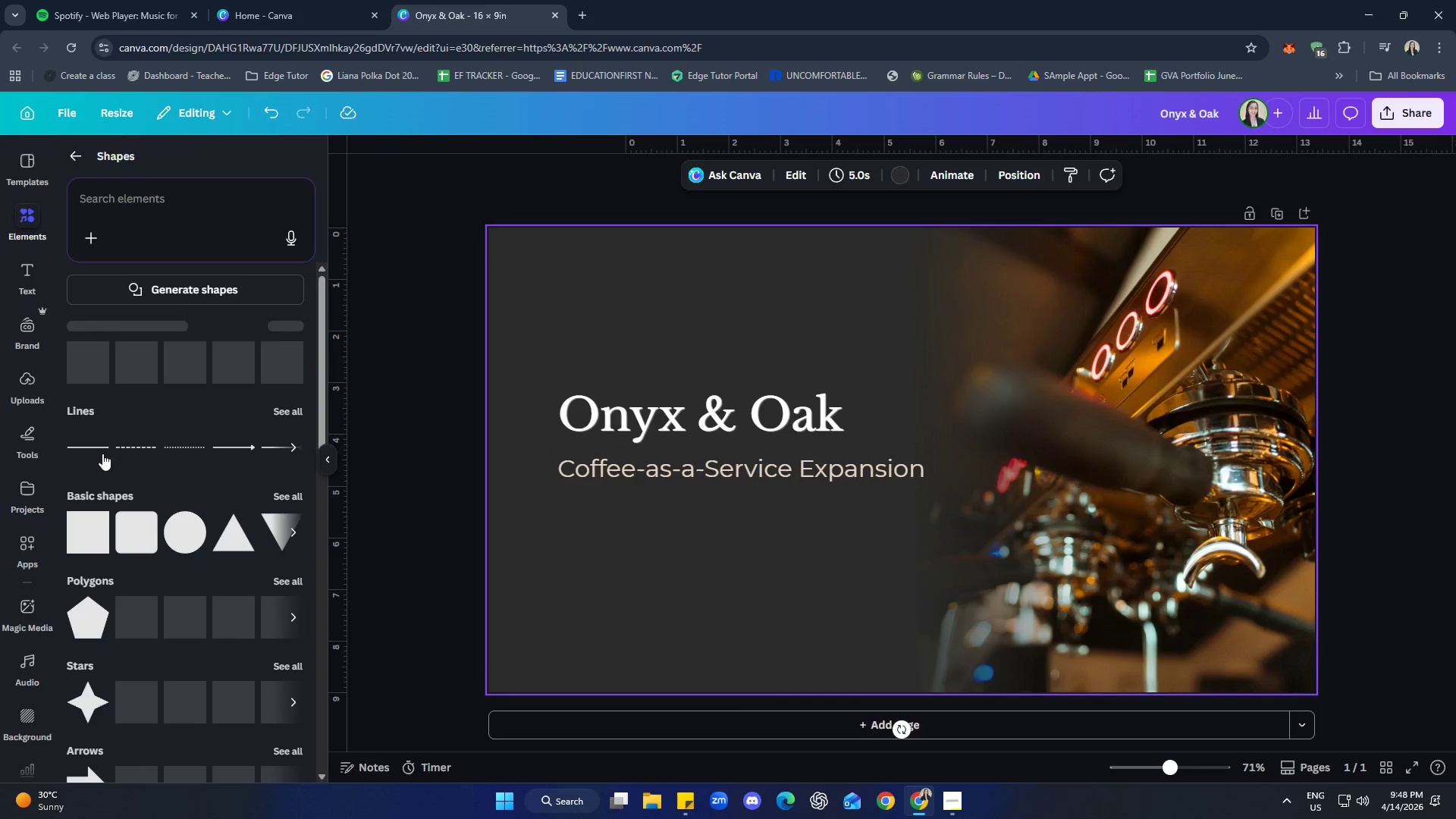 
left_click([98, 449])
 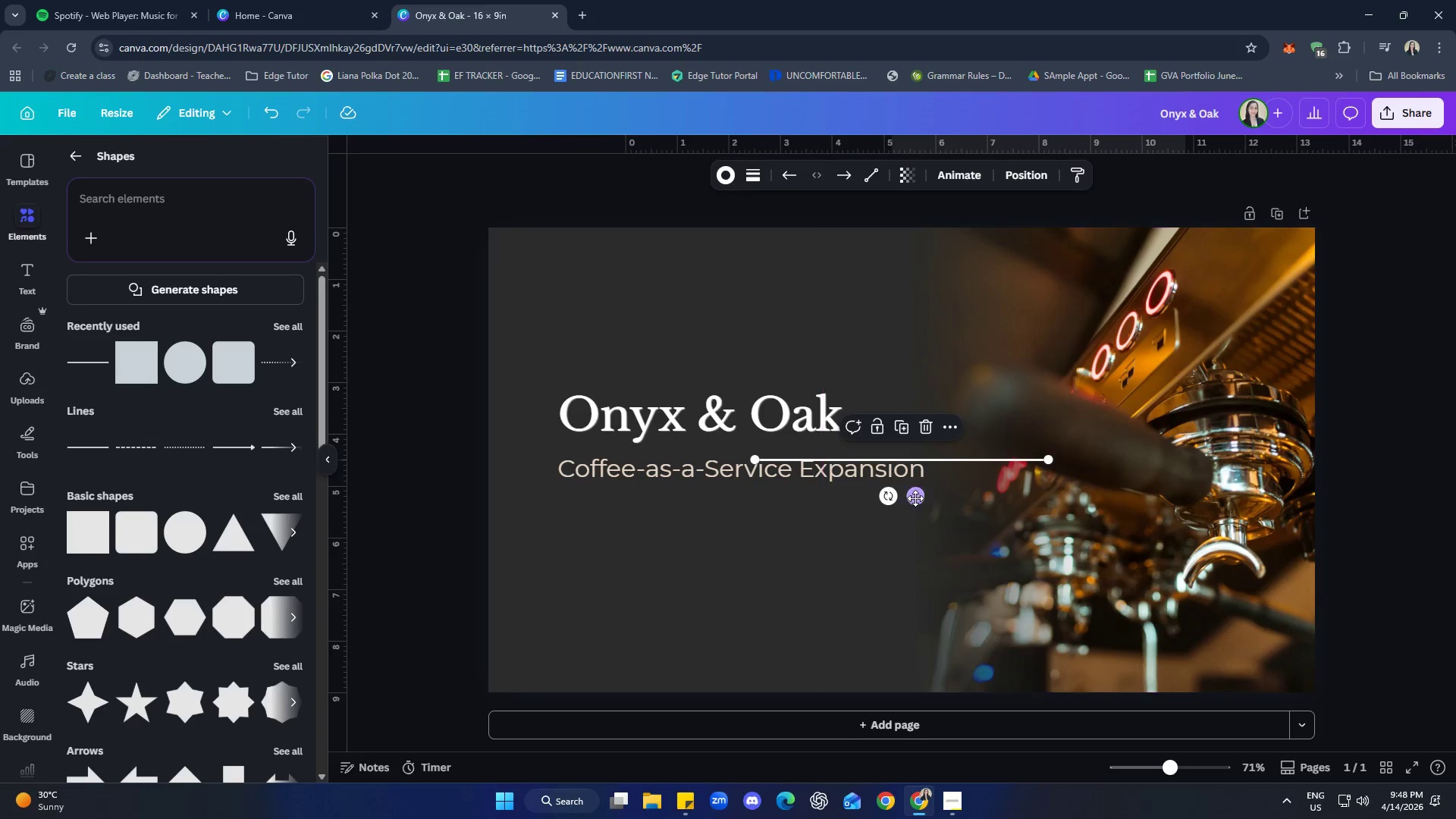 
left_click_drag(start_coordinate=[916, 497], to_coordinate=[720, 538])
 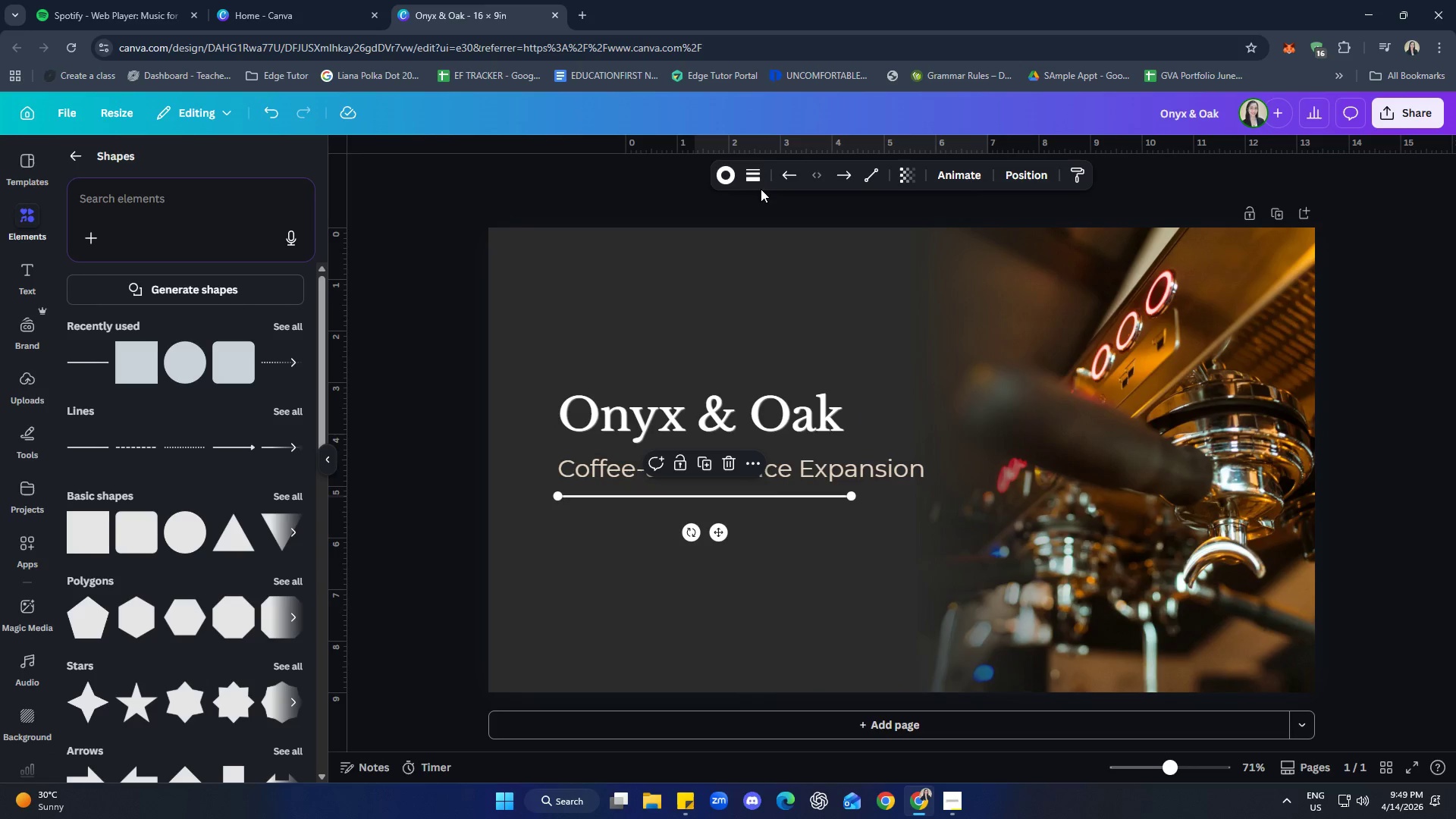 
left_click([743, 177])
 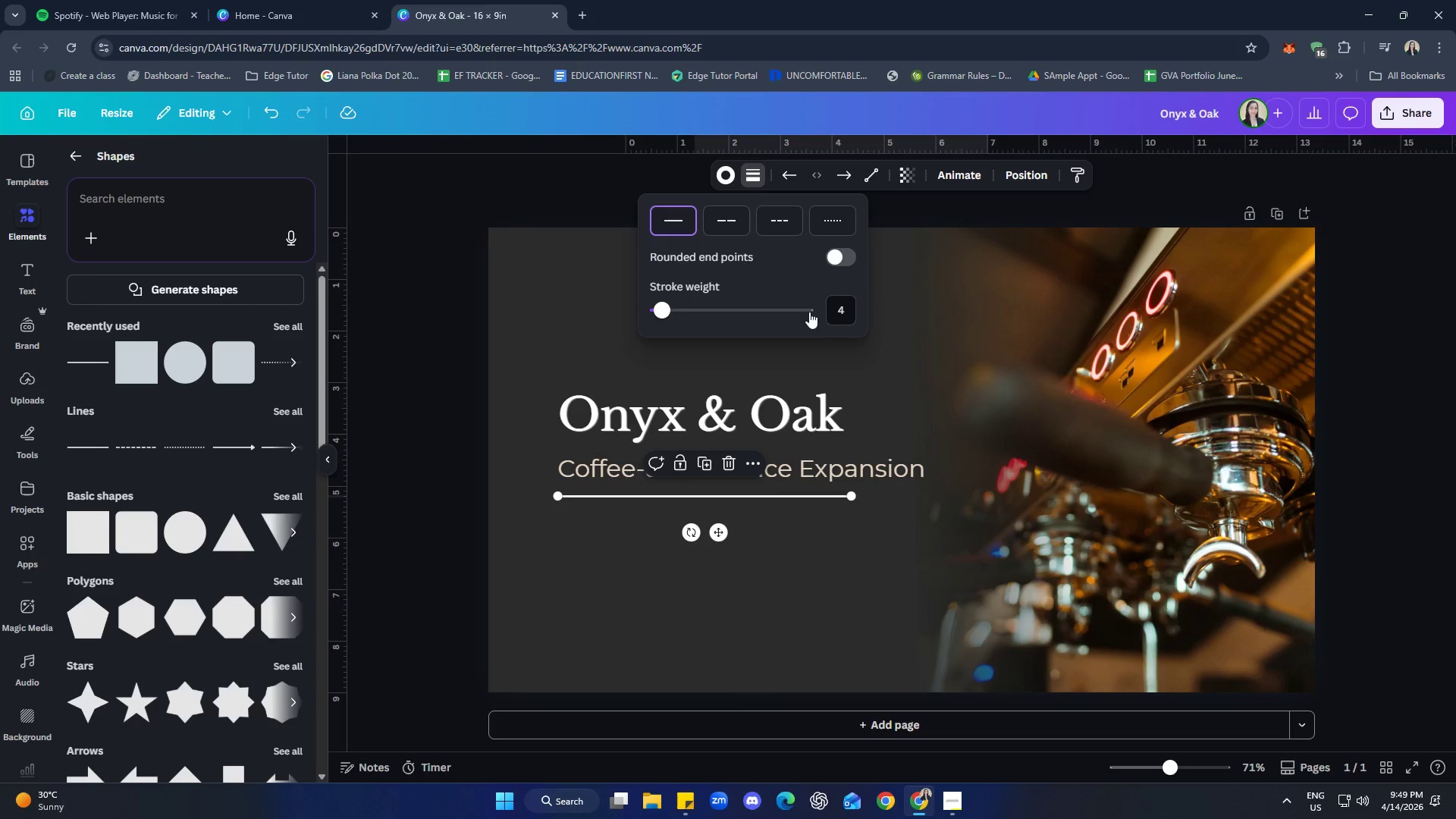 
left_click([835, 313])
 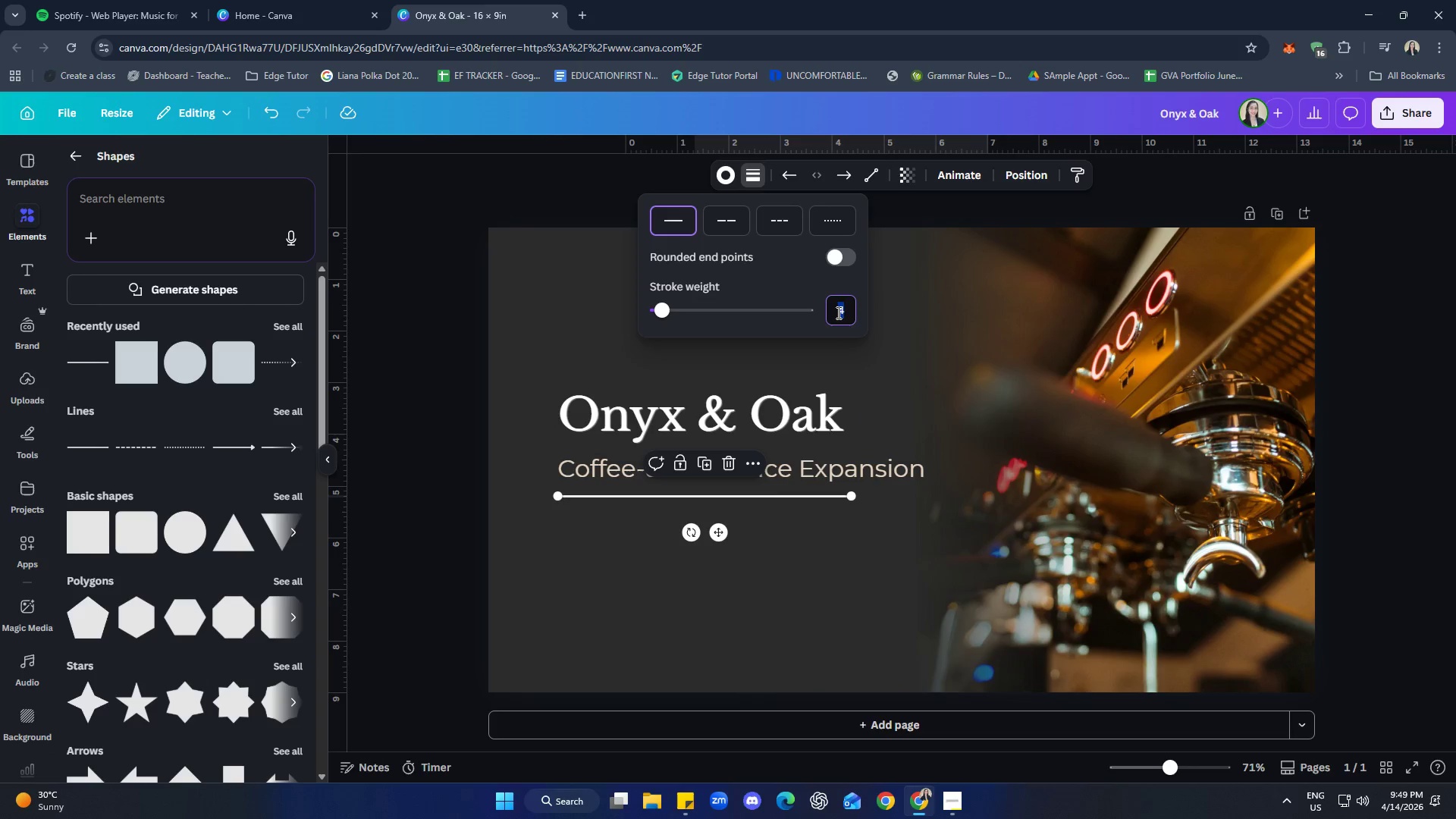 
key(1)
 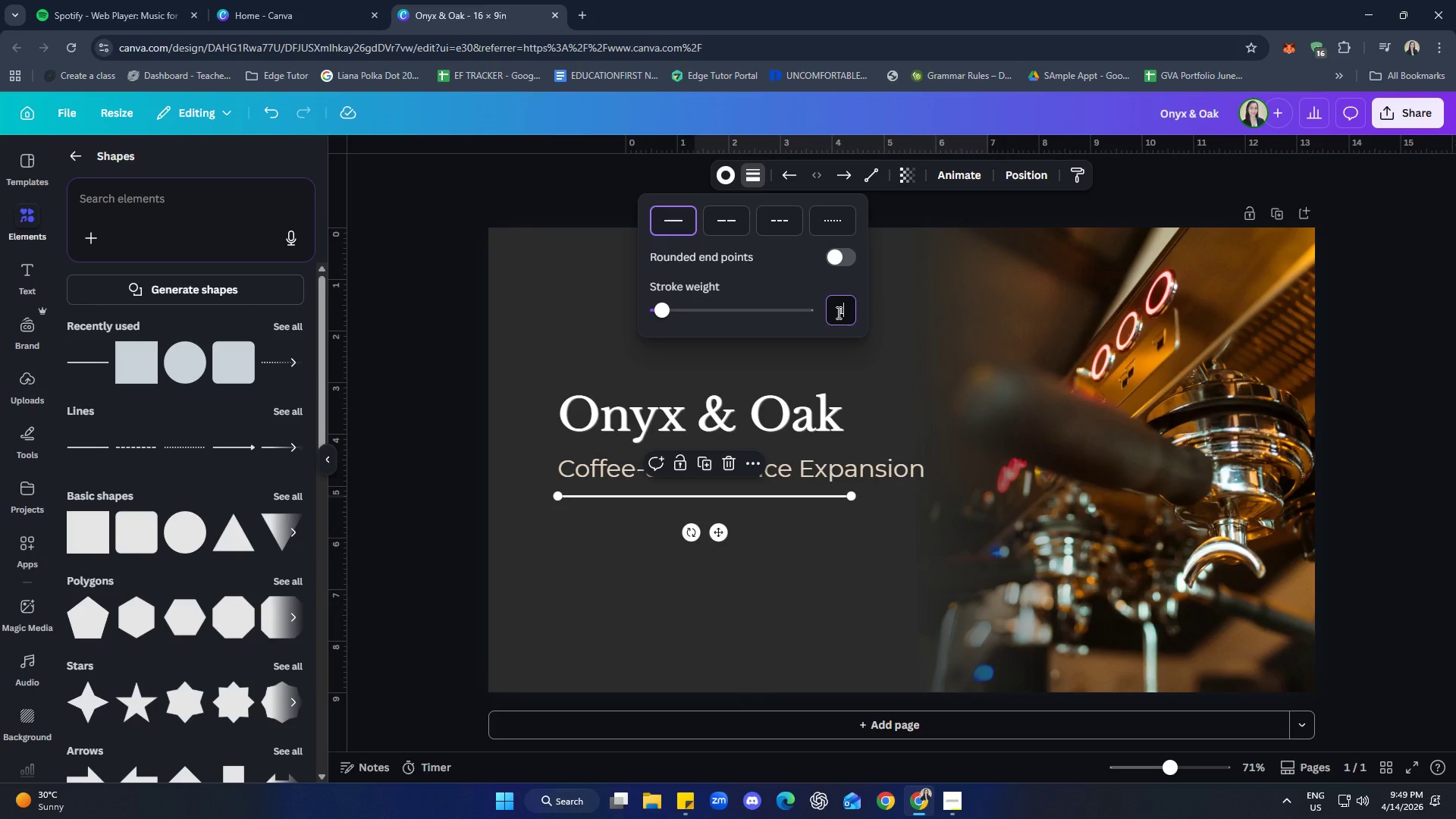 
key(Enter)
 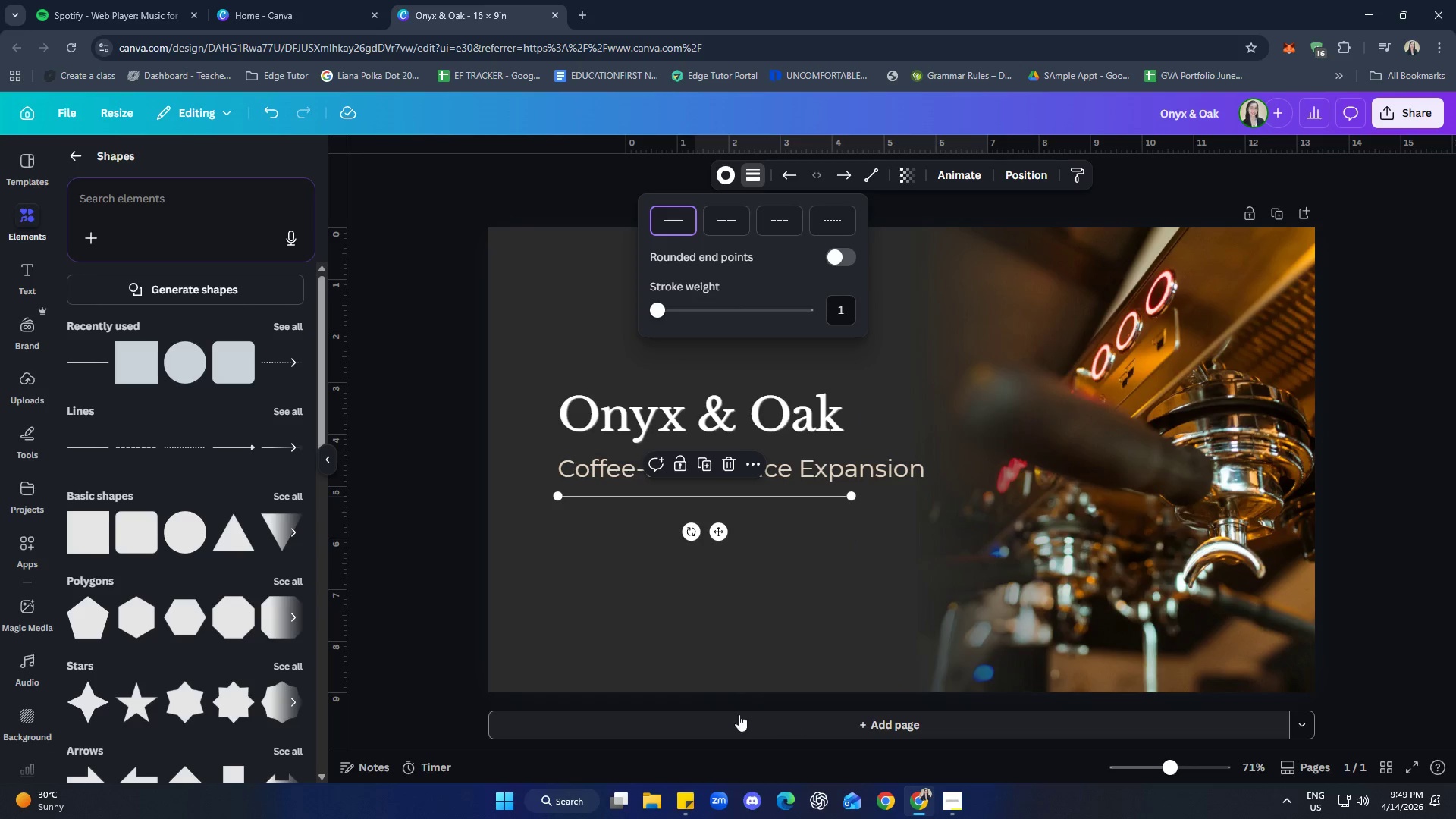 
left_click([635, 679])
 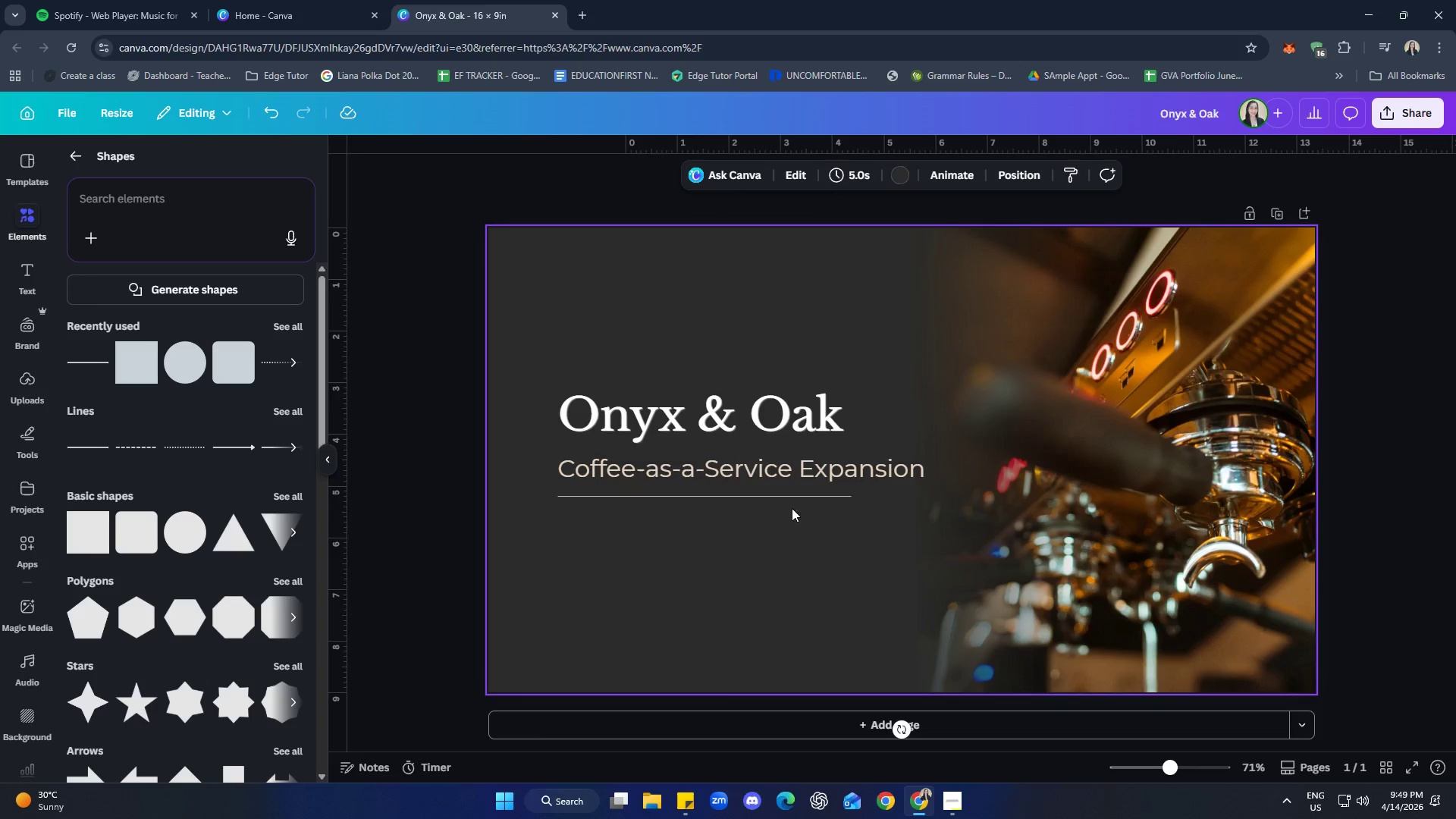 
left_click([789, 495])
 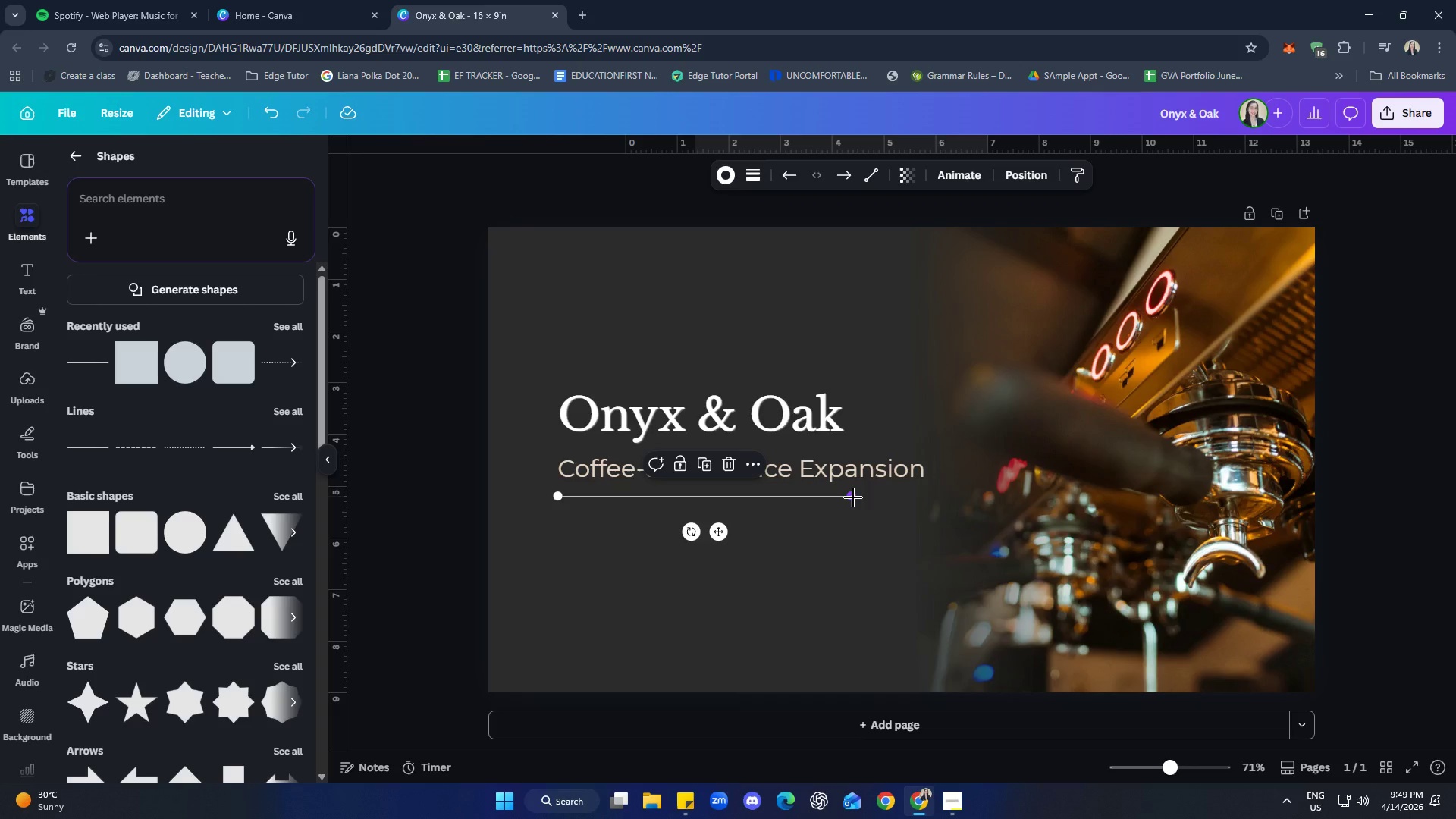 
left_click_drag(start_coordinate=[853, 497], to_coordinate=[896, 495])
 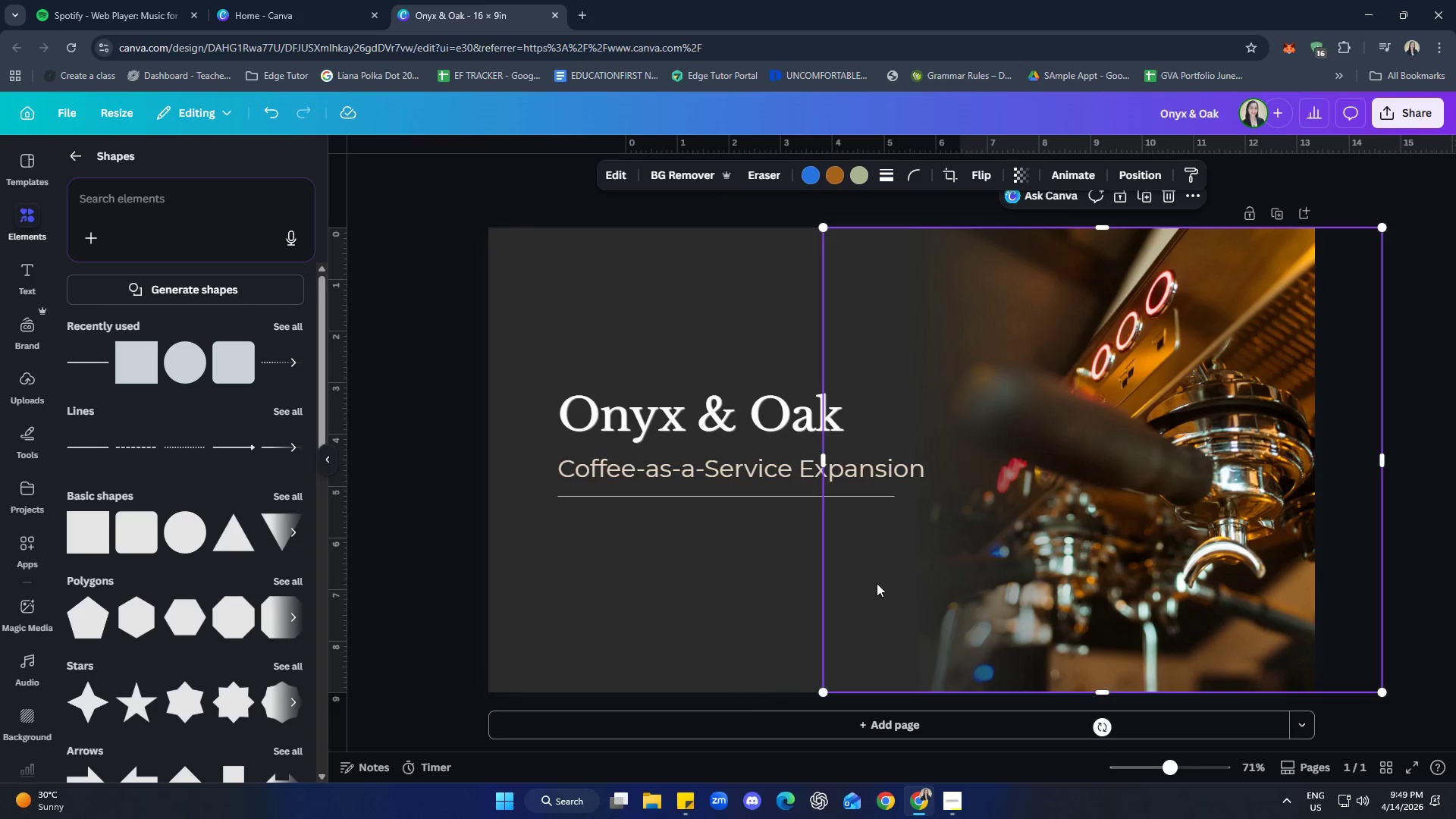 
double_click([756, 584])
 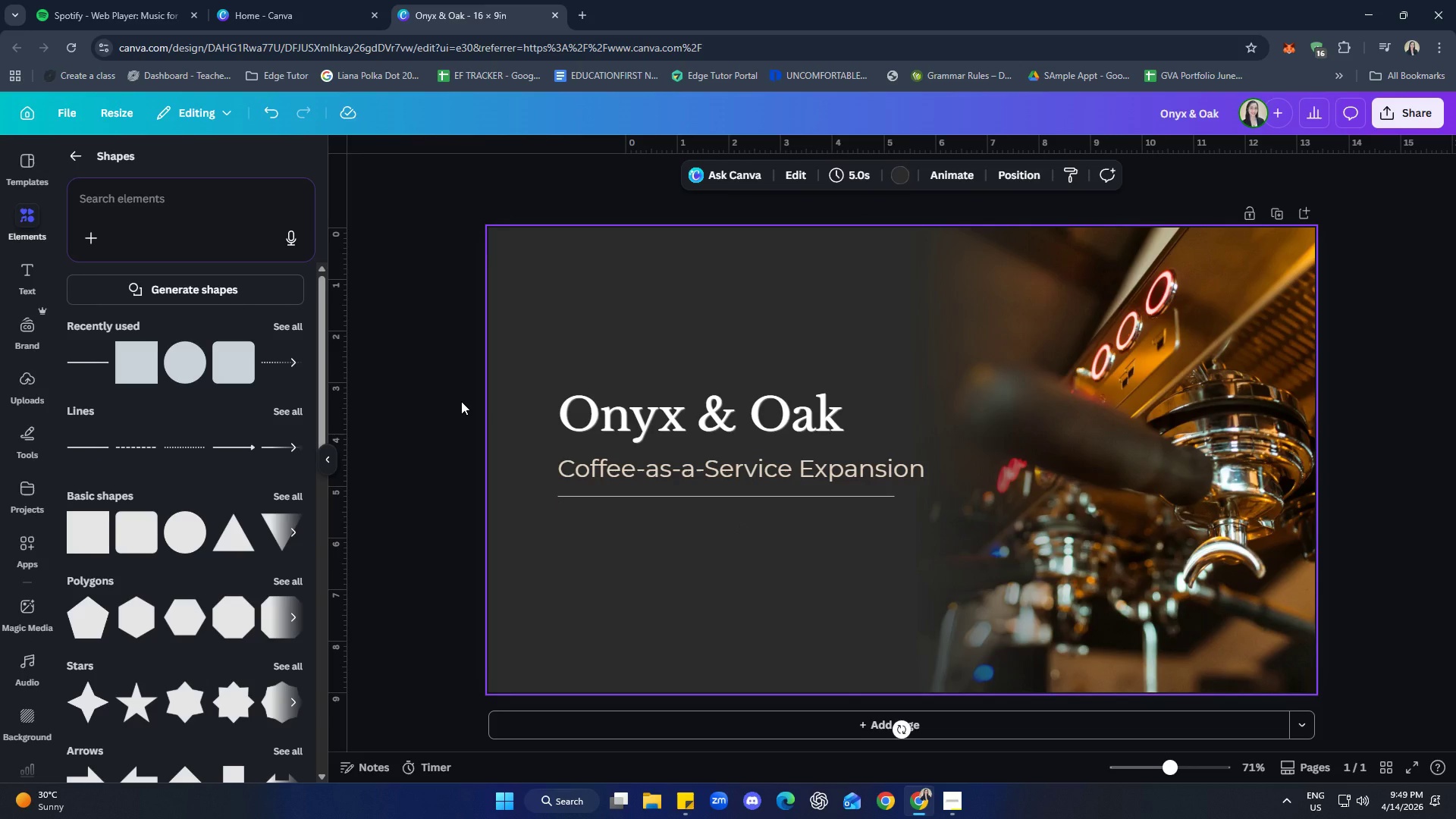 
wait(11.64)
 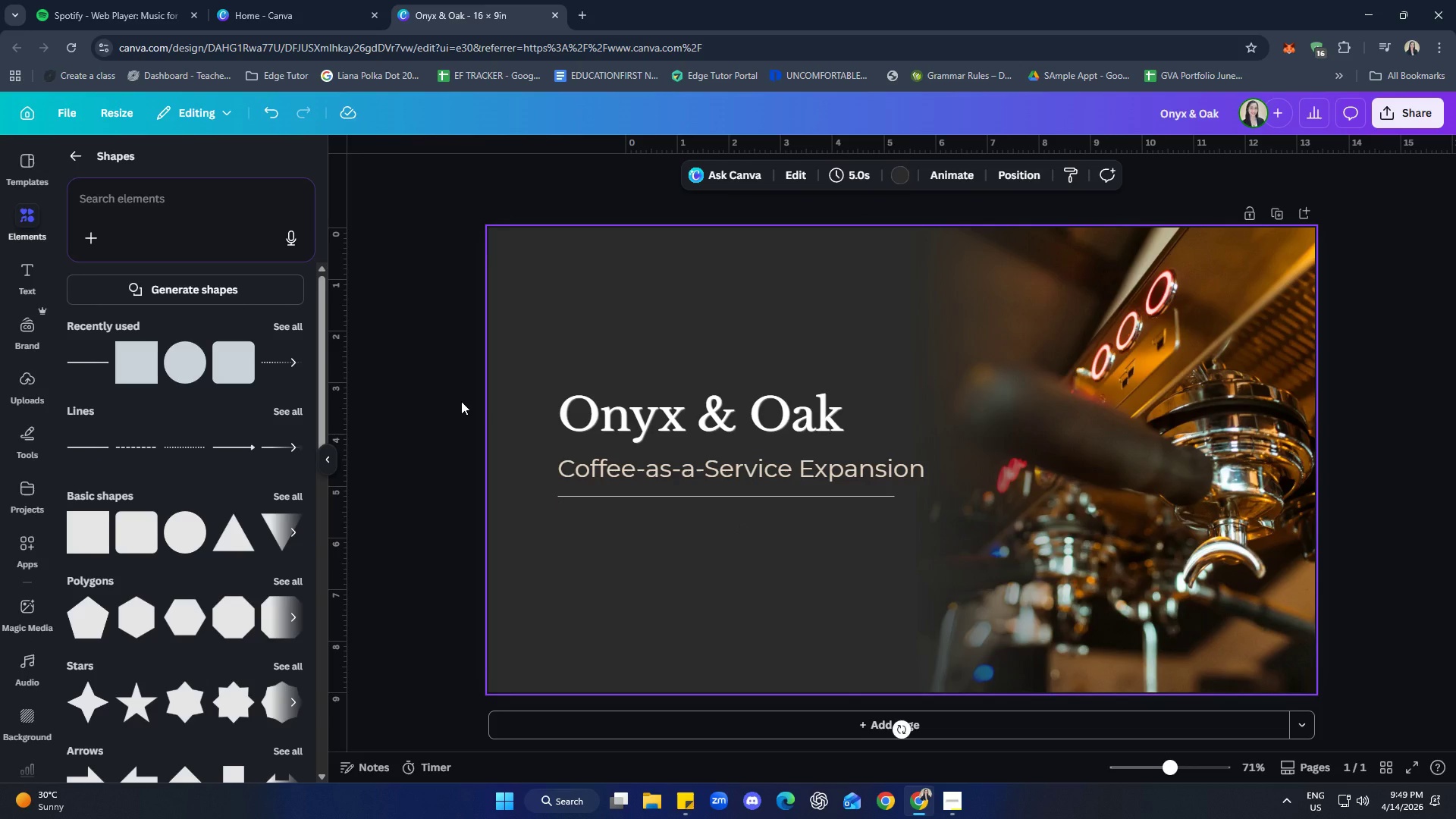 
left_click([27, 270])
 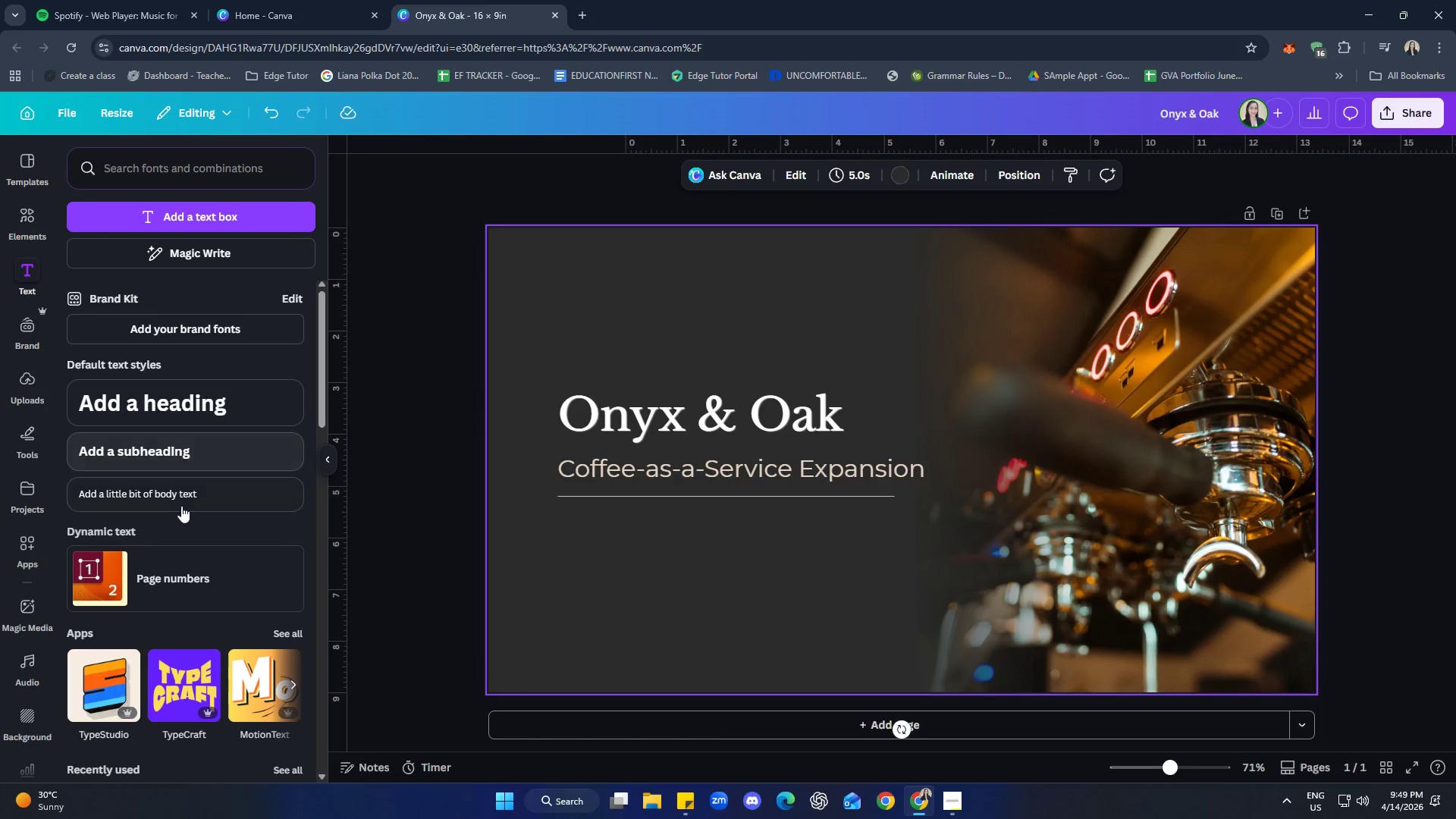 
left_click([153, 494])
 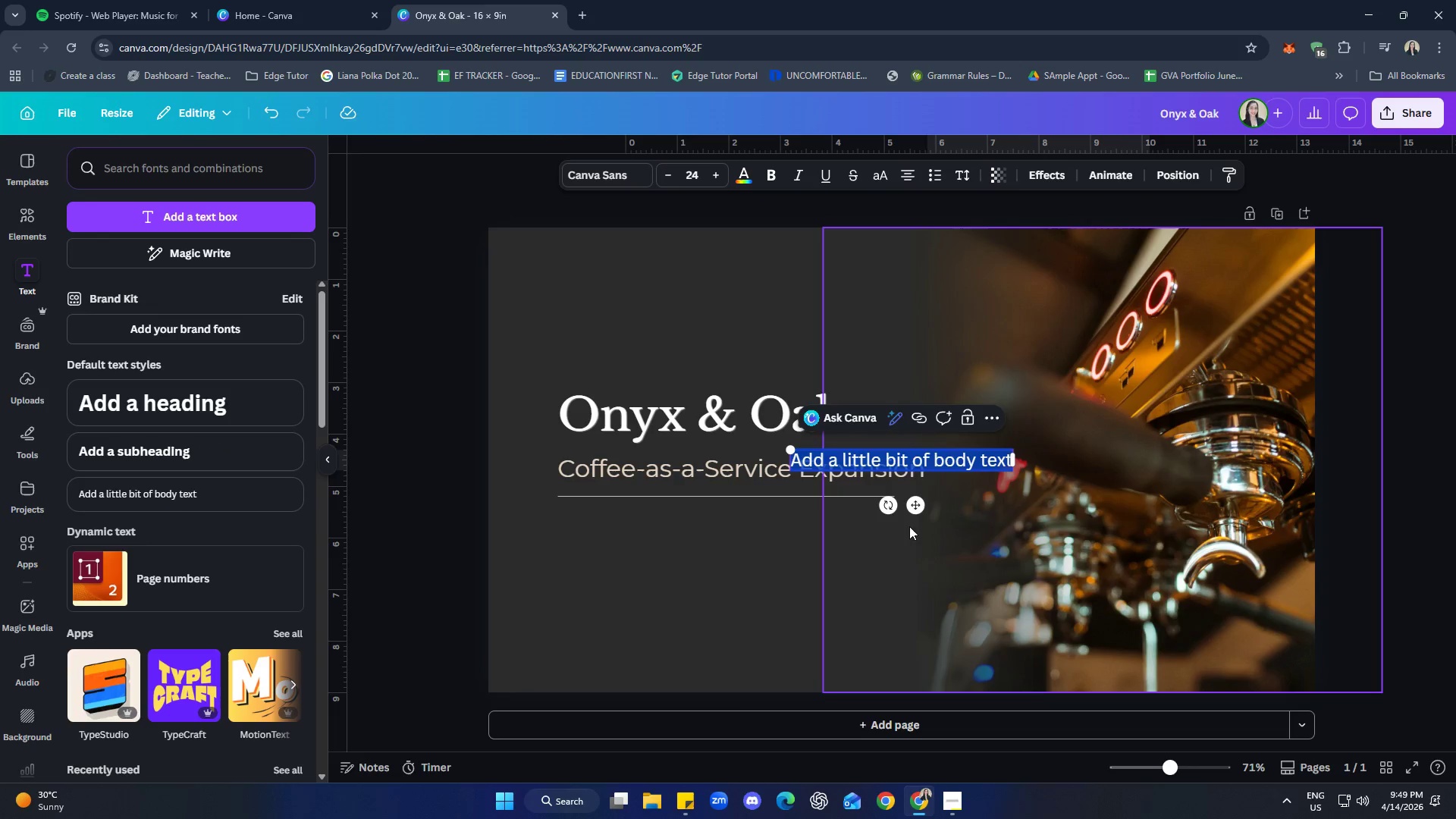 
left_click_drag(start_coordinate=[918, 509], to_coordinate=[685, 604])
 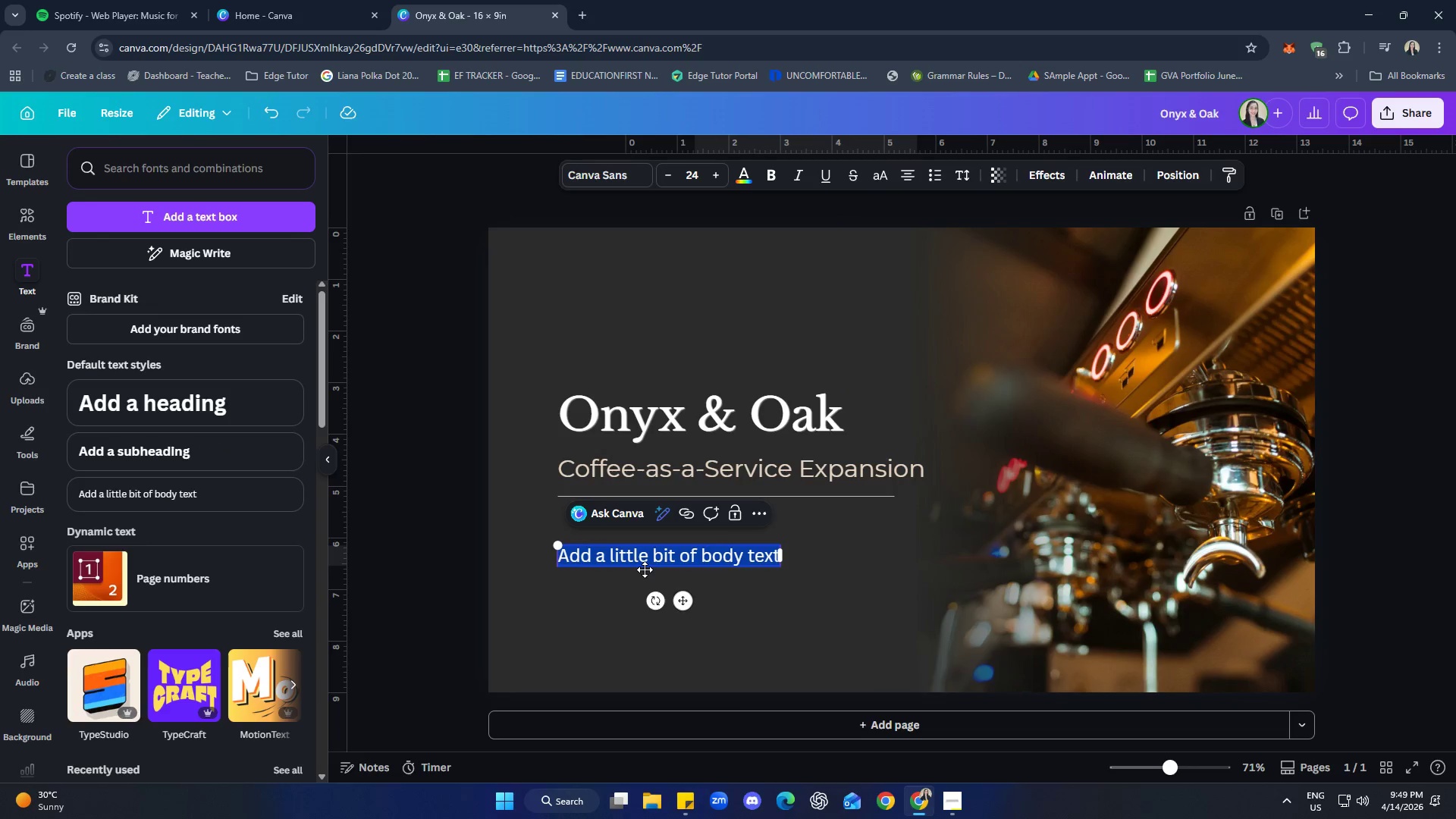 
type(Ele)
 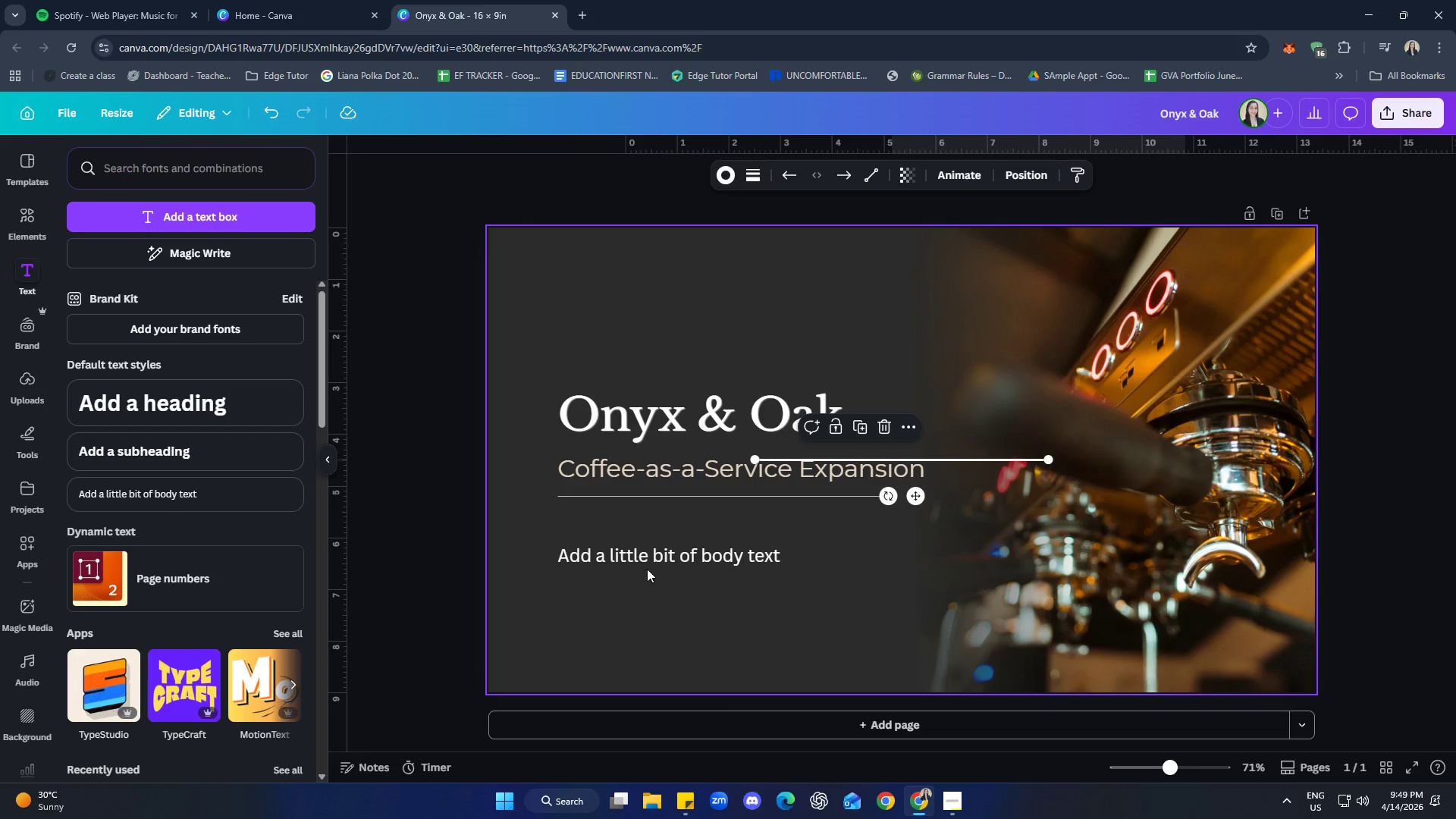 
left_click([638, 541])
 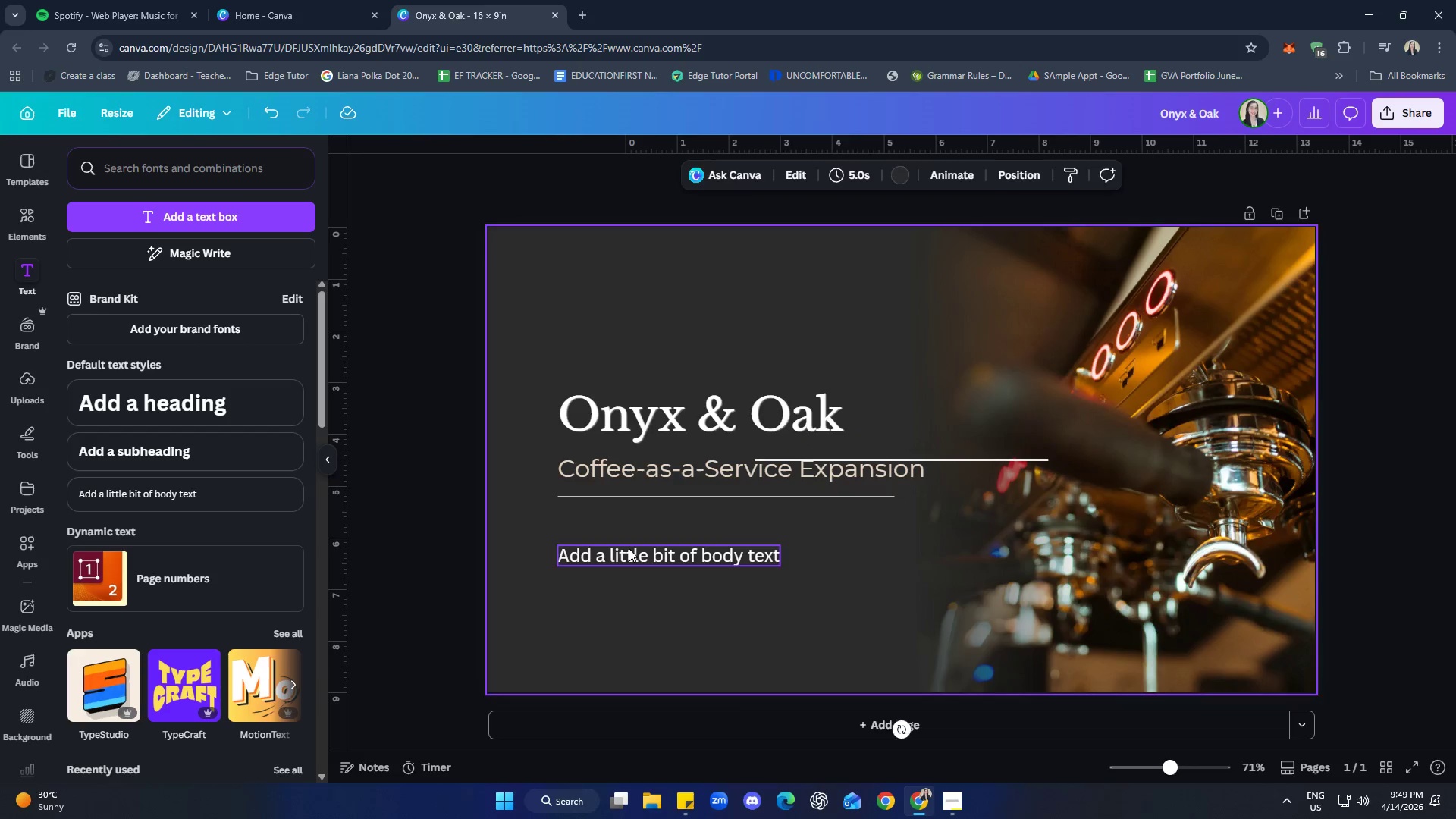 
double_click([629, 548])
 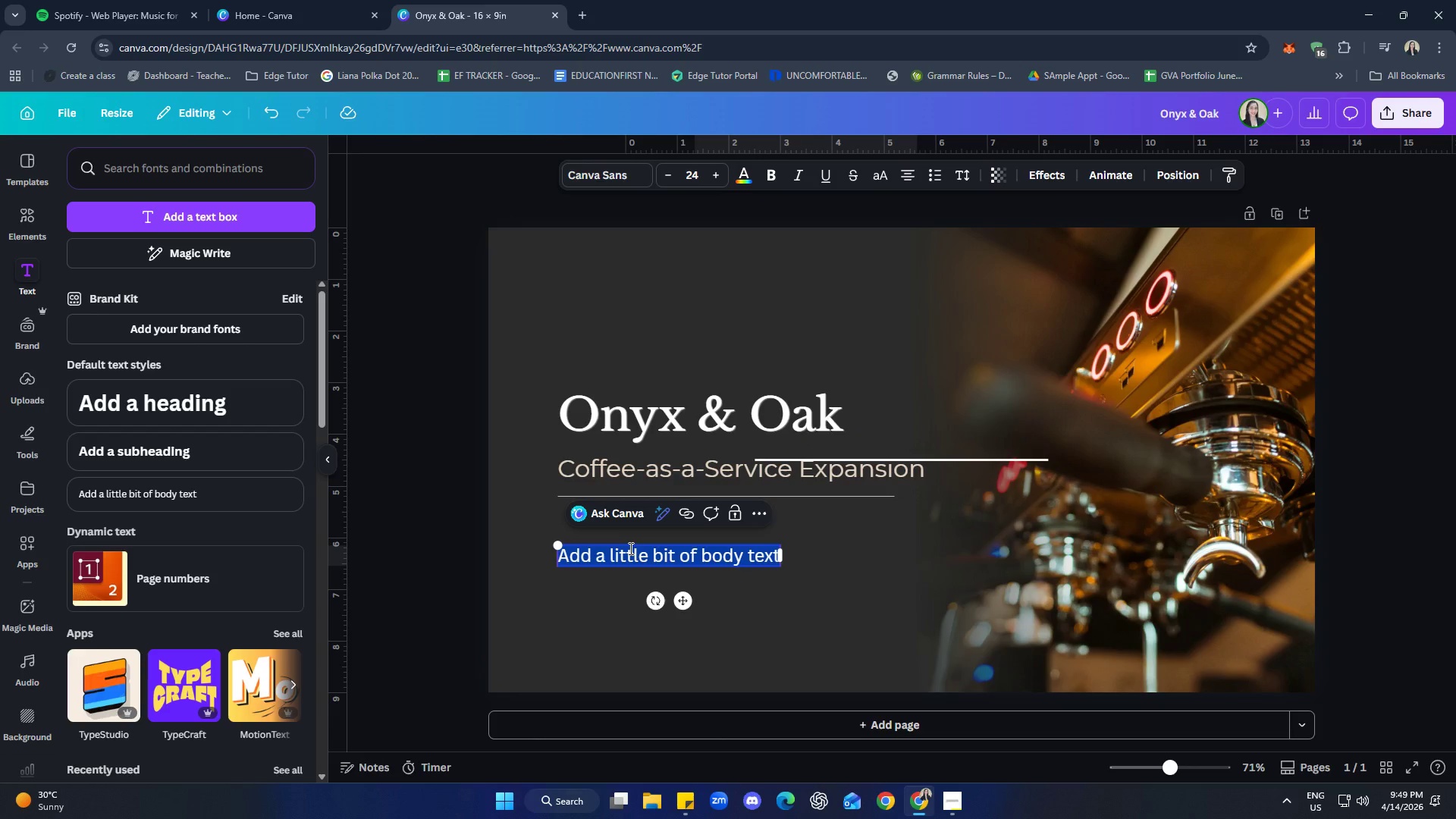 
type(Elevatio)
key(Backspace)
type(ng the modern wo)
key(Backspace)
type(r)
key(Backspace)
type(orkspace expericene)
key(Backspace)
key(Backspace)
key(Backspace)
key(Backspace)
key(Backspace)
type(nce)
 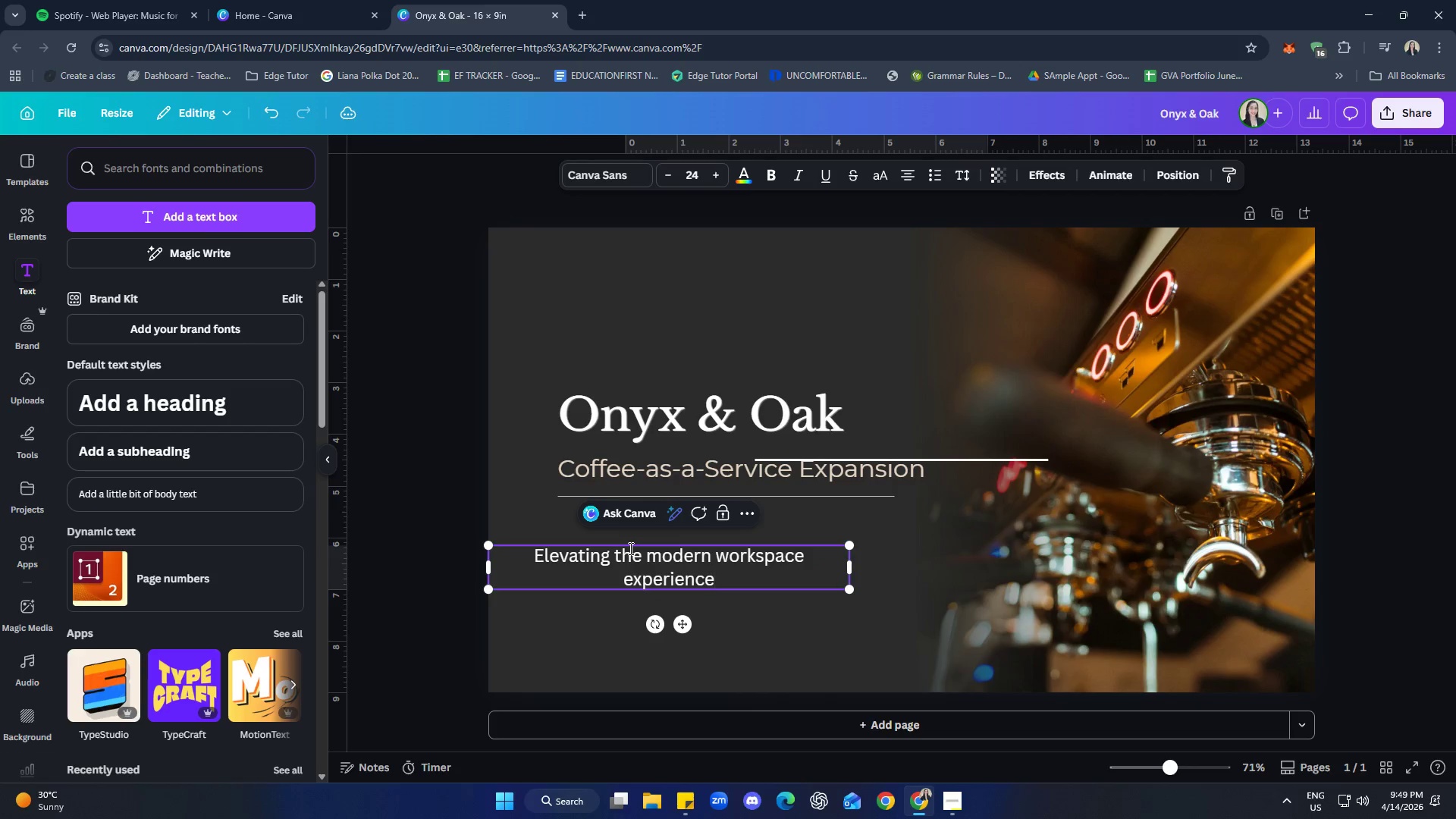 
left_click_drag(start_coordinate=[851, 570], to_coordinate=[865, 566])
 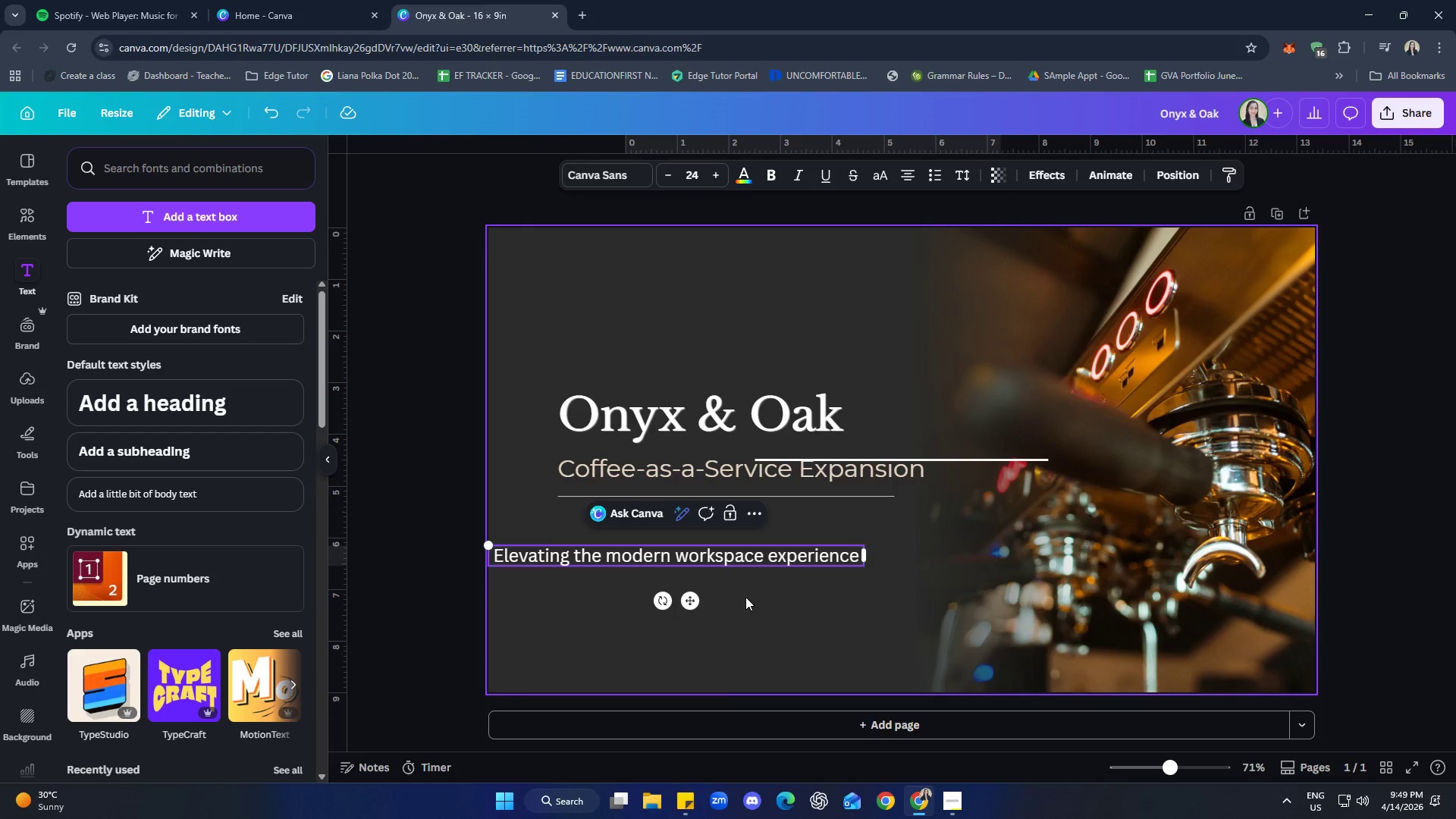 
left_click([745, 597])
 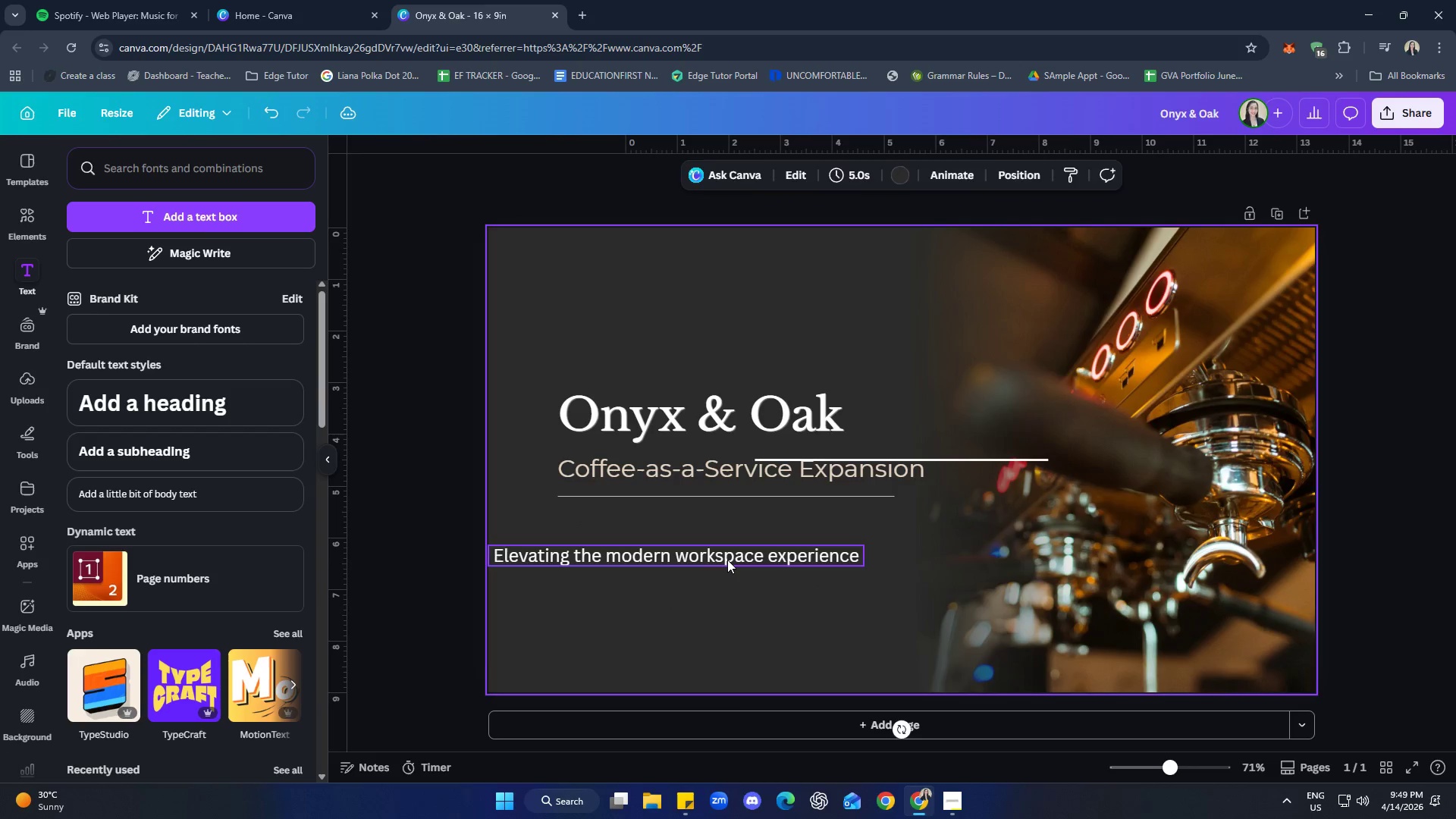 
left_click_drag(start_coordinate=[727, 560], to_coordinate=[796, 554])
 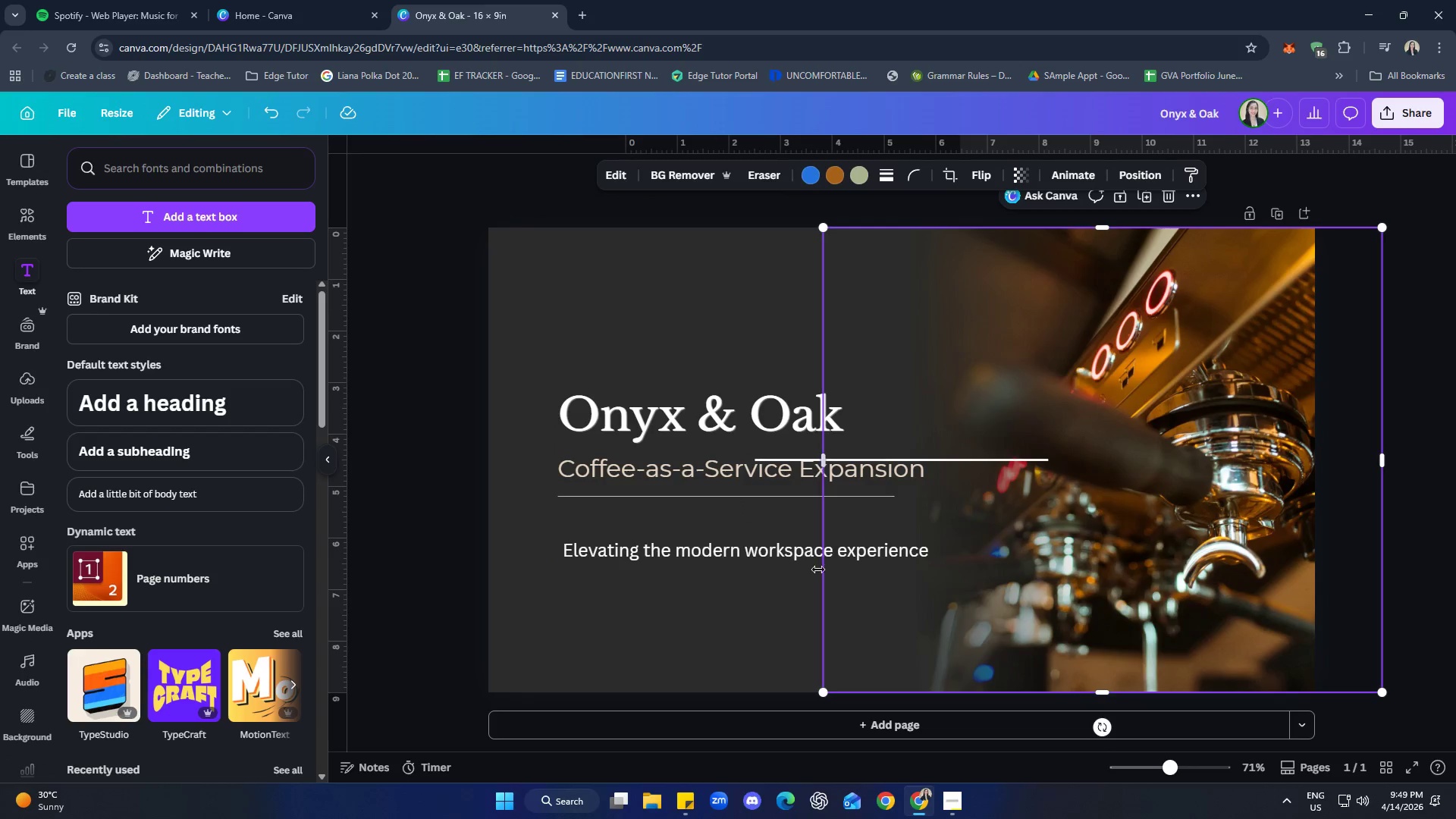 
double_click([792, 556])
 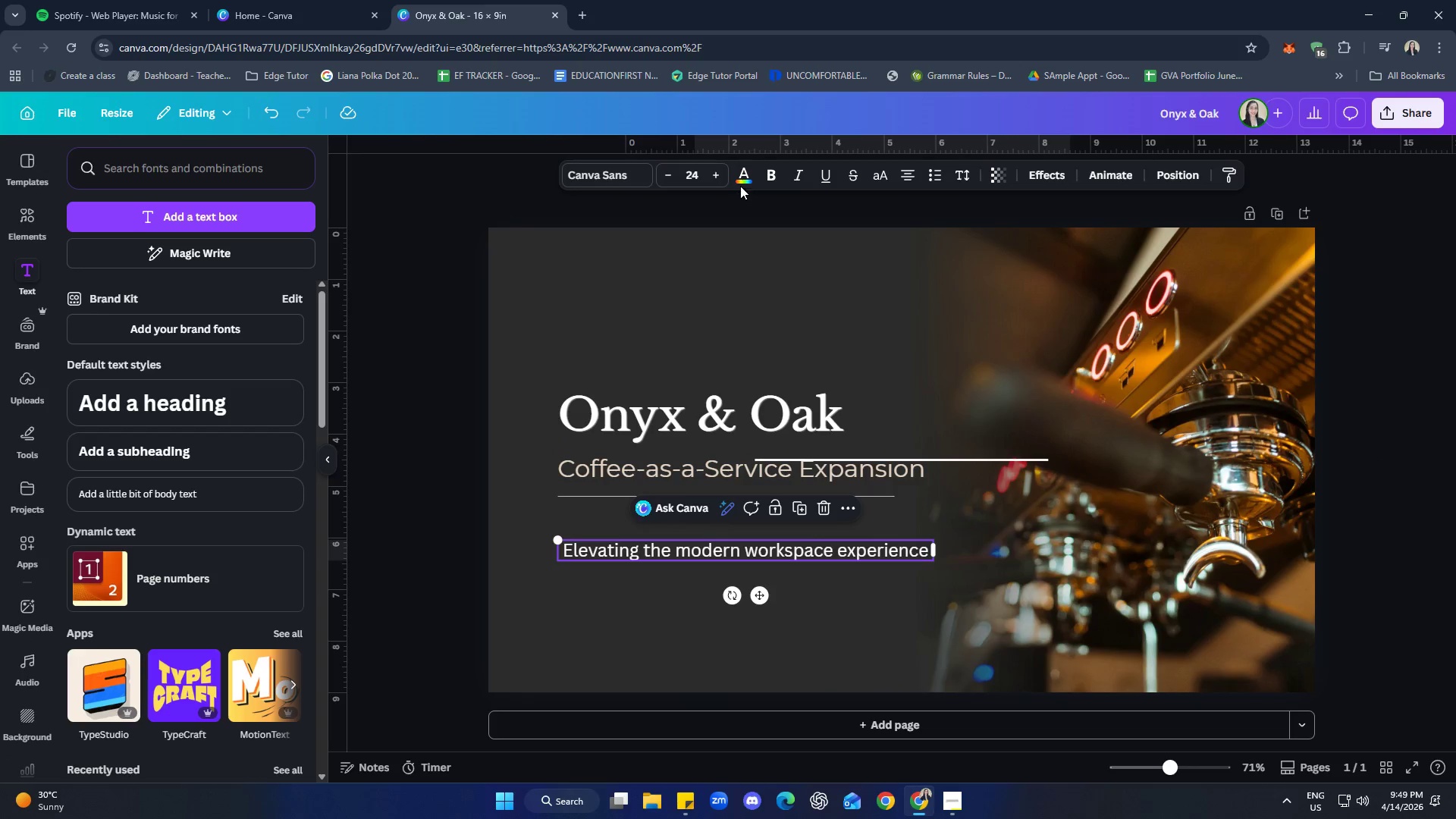 
left_click([630, 180])
 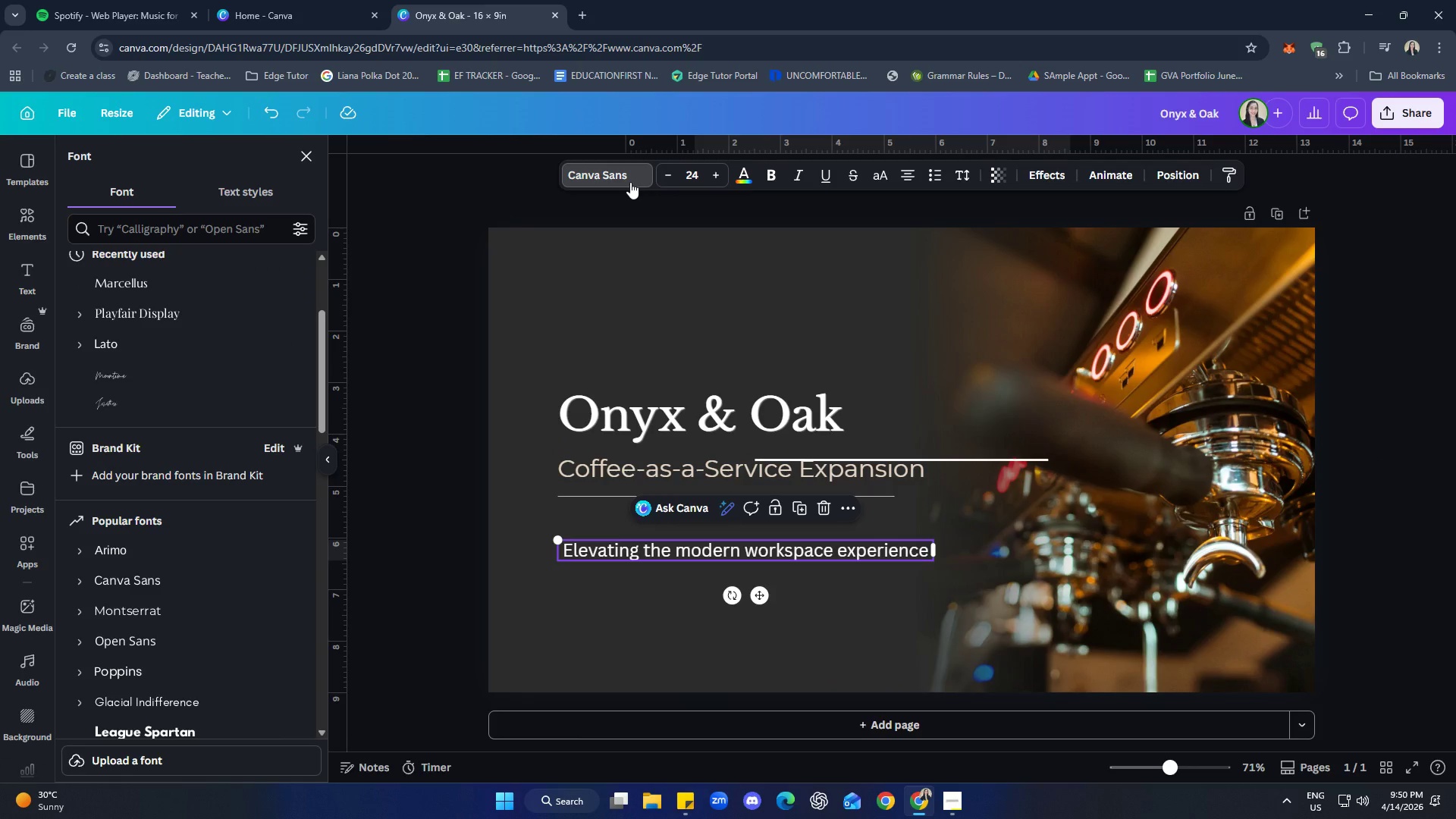 
wait(13.16)
 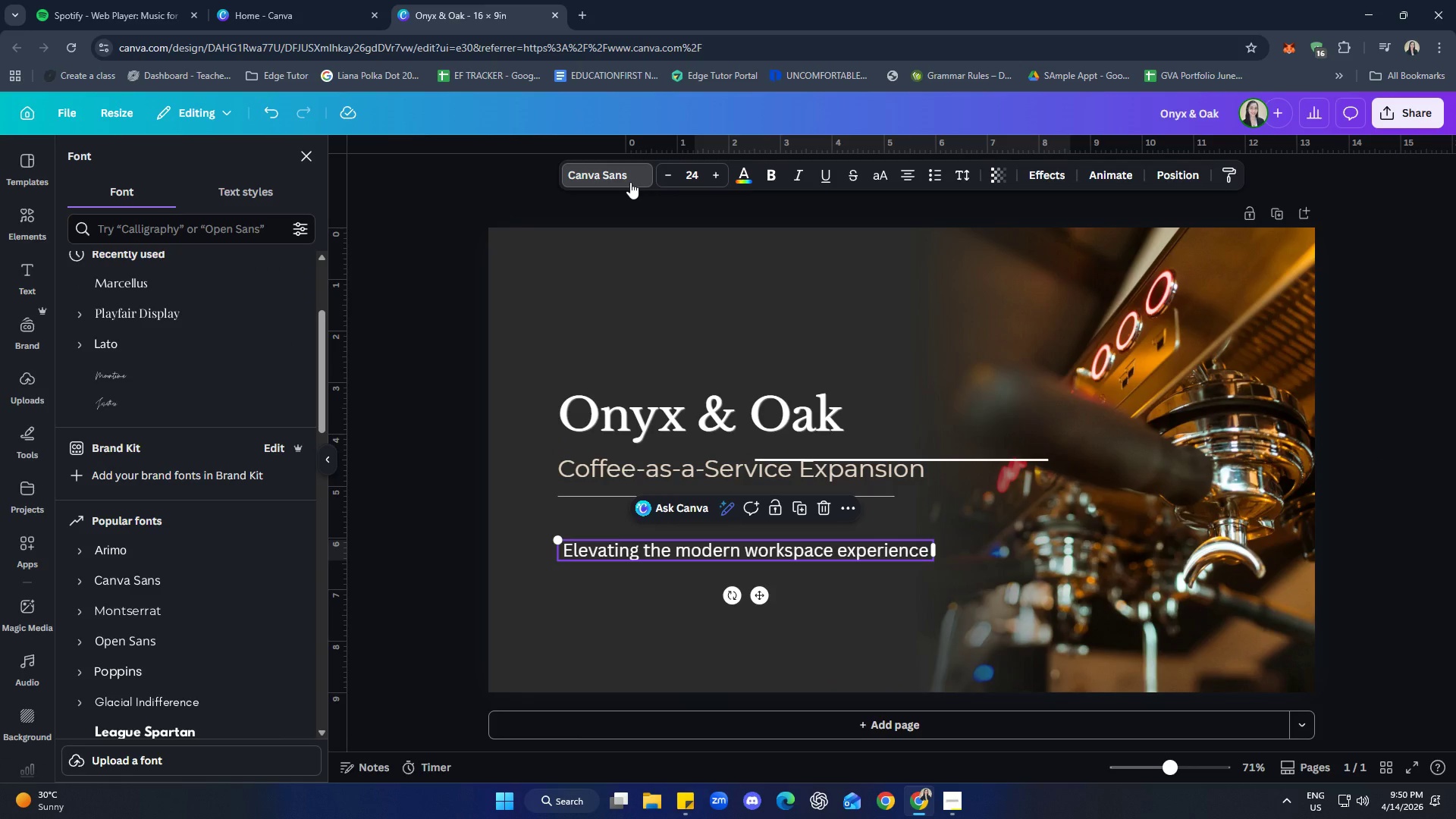 
left_click([626, 184])
 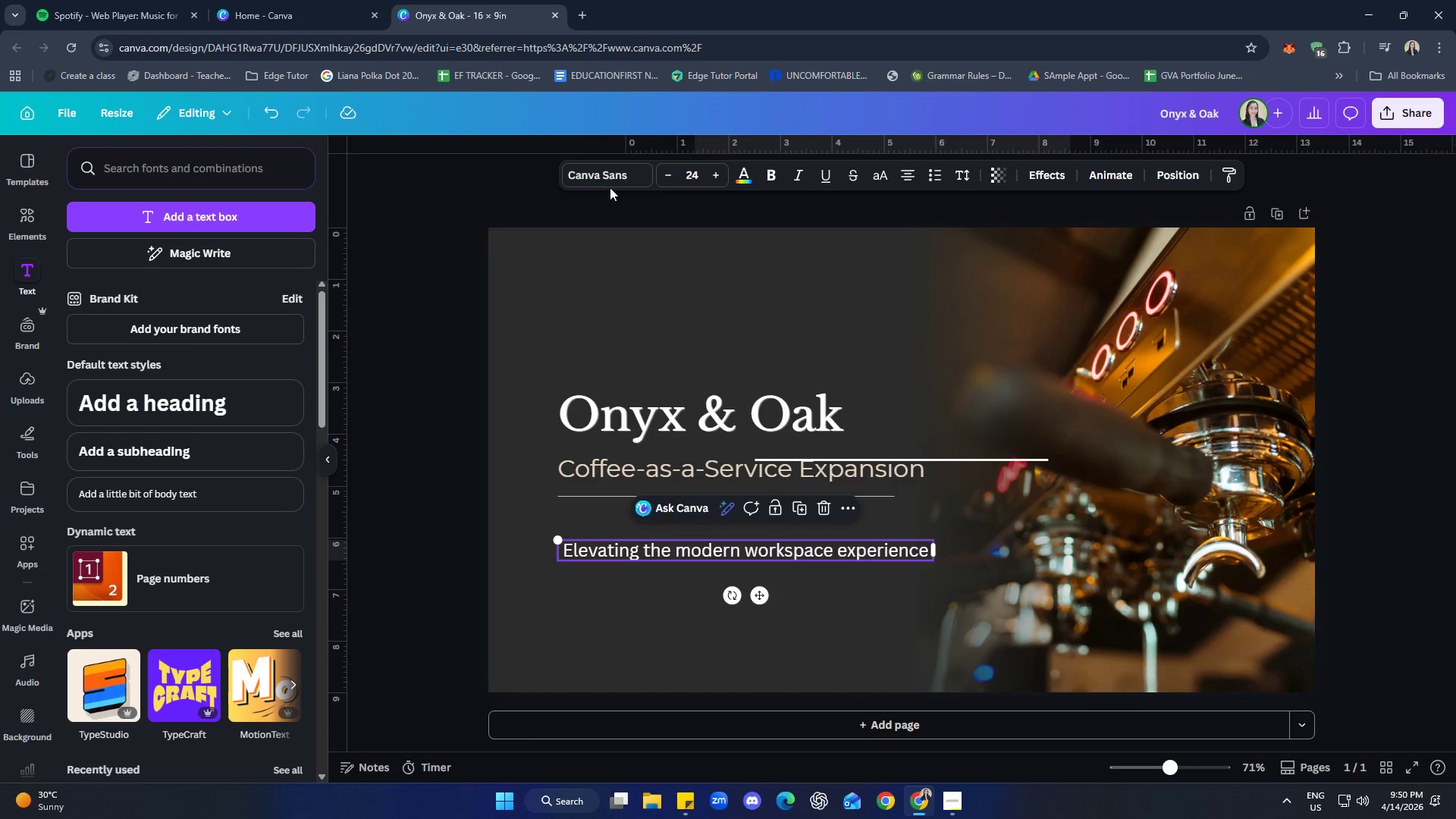 
left_click([609, 177])
 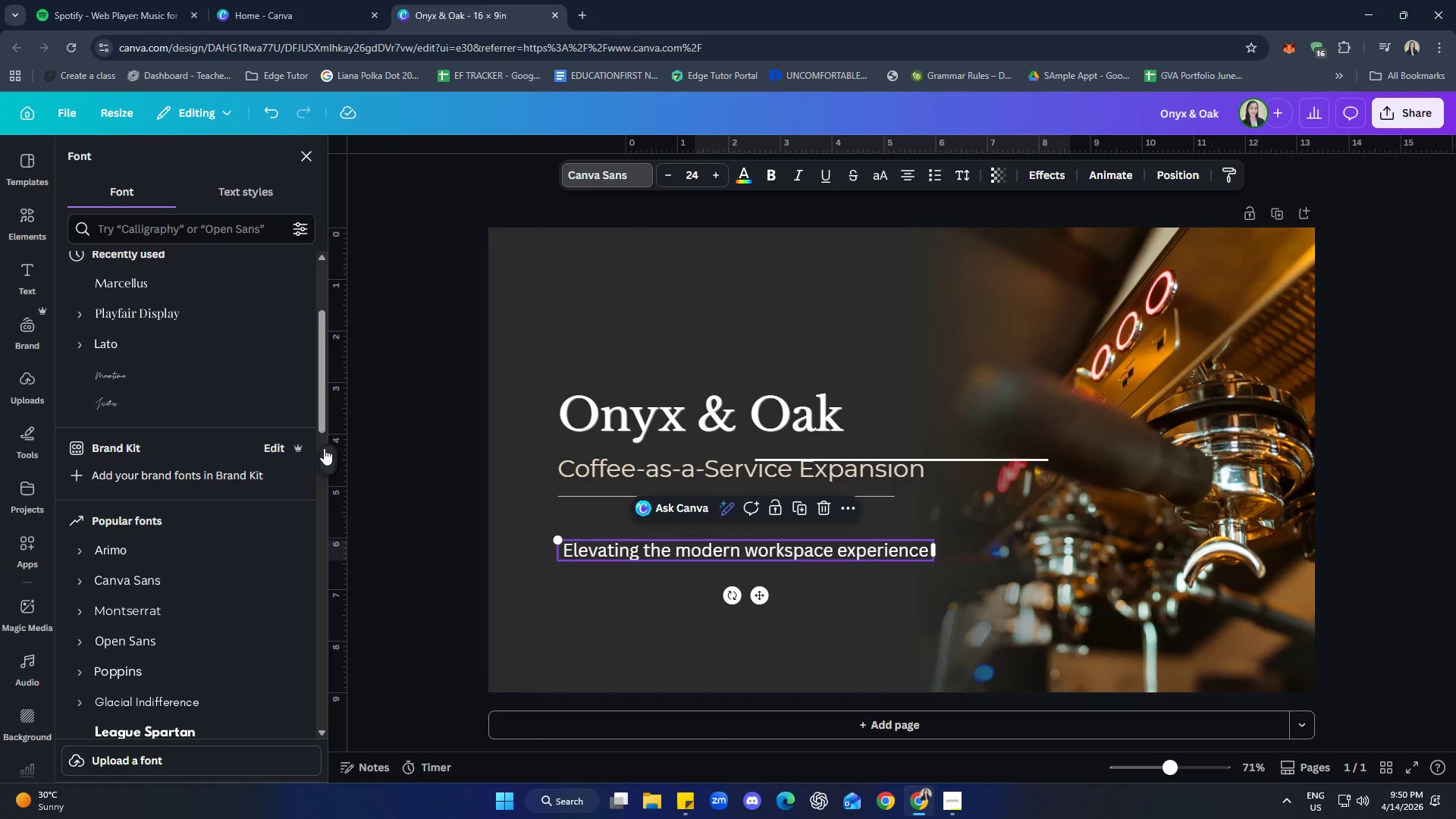 
scroll: coordinate [265, 468], scroll_direction: down, amount: 1.0
 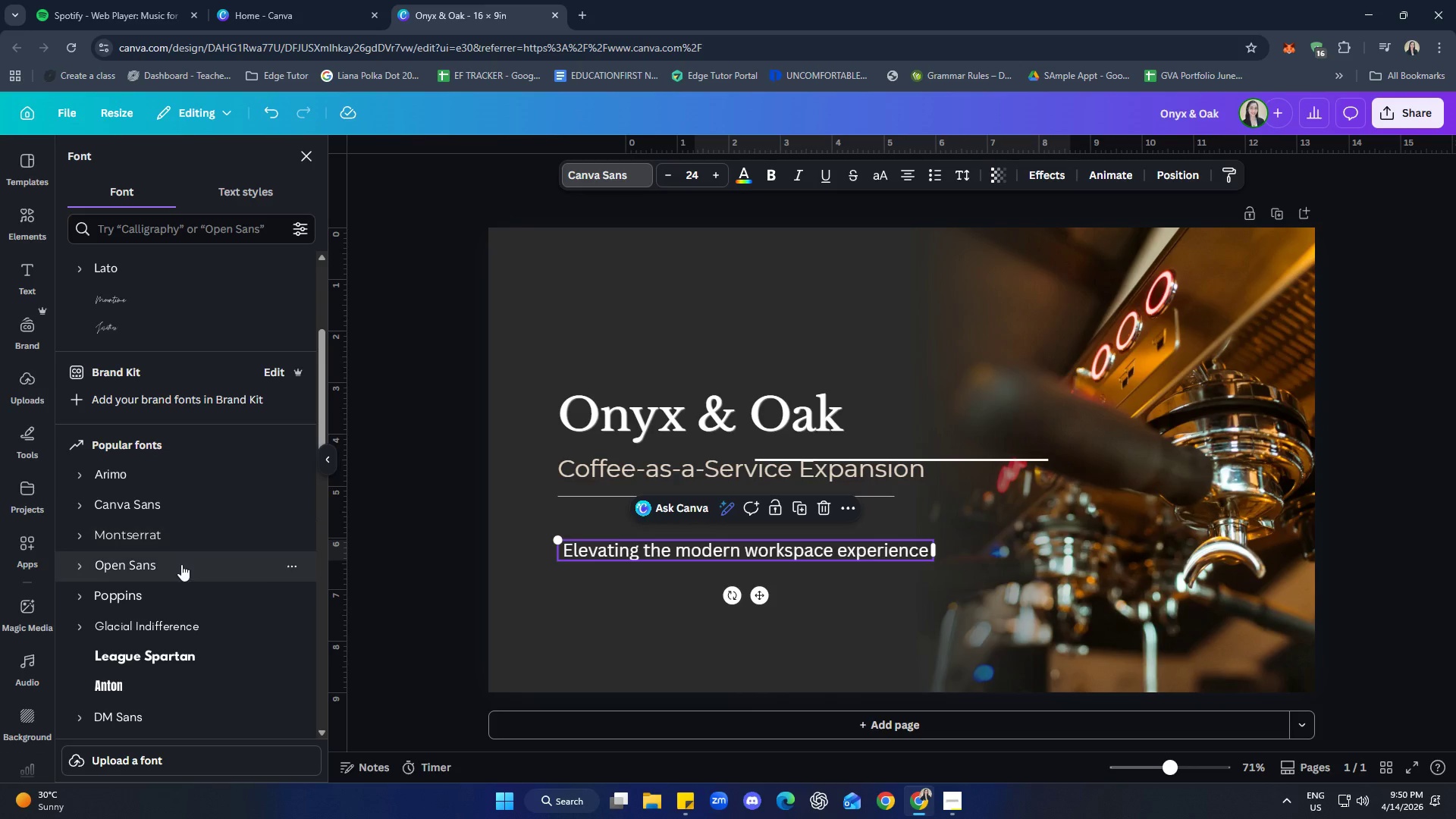 
left_click([177, 576])
 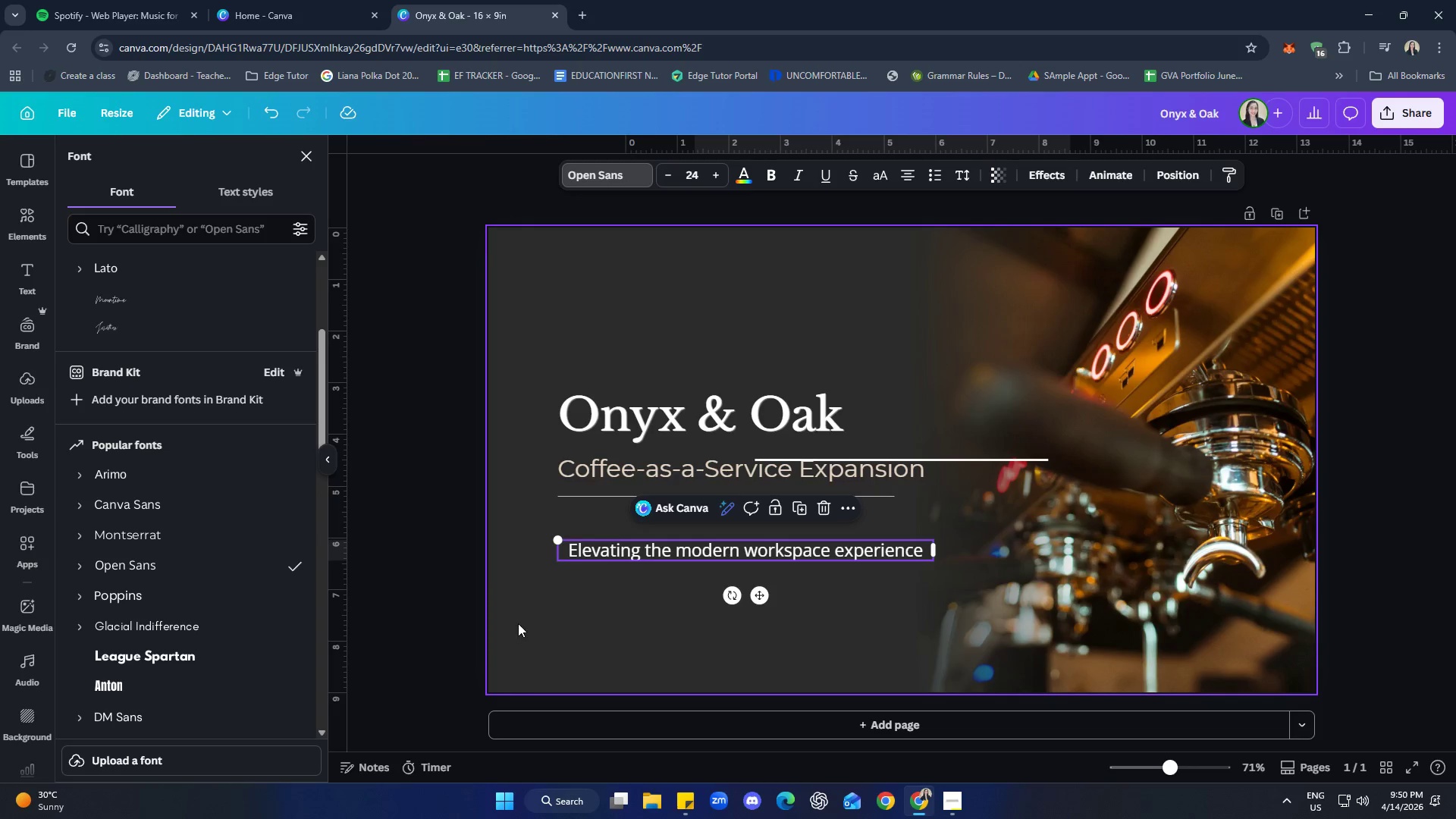 
left_click([572, 617])
 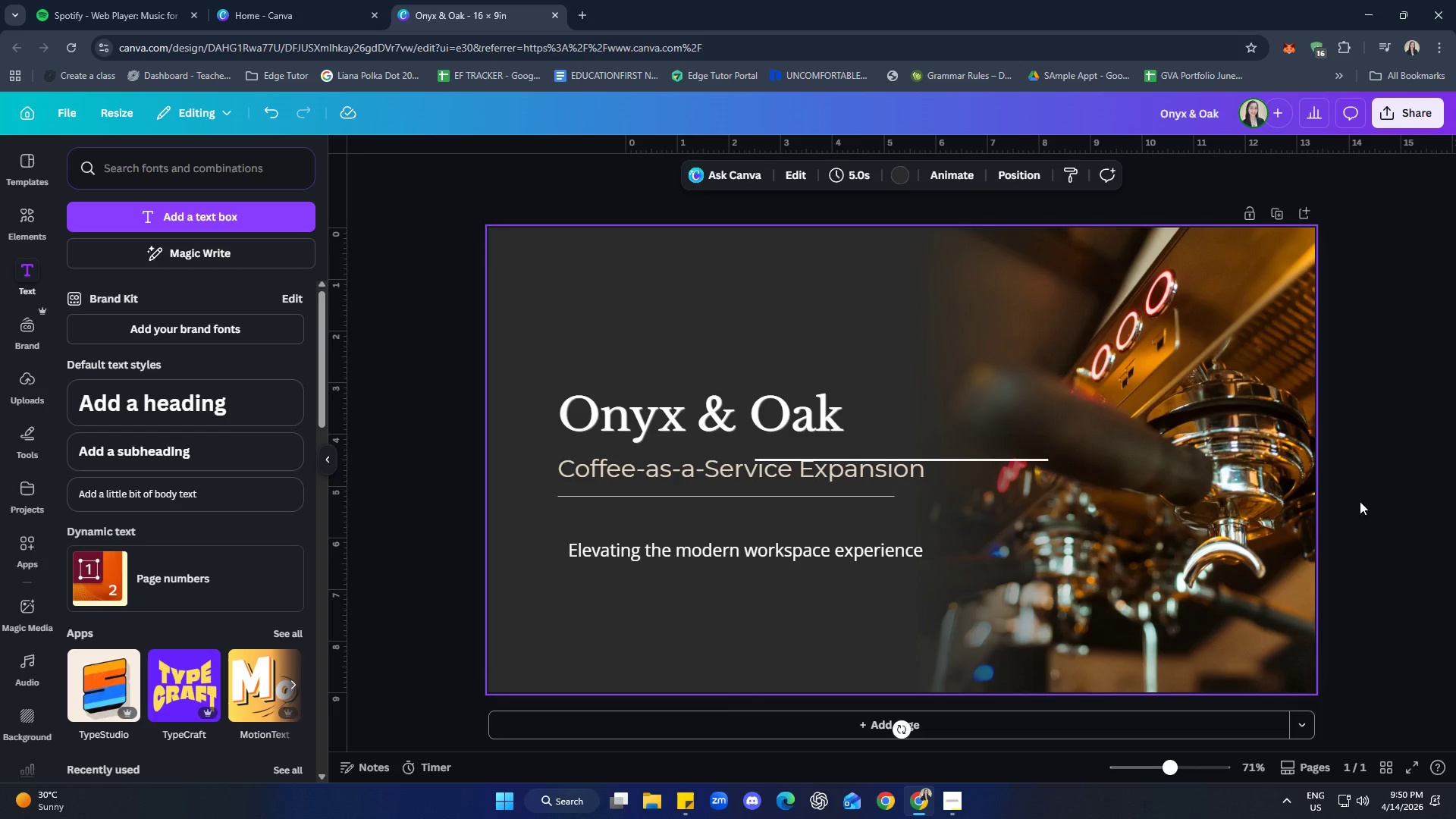 
left_click([1431, 494])
 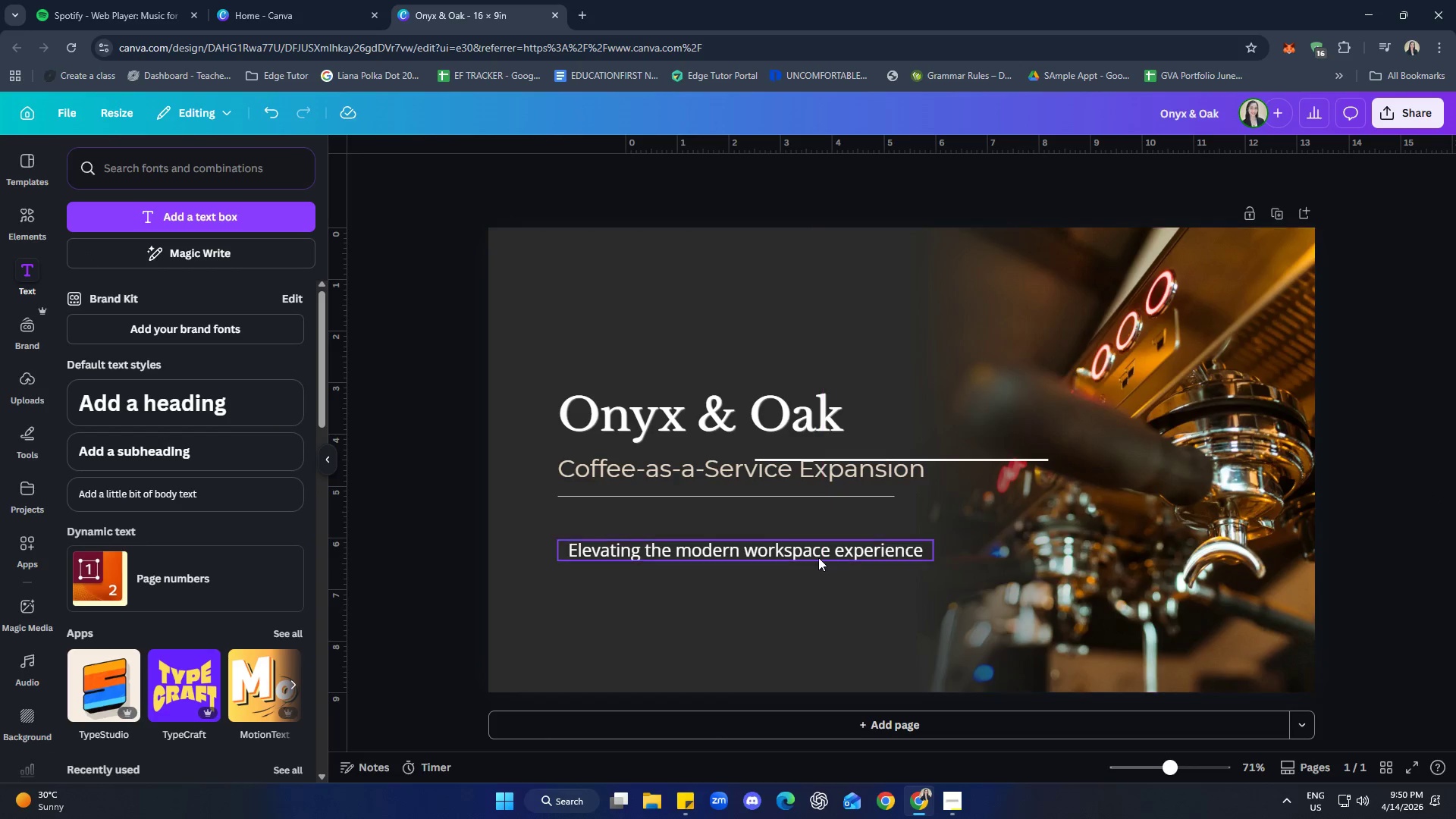 
left_click_drag(start_coordinate=[806, 554], to_coordinate=[802, 554])
 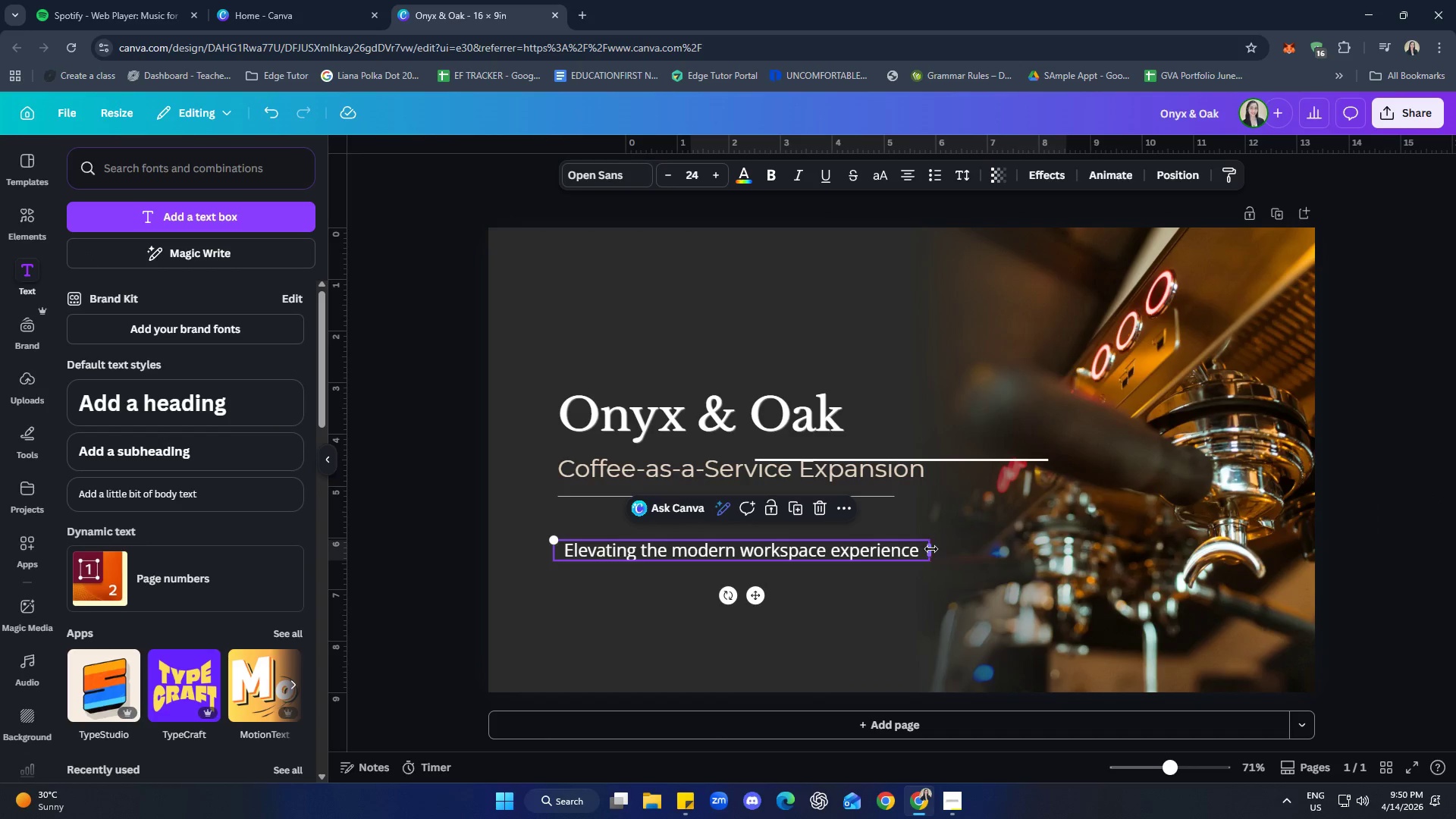 
left_click_drag(start_coordinate=[931, 549], to_coordinate=[920, 549])
 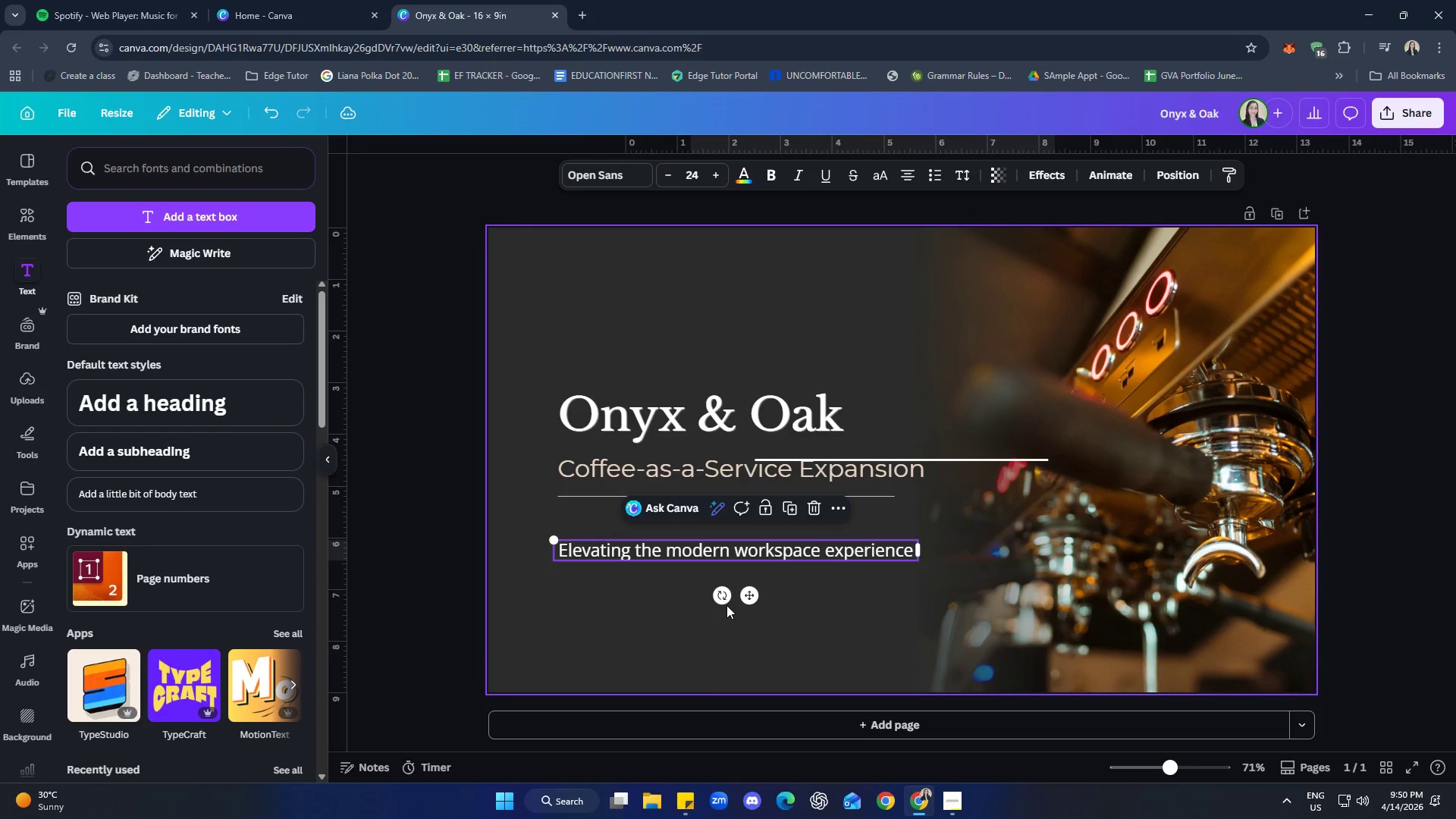 
left_click([726, 605])
 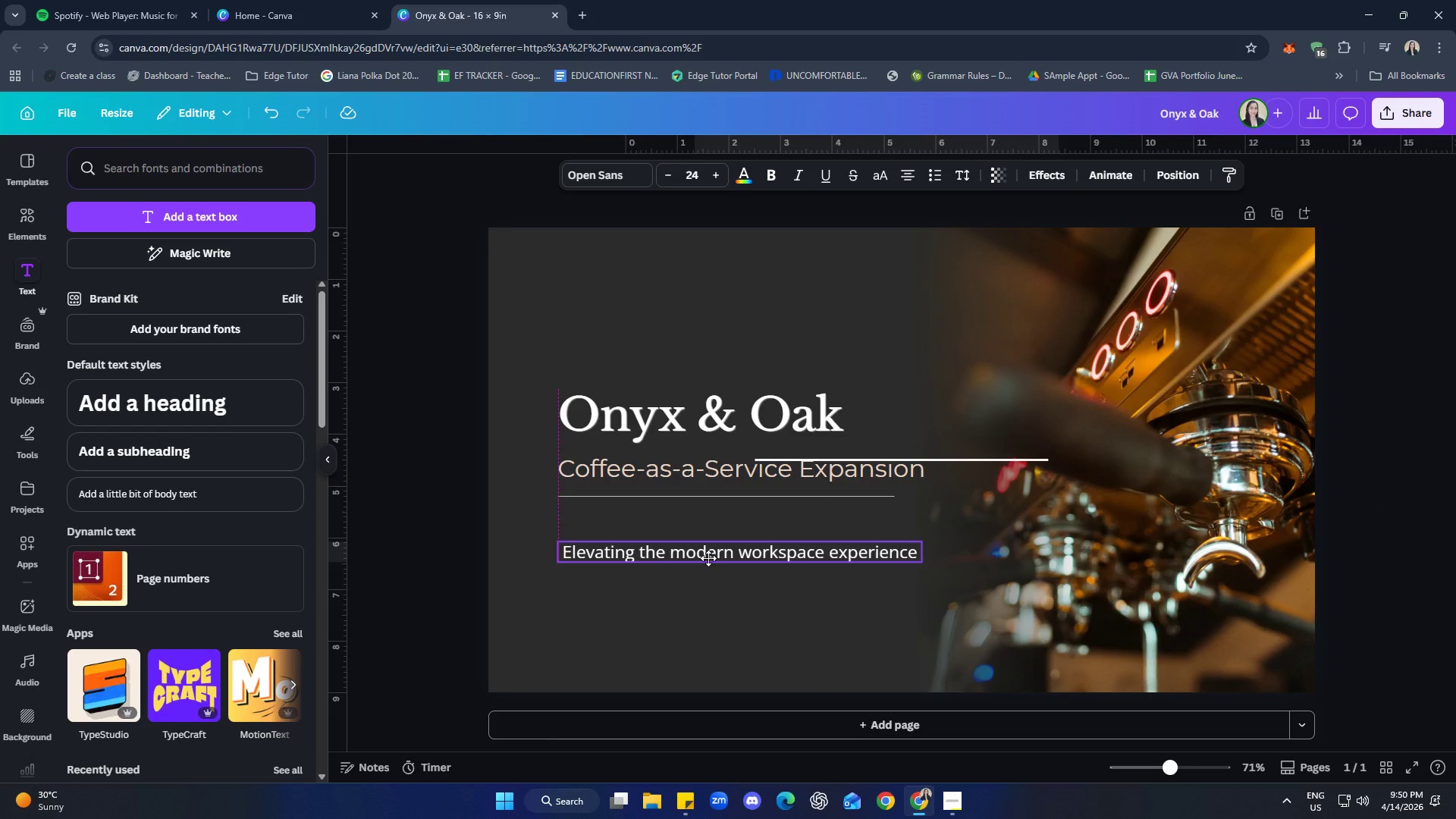 
left_click([726, 646])
 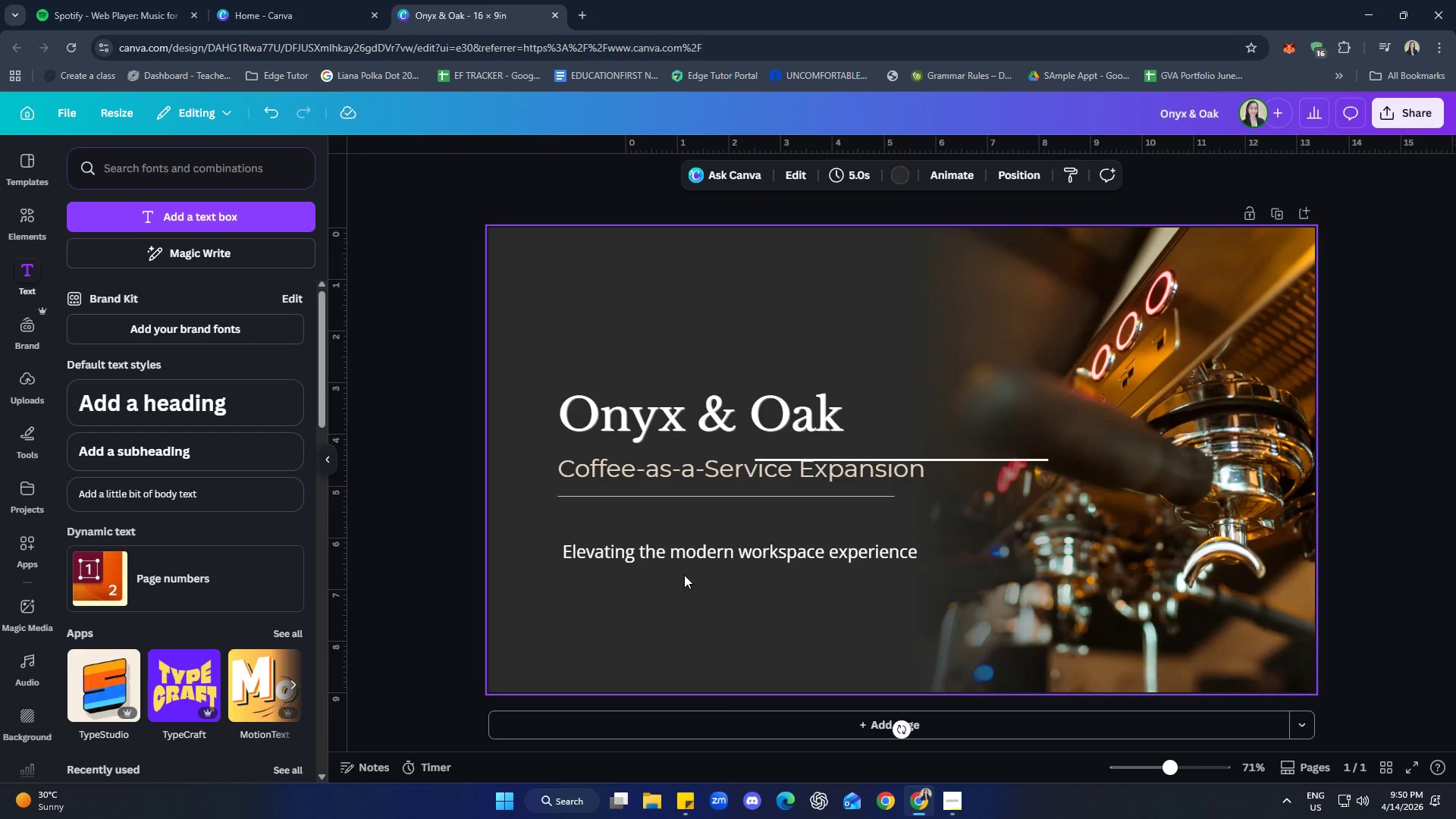 
left_click([683, 564])
 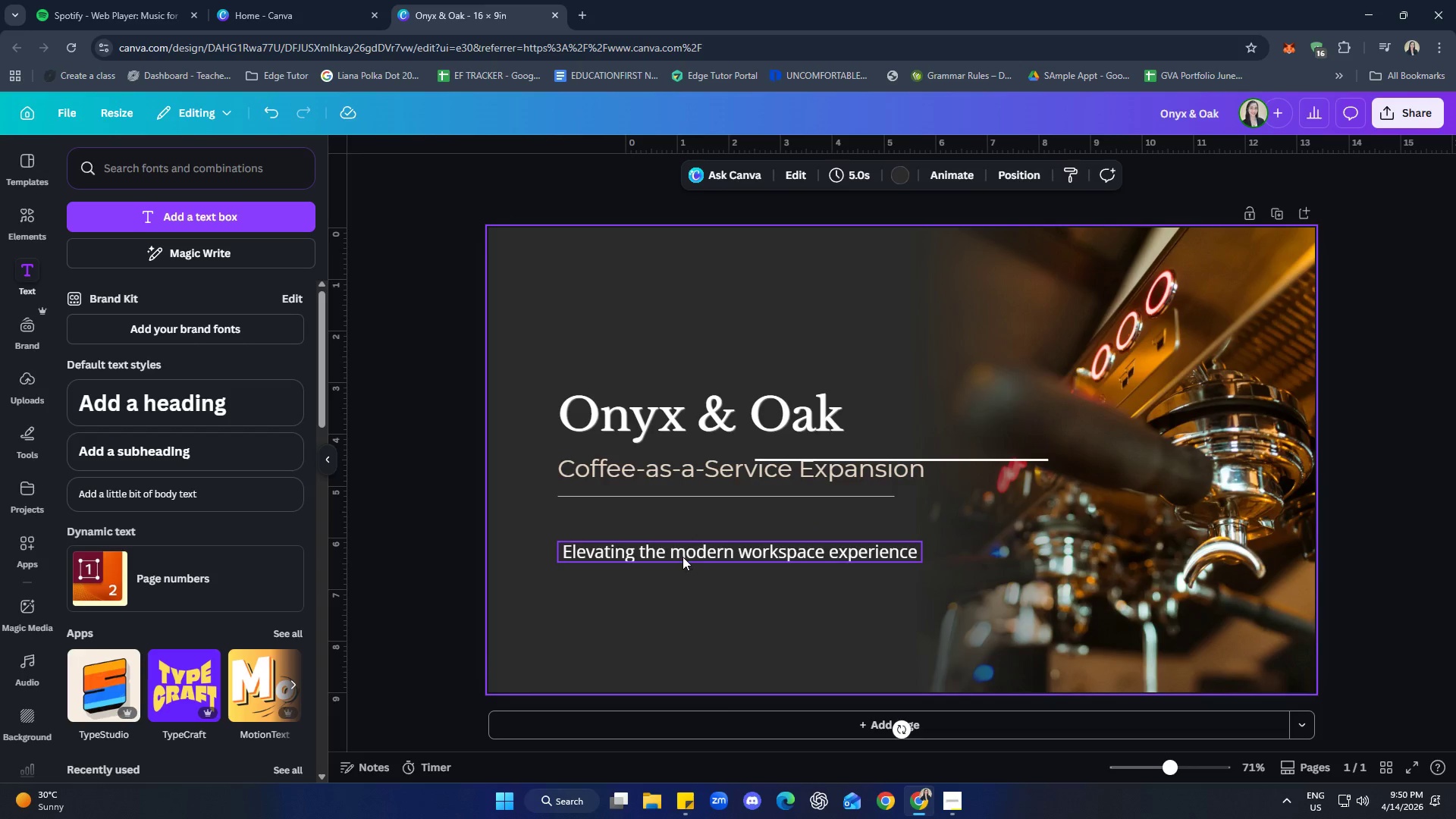 
left_click([682, 557])
 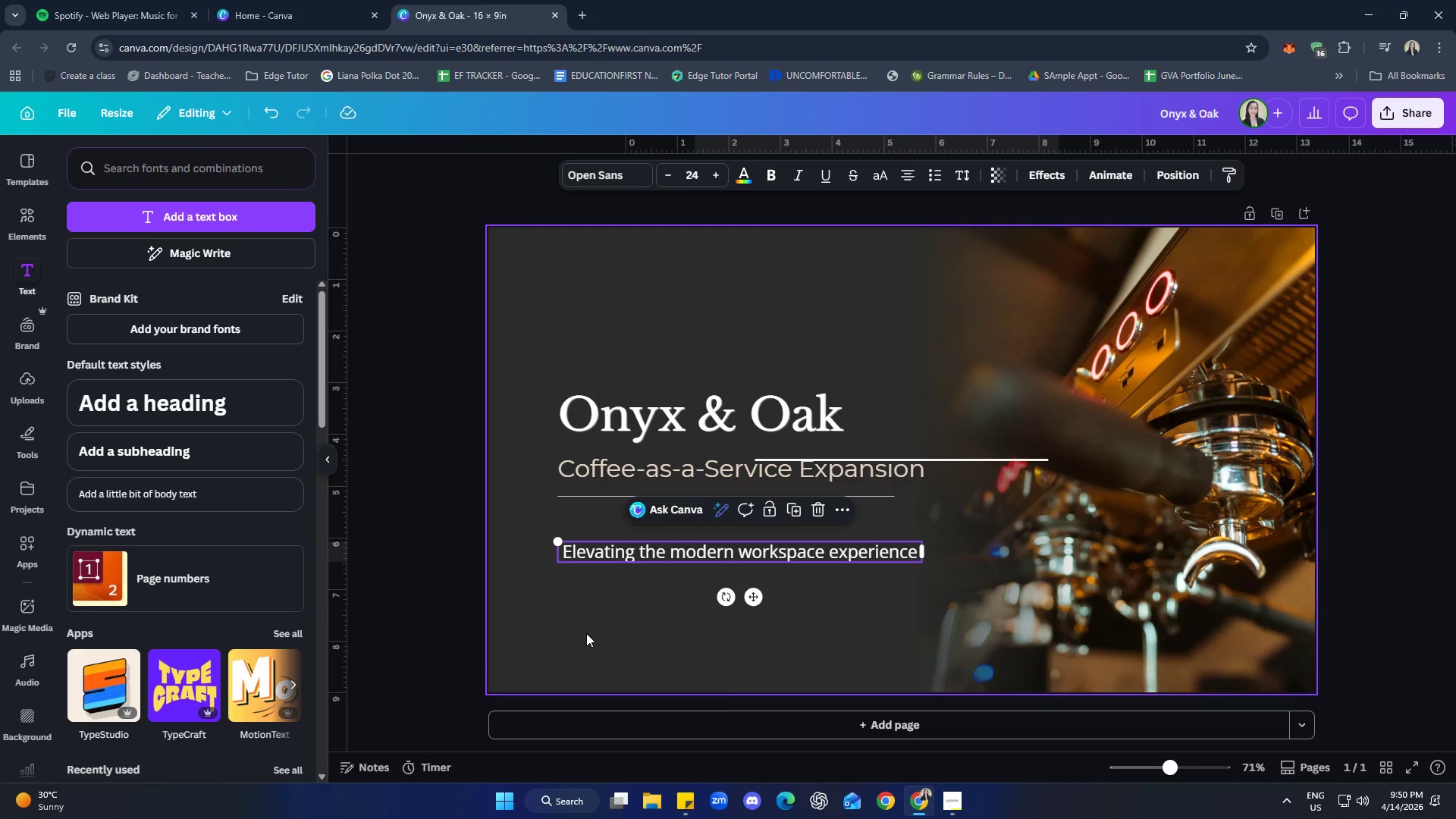 
left_click([586, 632])
 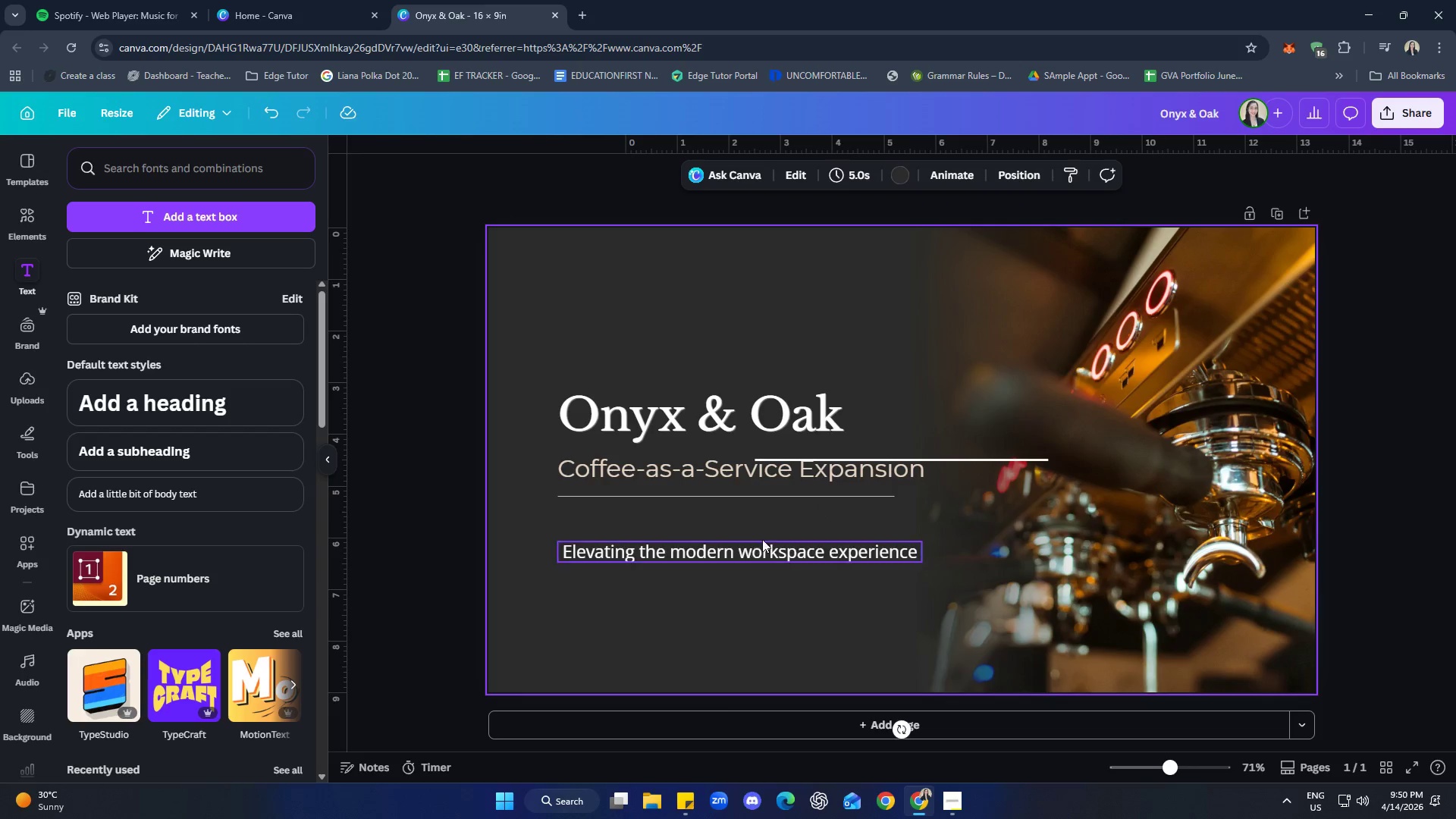 
left_click([1419, 421])
 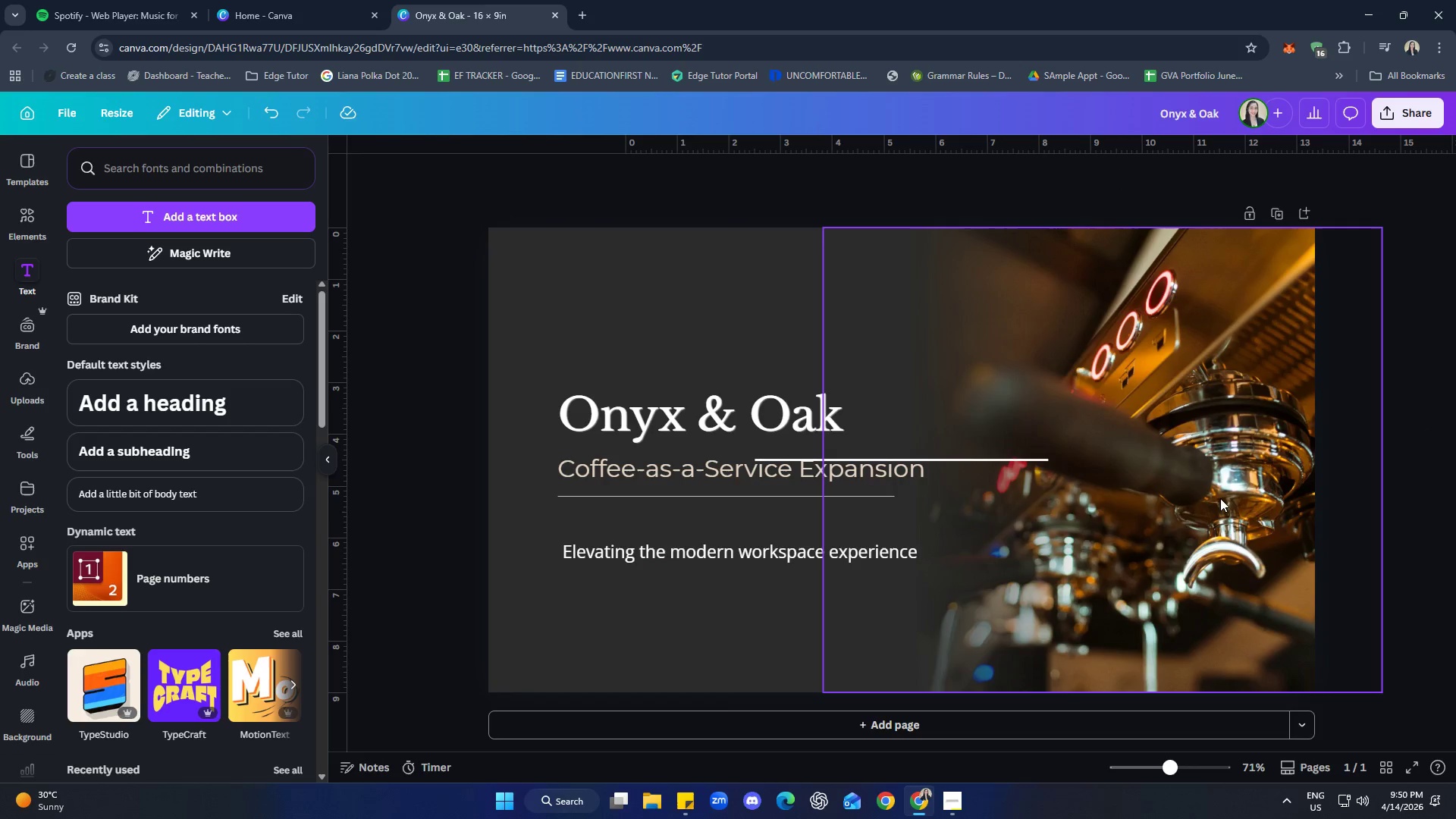 
left_click([1030, 459])
 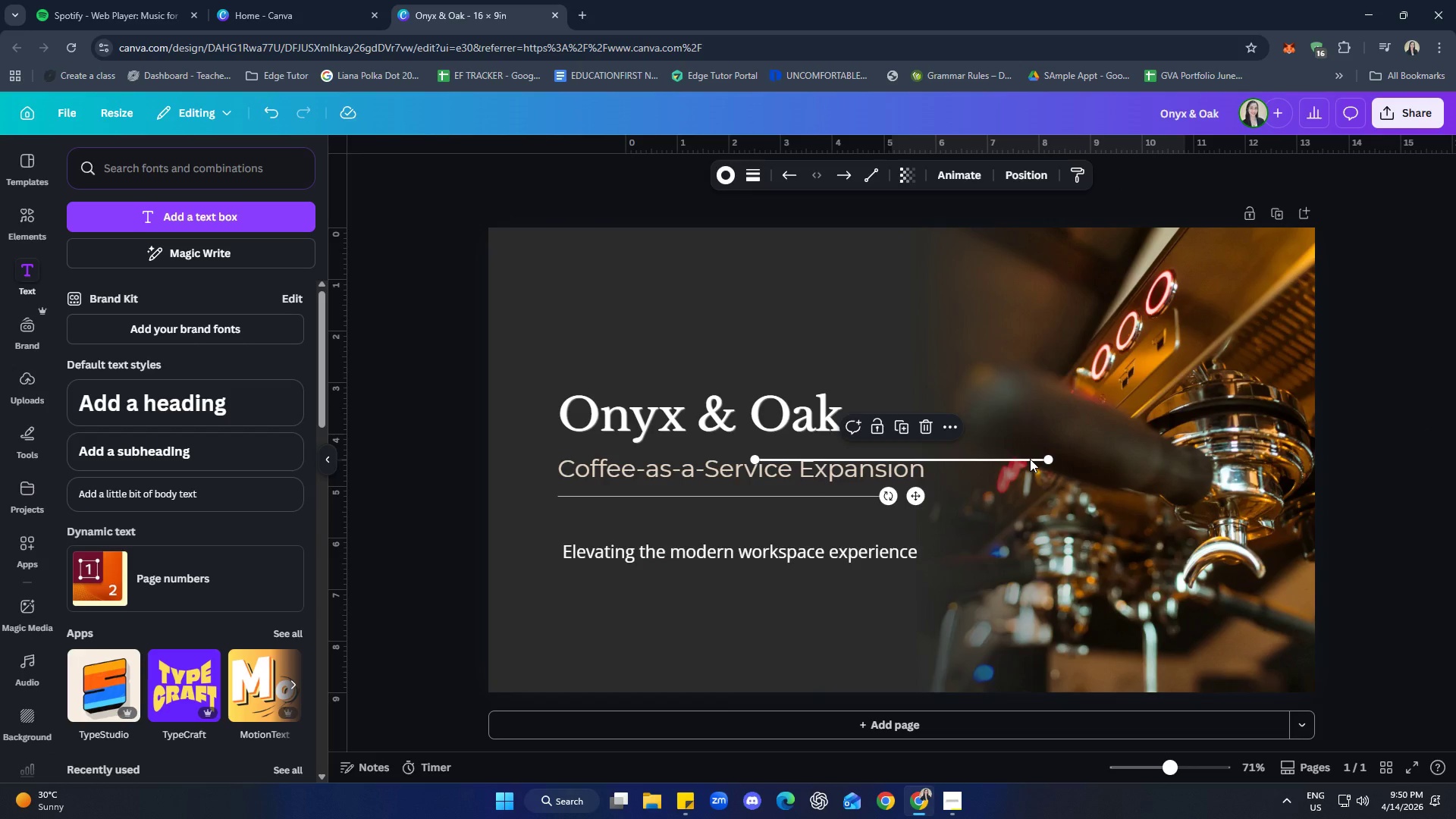 
key(Delete)
 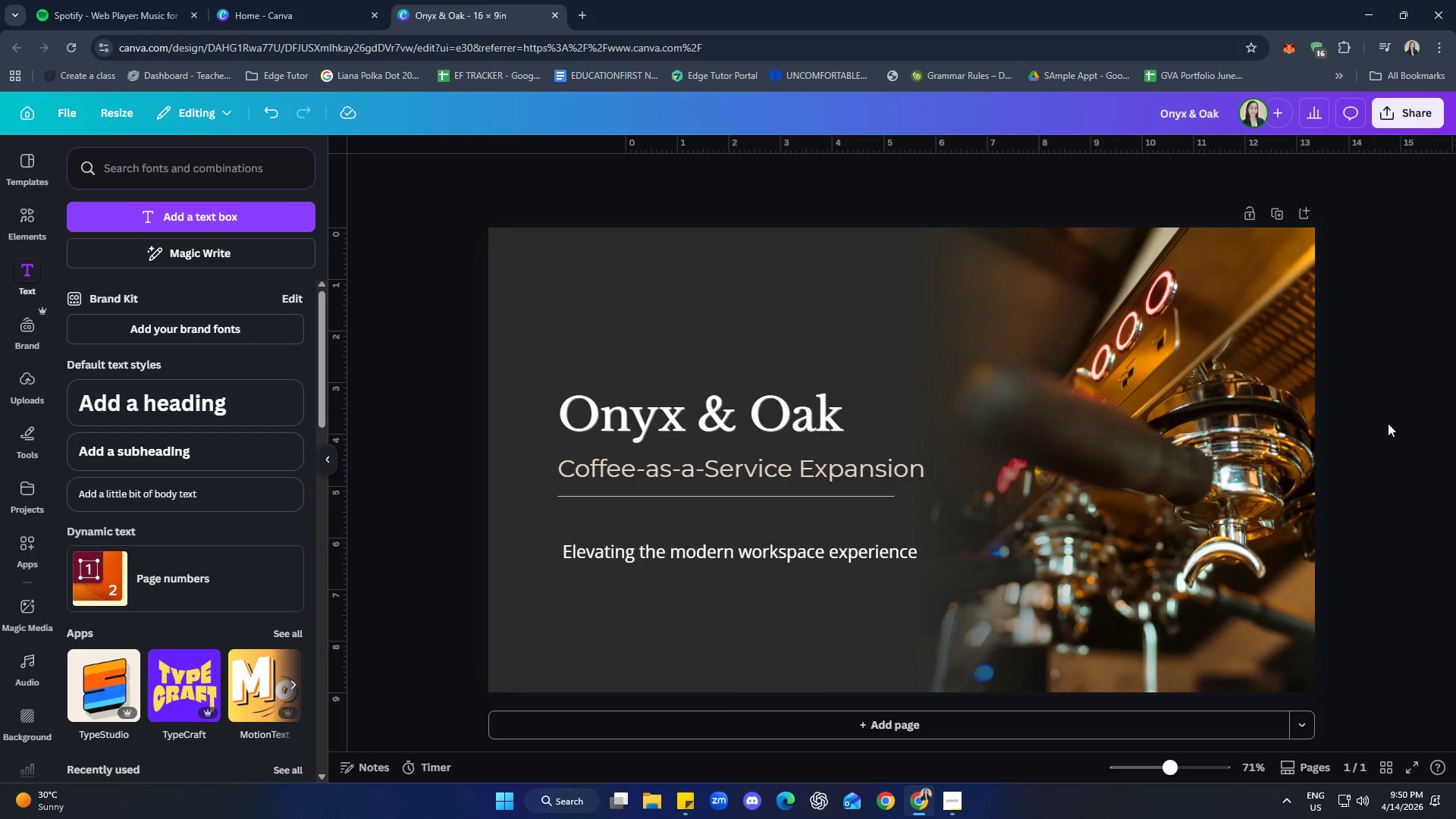 
left_click([1436, 398])
 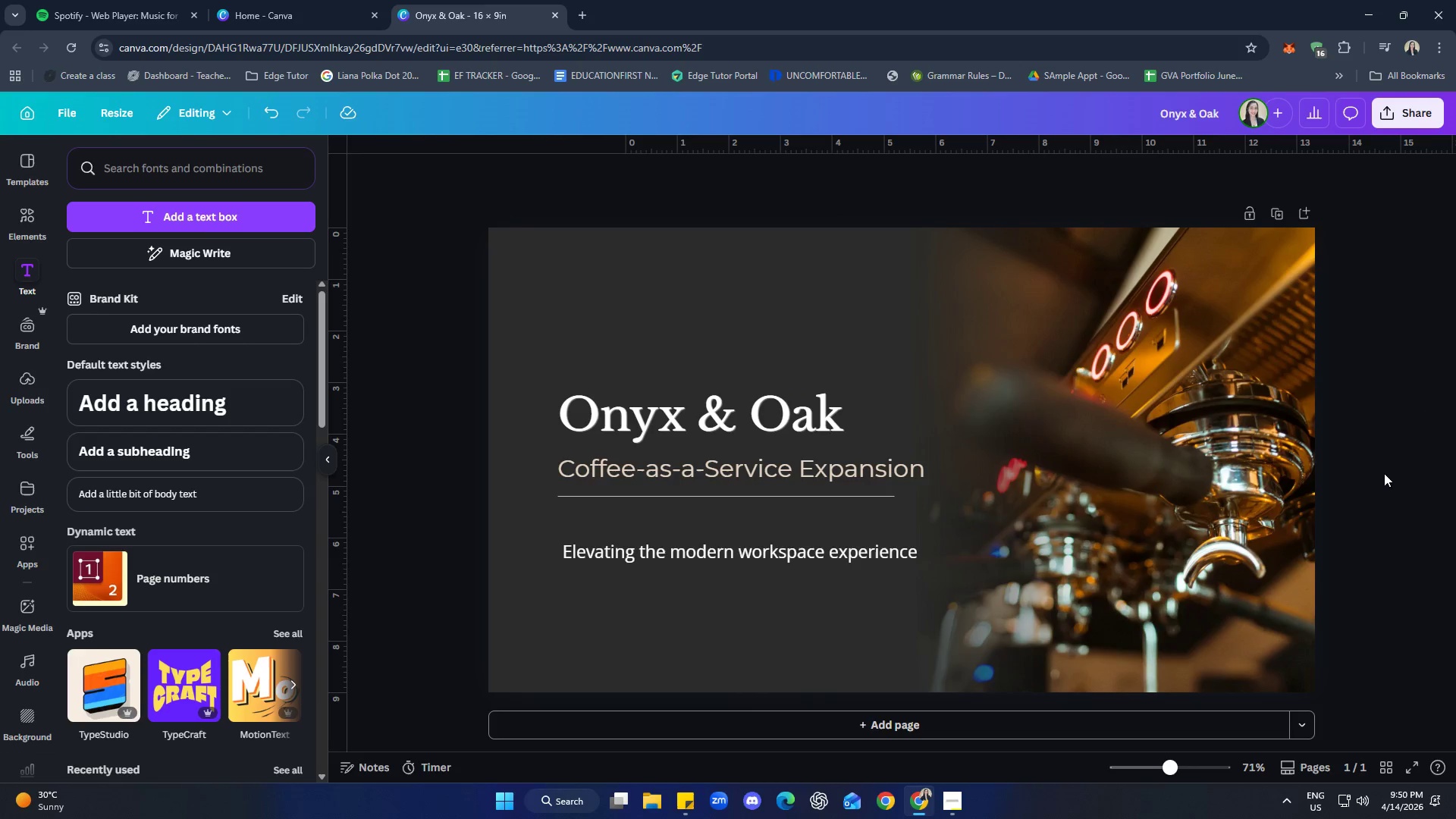 
scroll: coordinate [1410, 477], scroll_direction: down, amount: 1.0
 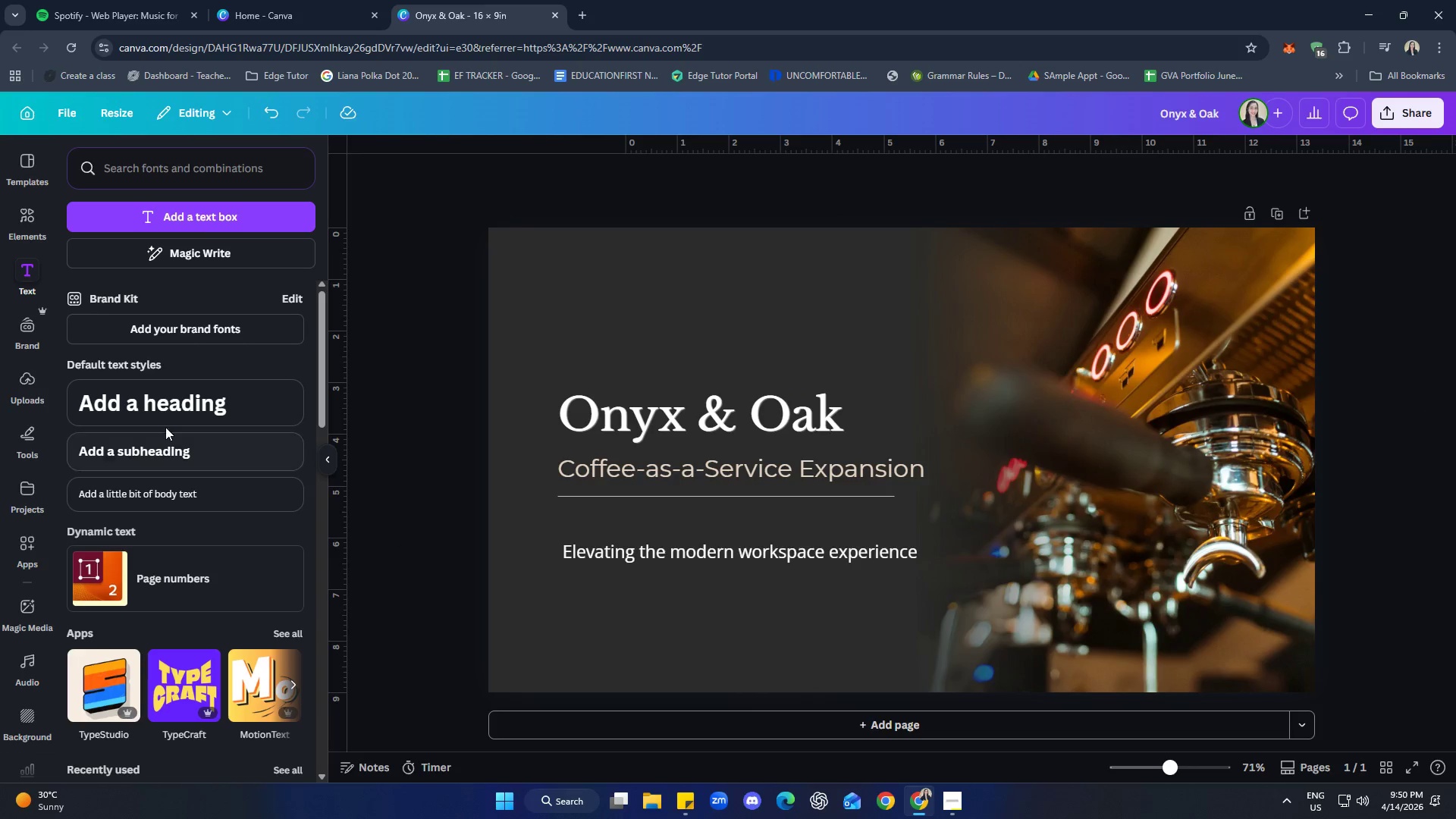 
scroll: coordinate [158, 409], scroll_direction: up, amount: 1.0
 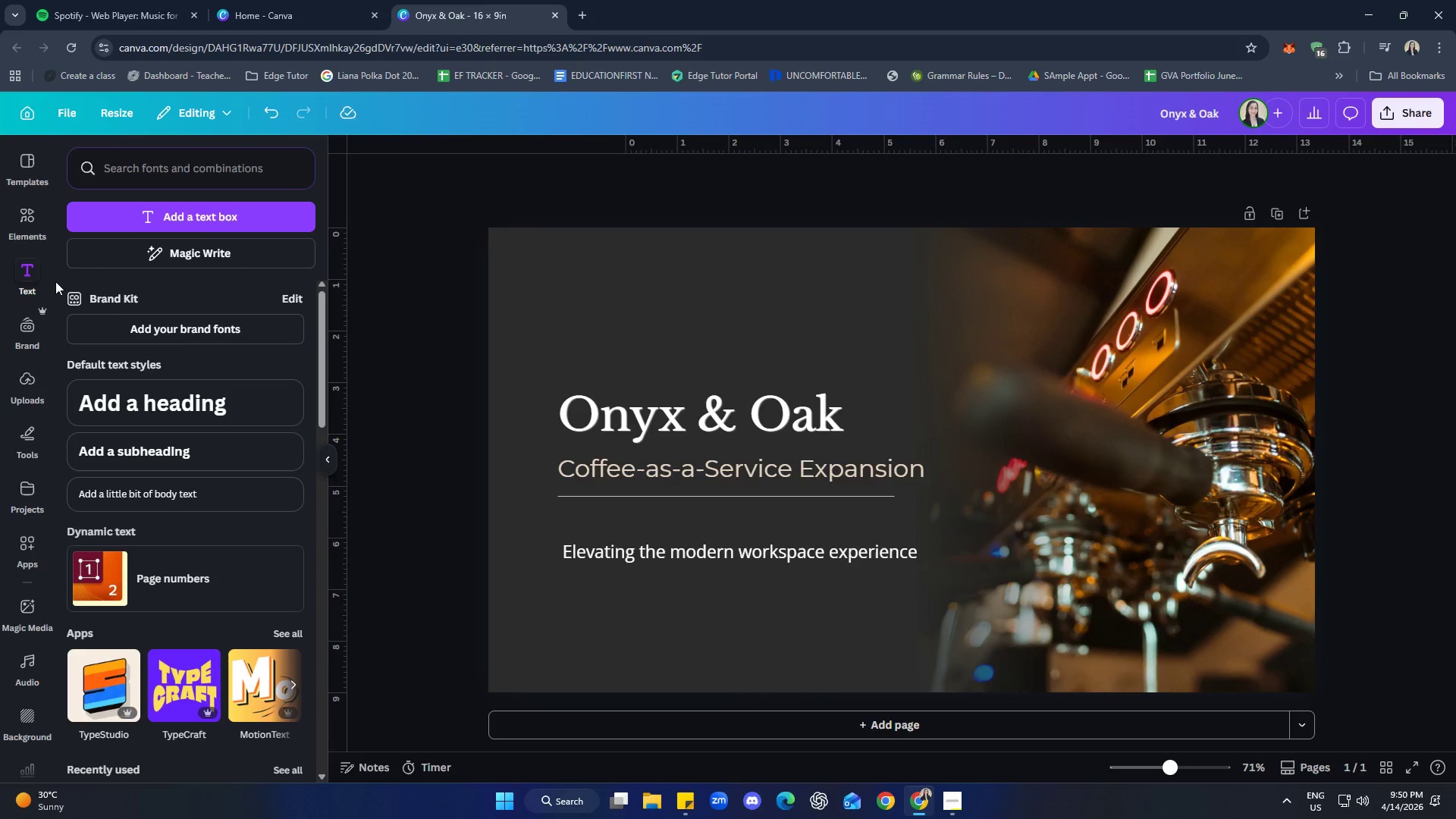 
left_click([22, 212])
 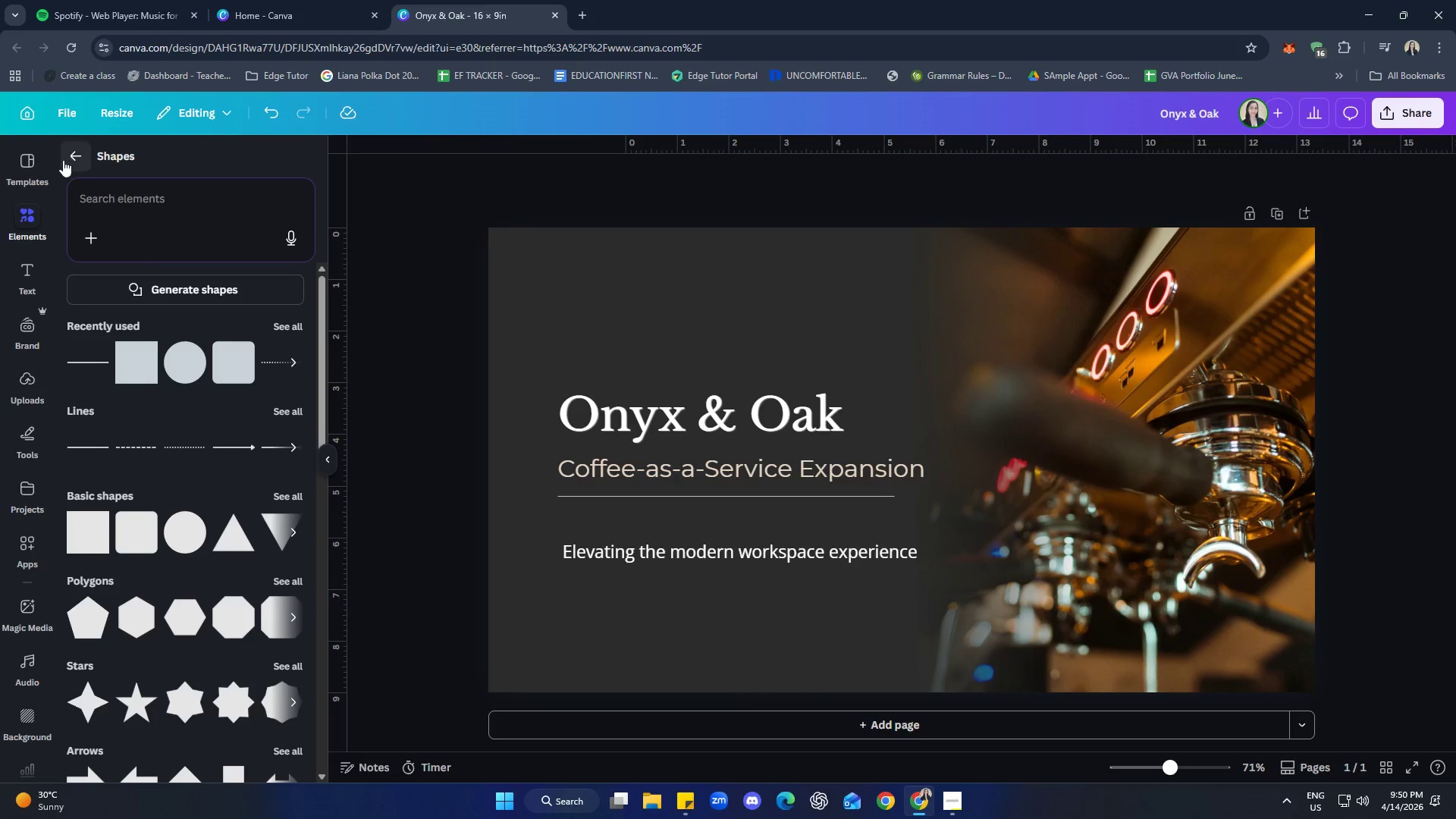 
left_click([80, 152])
 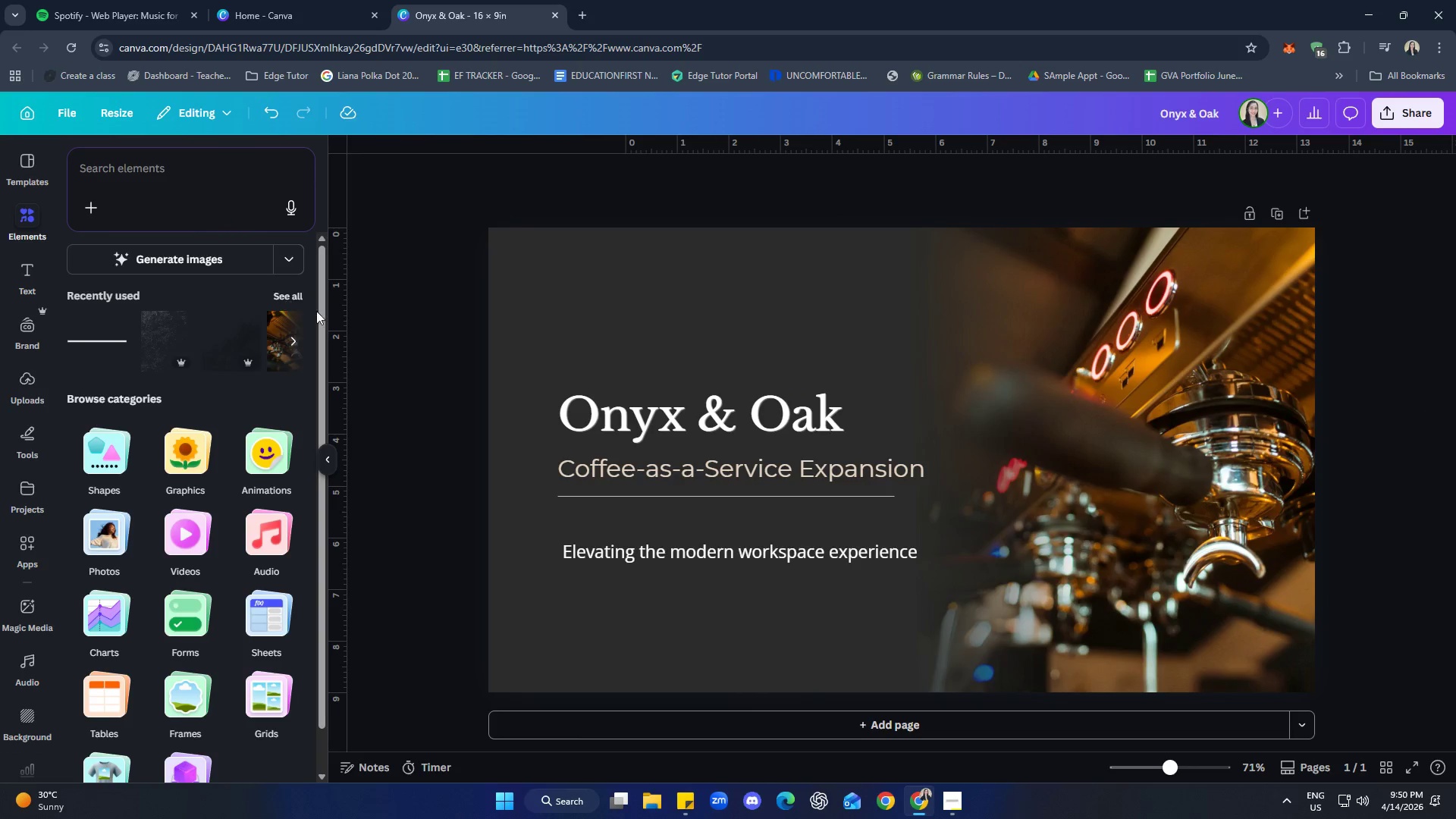 
left_click([183, 193])
 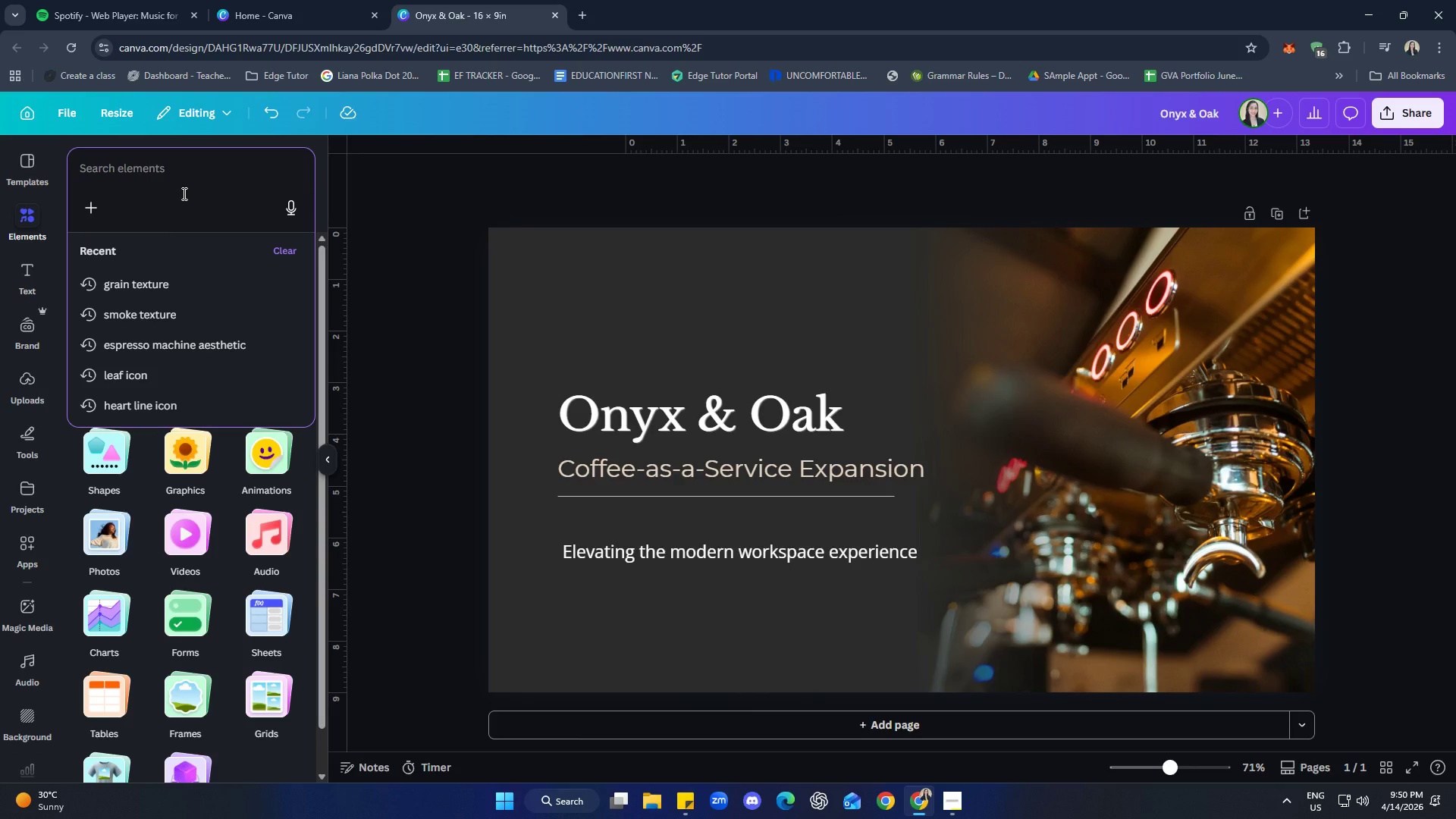 
type(blur overlay)
 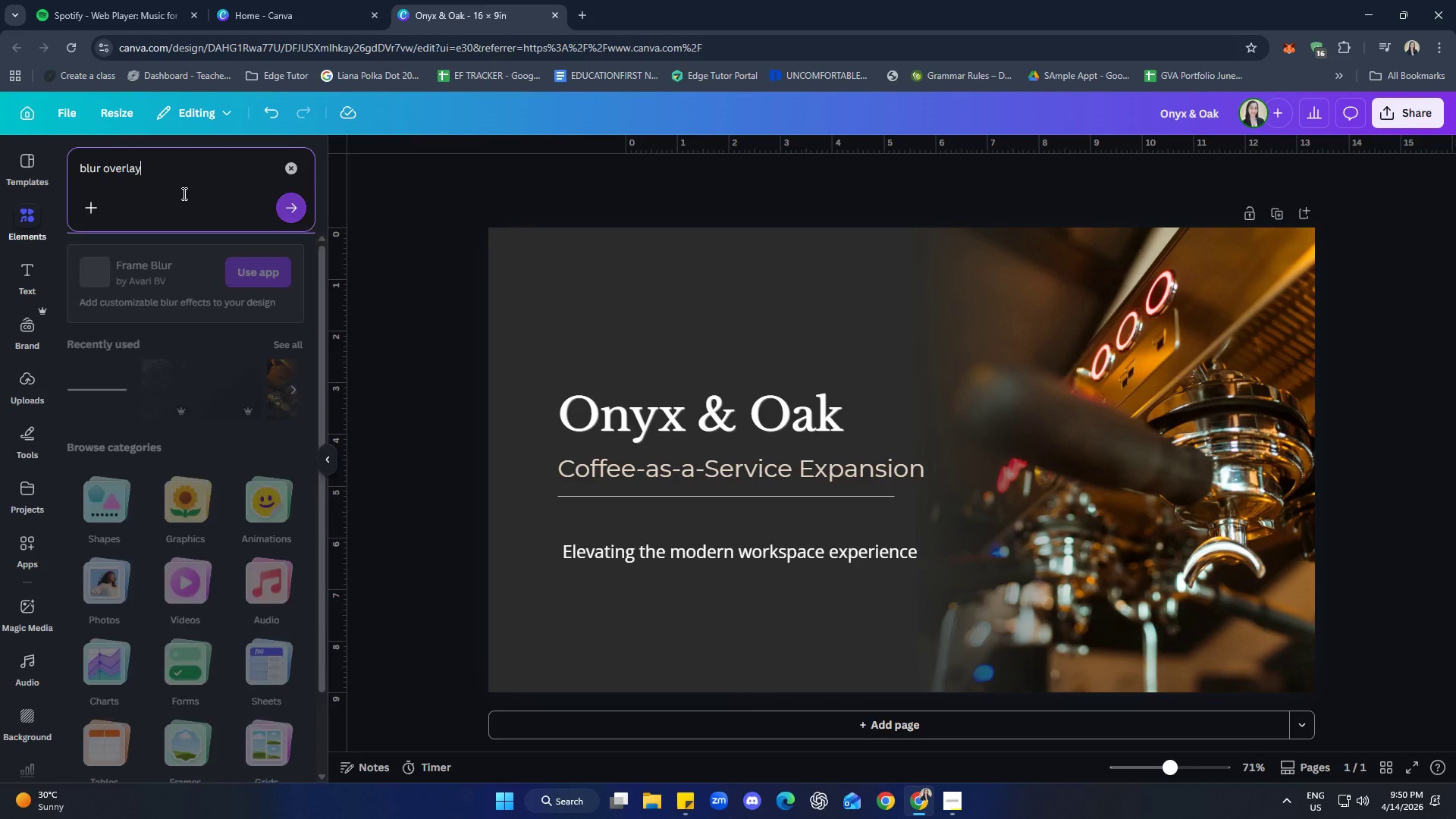 
key(Enter)
 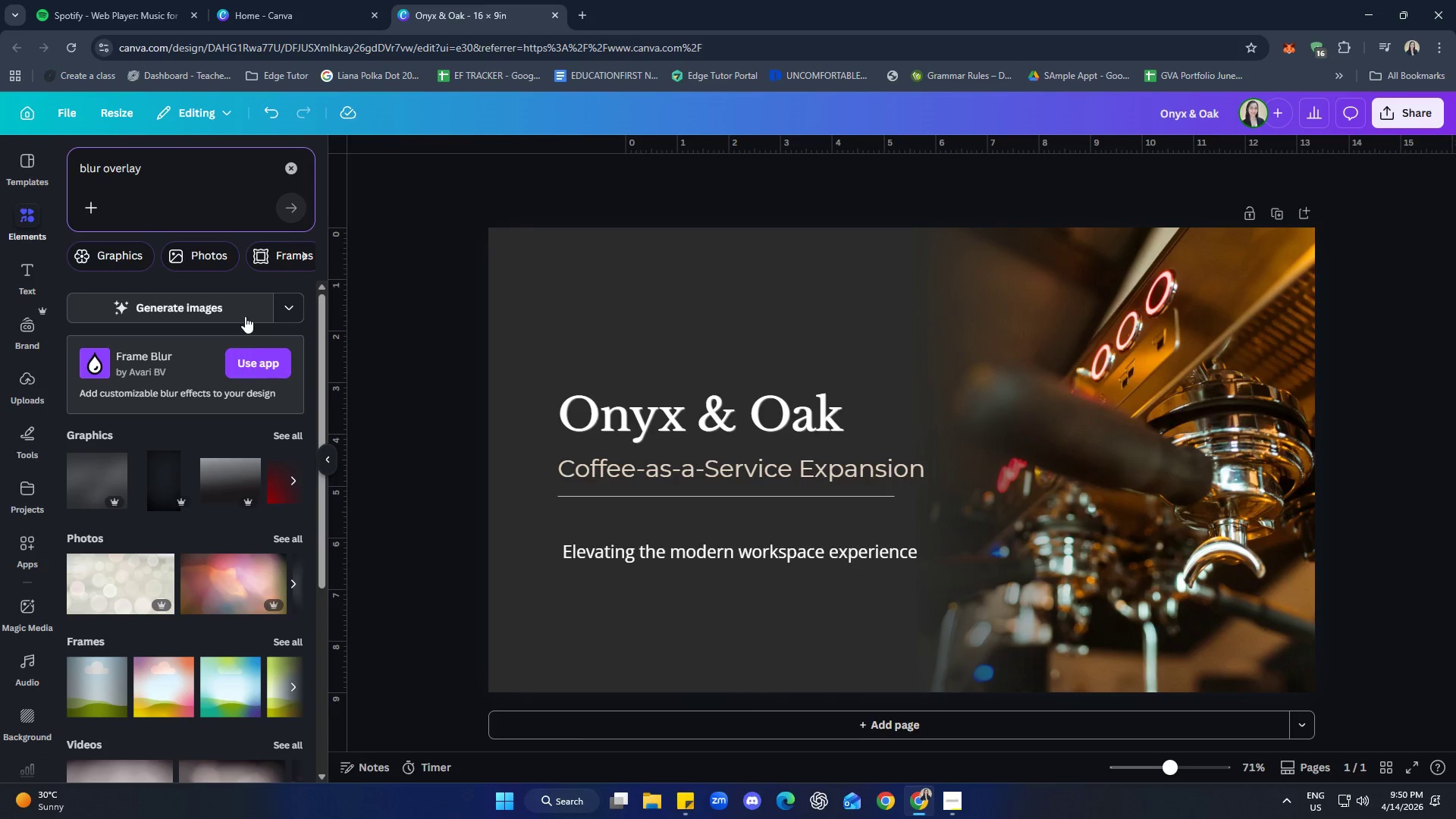 
left_click([283, 430])
 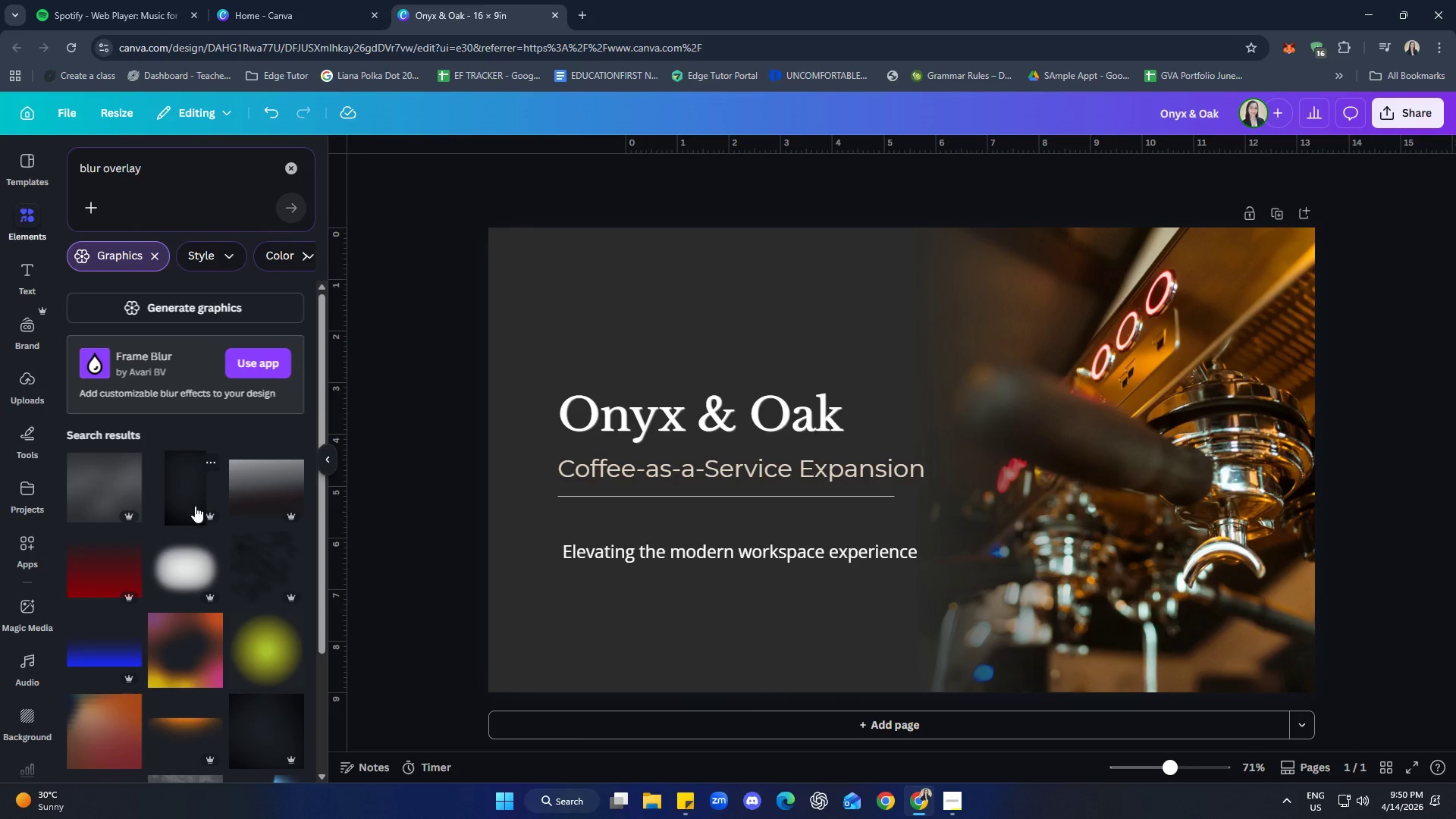 
scroll: coordinate [223, 533], scroll_direction: down, amount: 1.0
 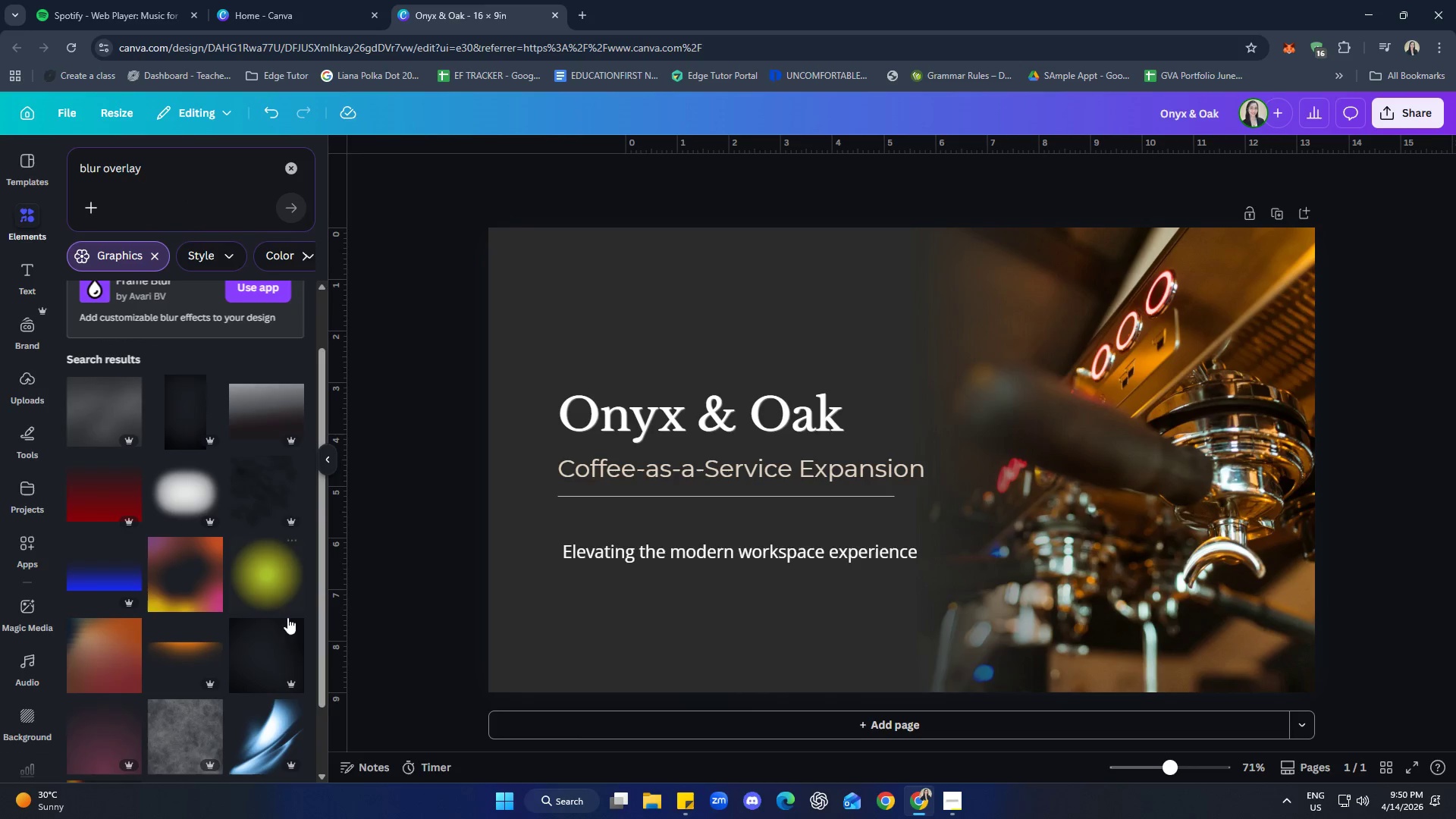 
mouse_move([272, 732])
 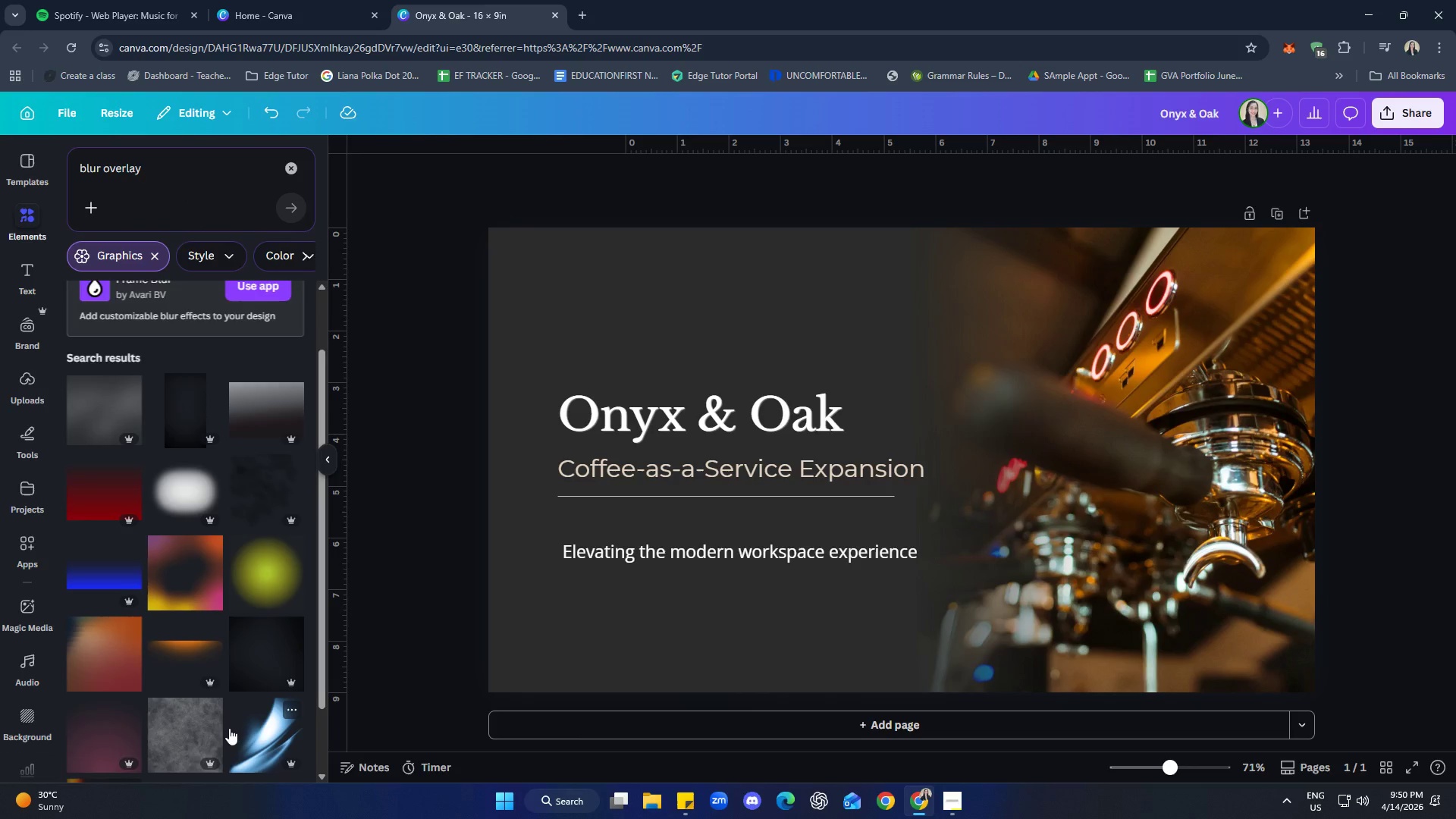 
scroll: coordinate [203, 602], scroll_direction: down, amount: 7.0
 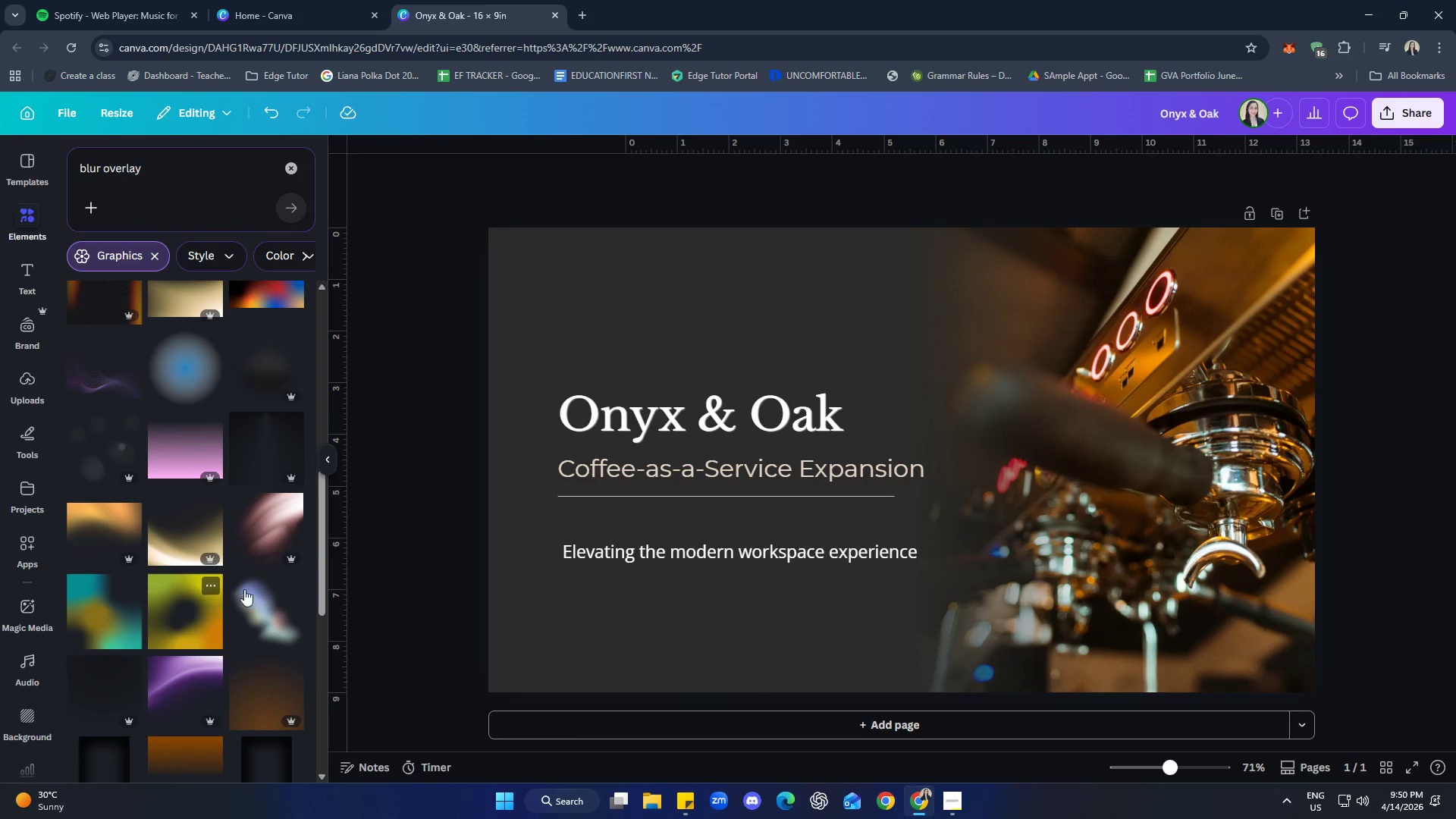 
left_click([262, 539])
 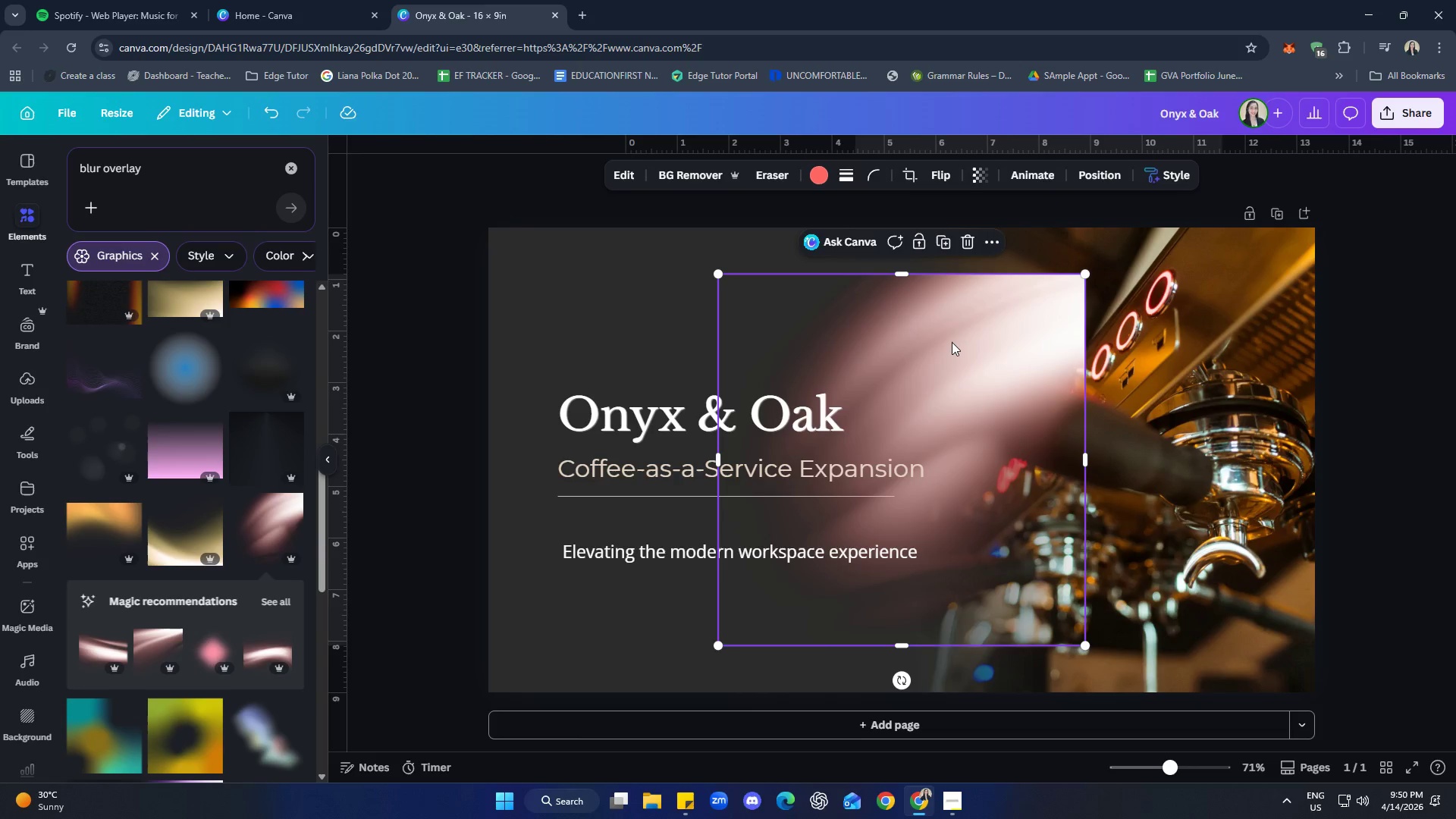 
left_click_drag(start_coordinate=[952, 341], to_coordinate=[720, 302])
 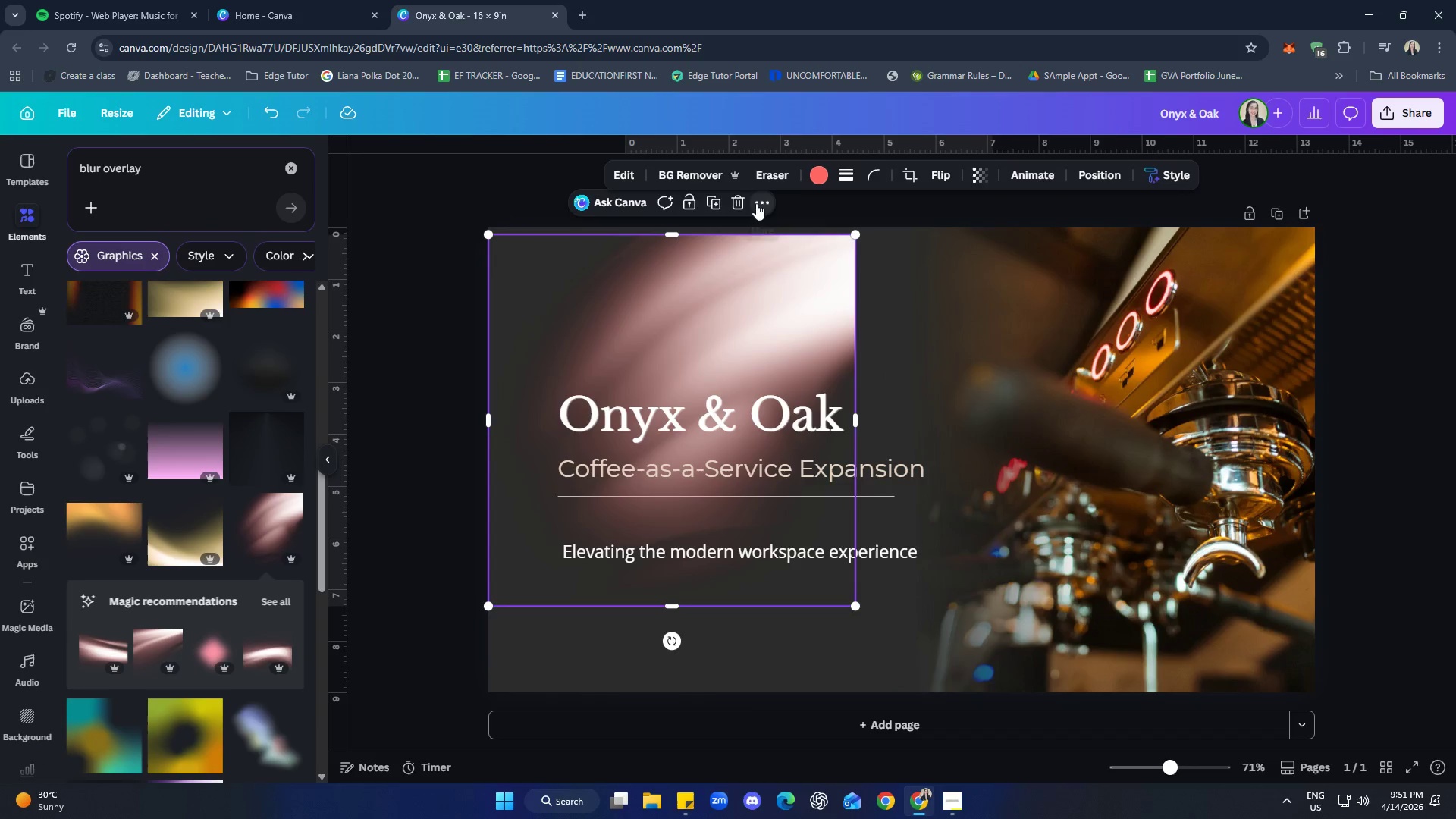 
left_click([741, 209])
 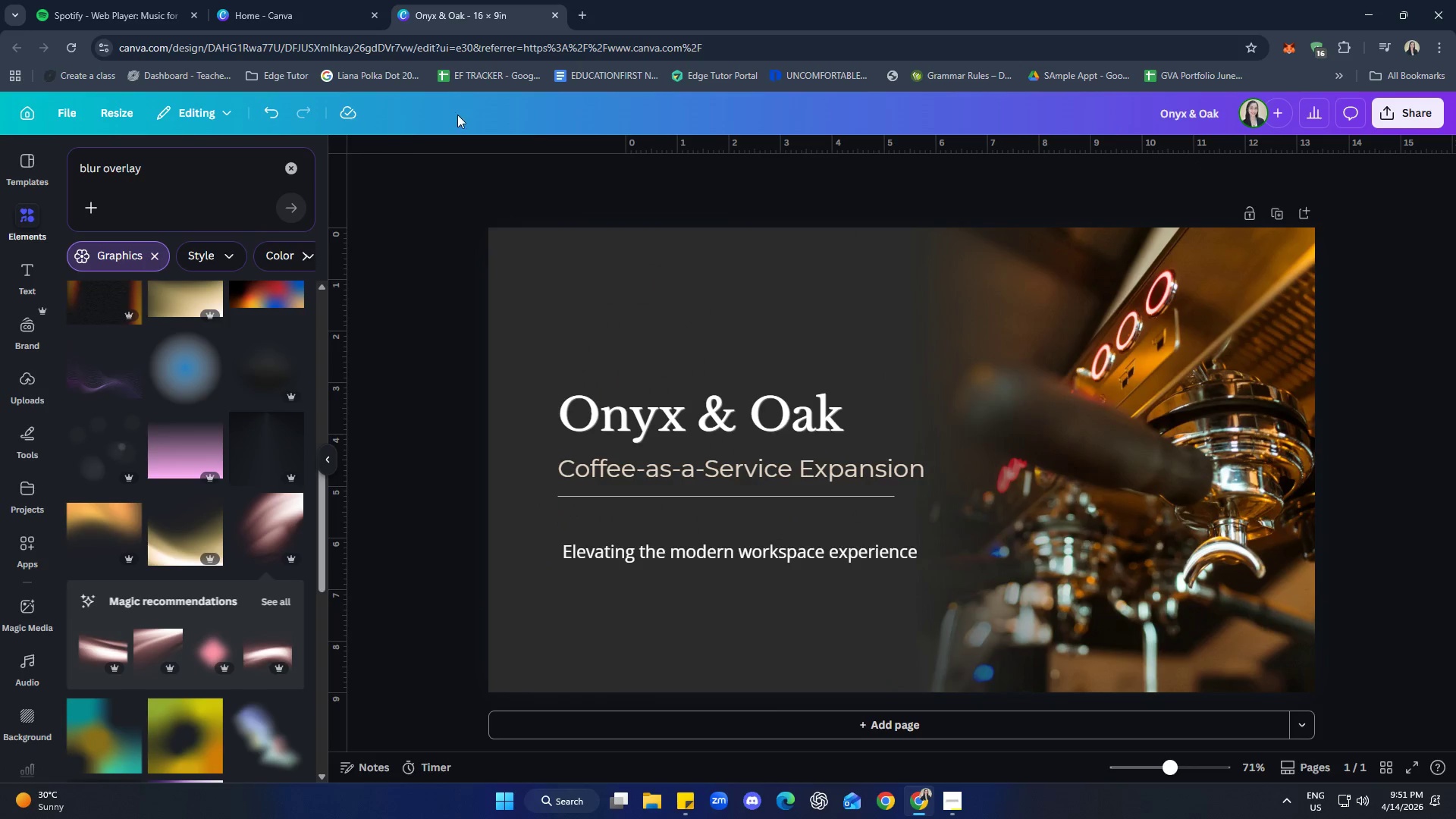 
left_click([82, 0])
 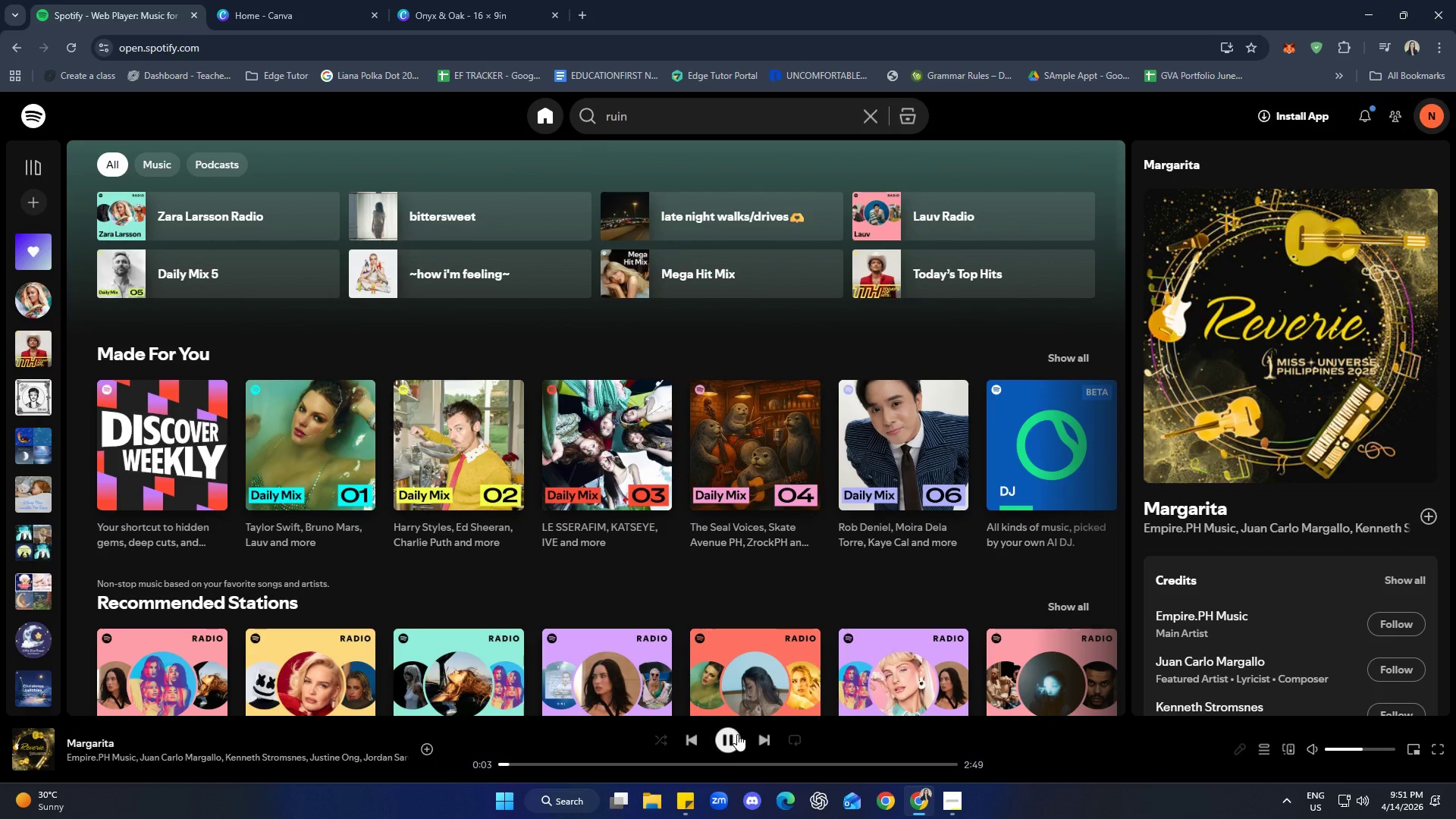 
left_click([733, 738])
 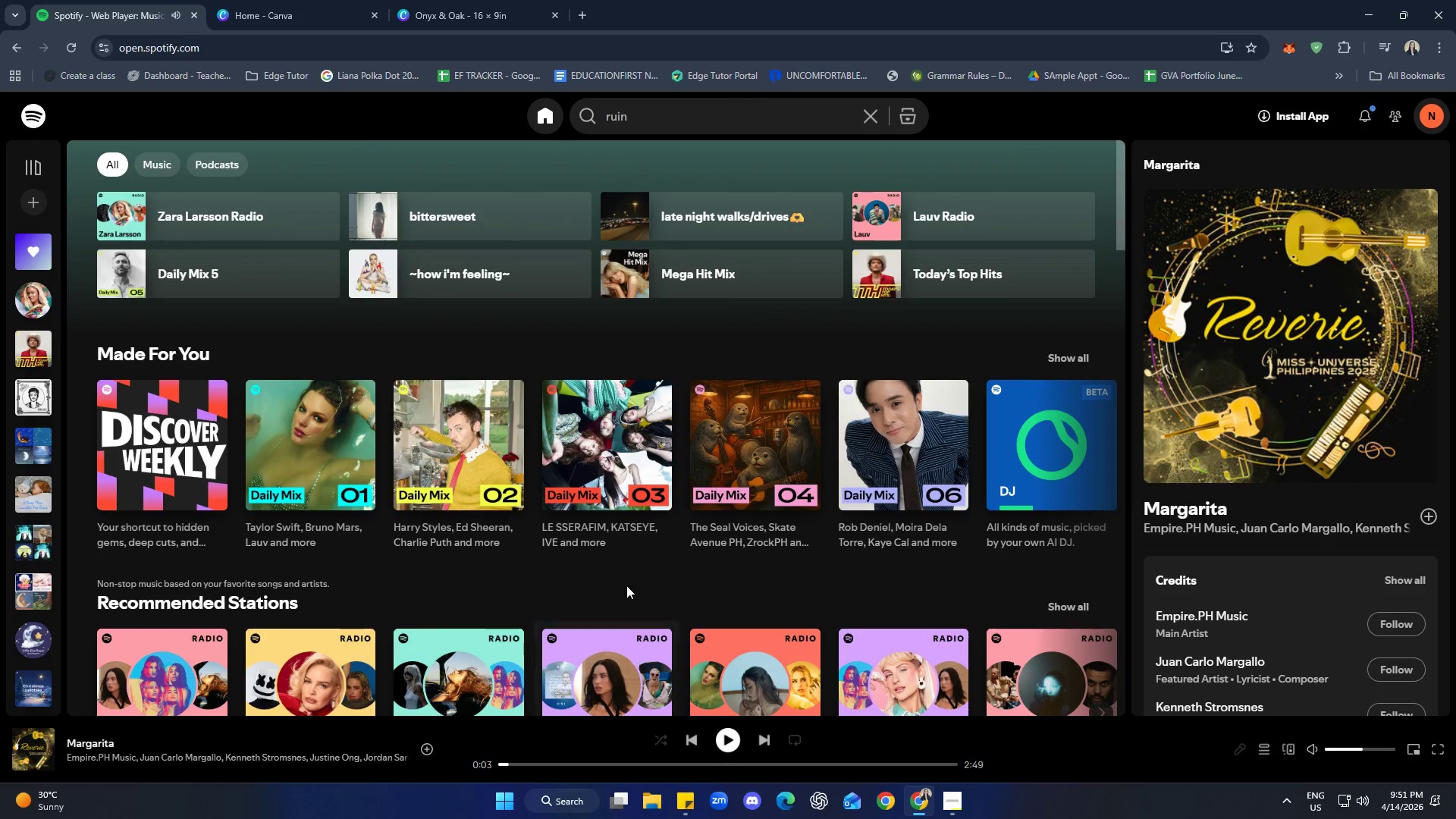 
scroll: coordinate [667, 566], scroll_direction: down, amount: 5.0